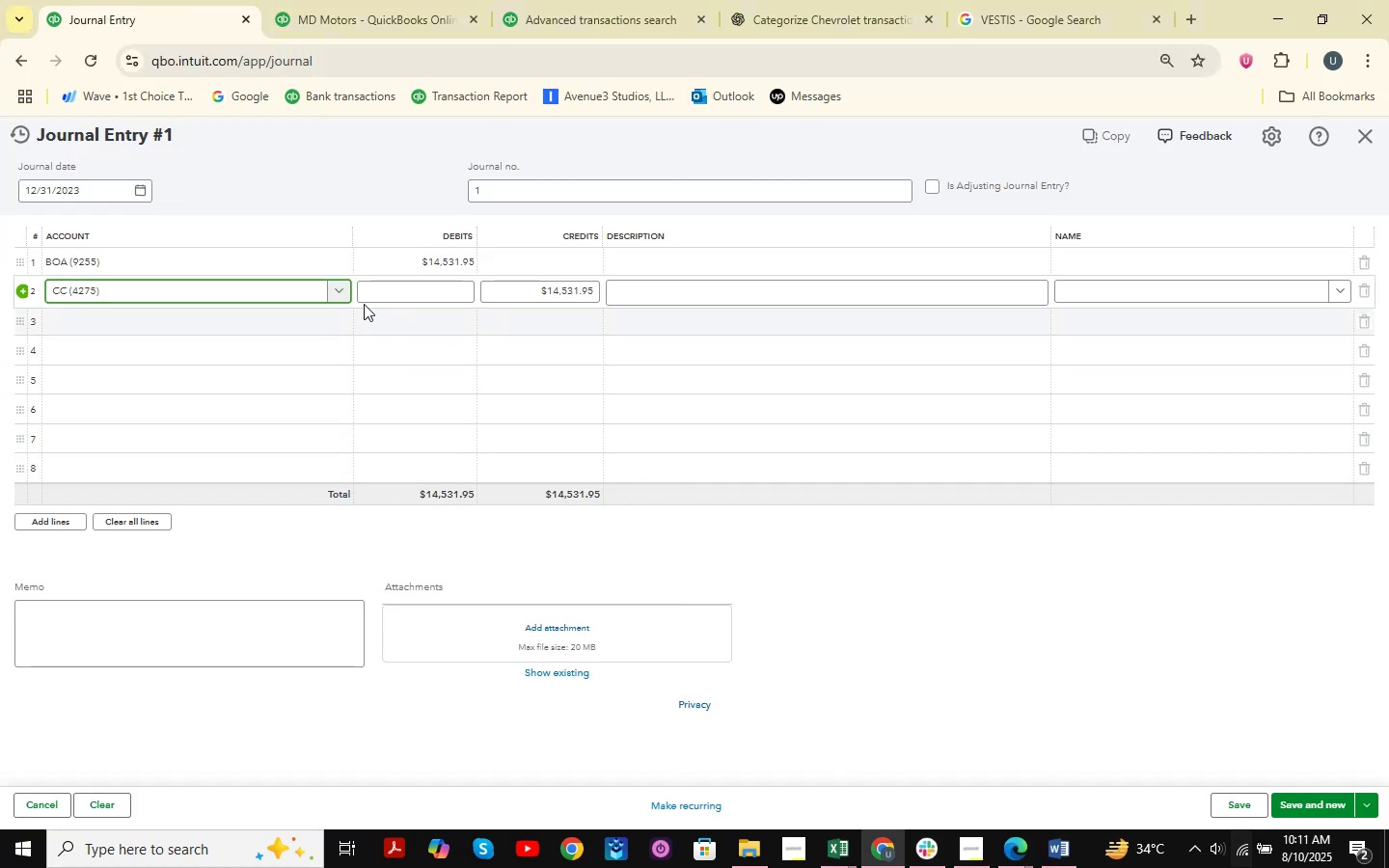 
left_click([419, 295])
 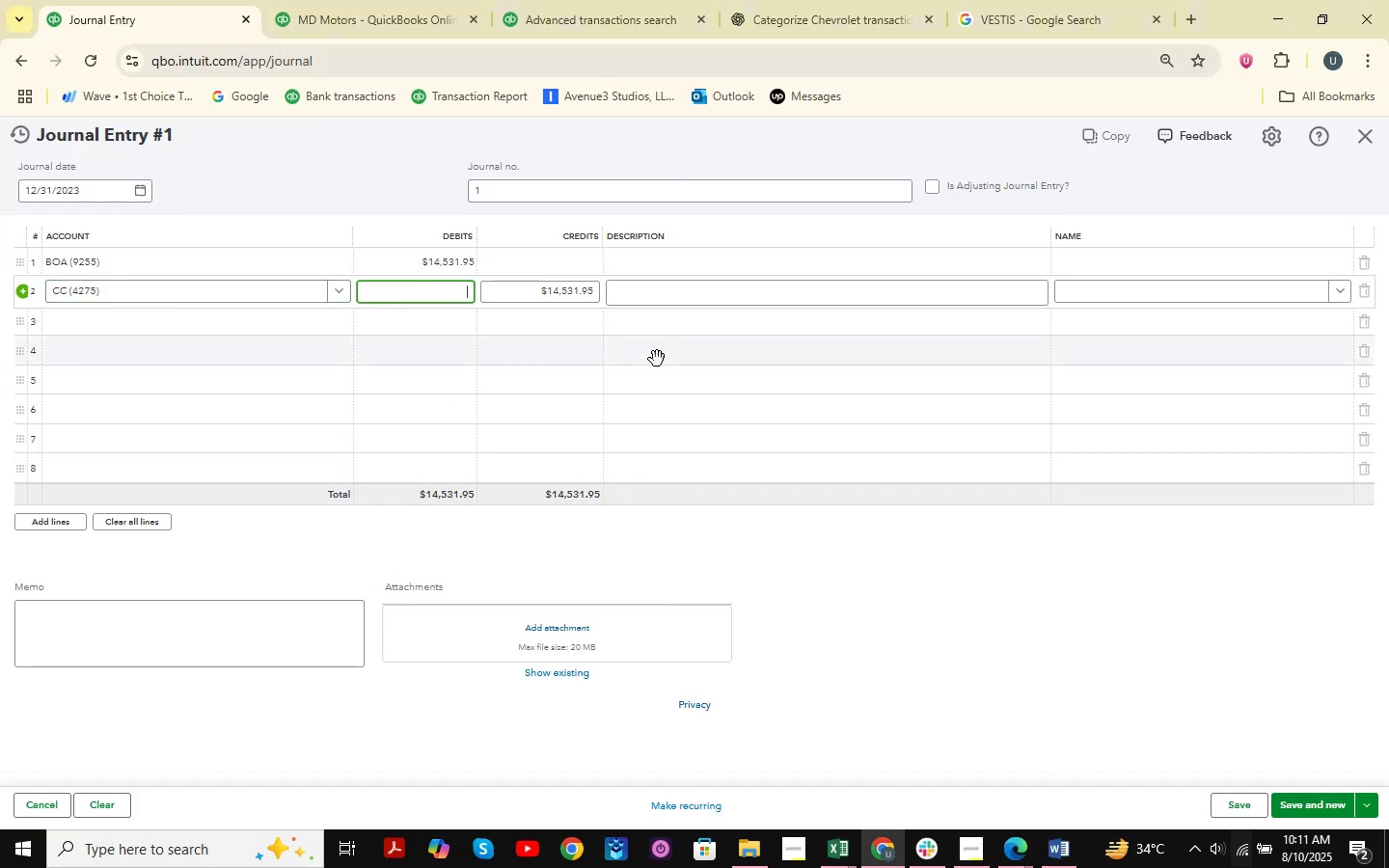 
key(Numpad7)
 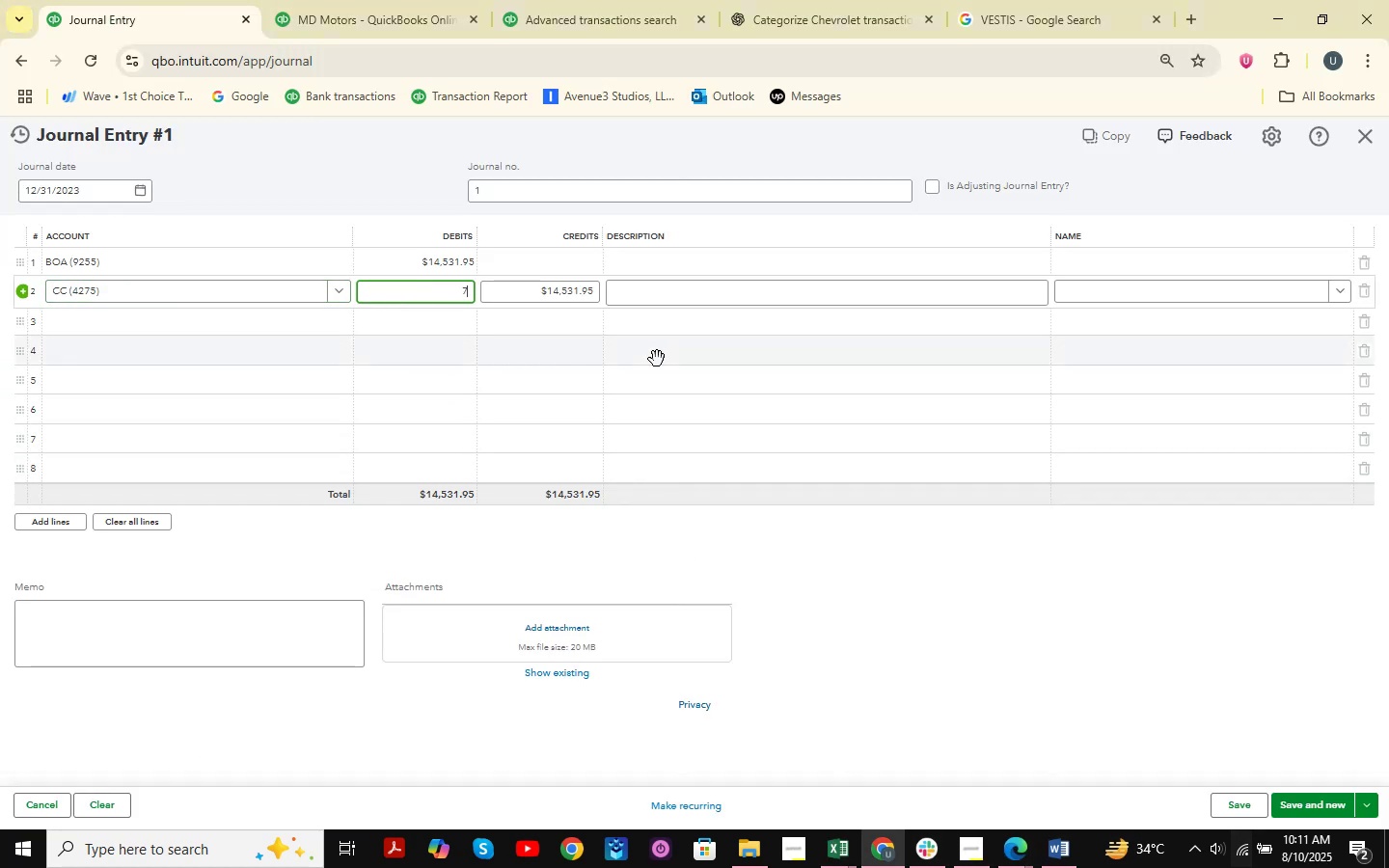 
key(Numpad8)
 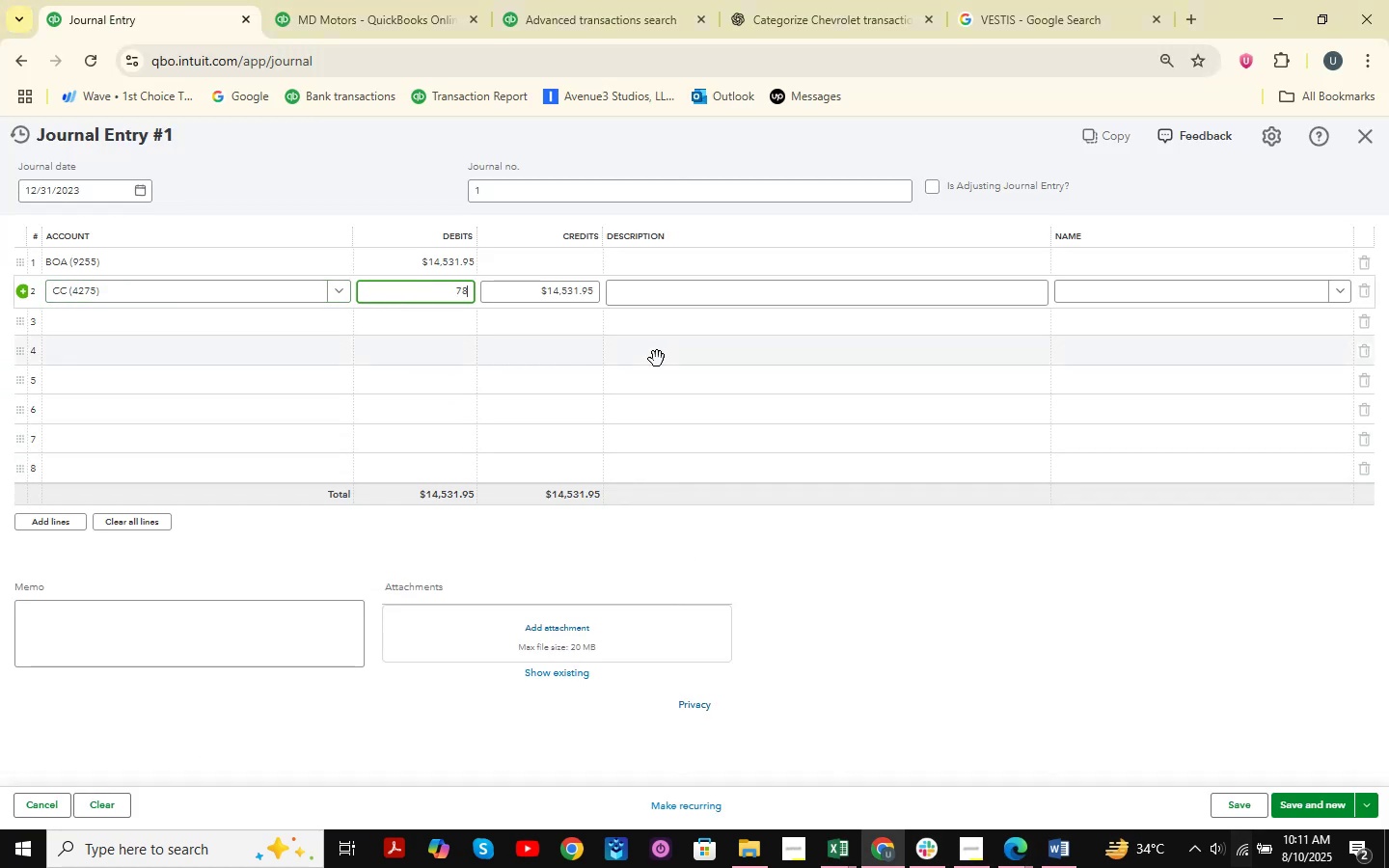 
key(Numpad0)
 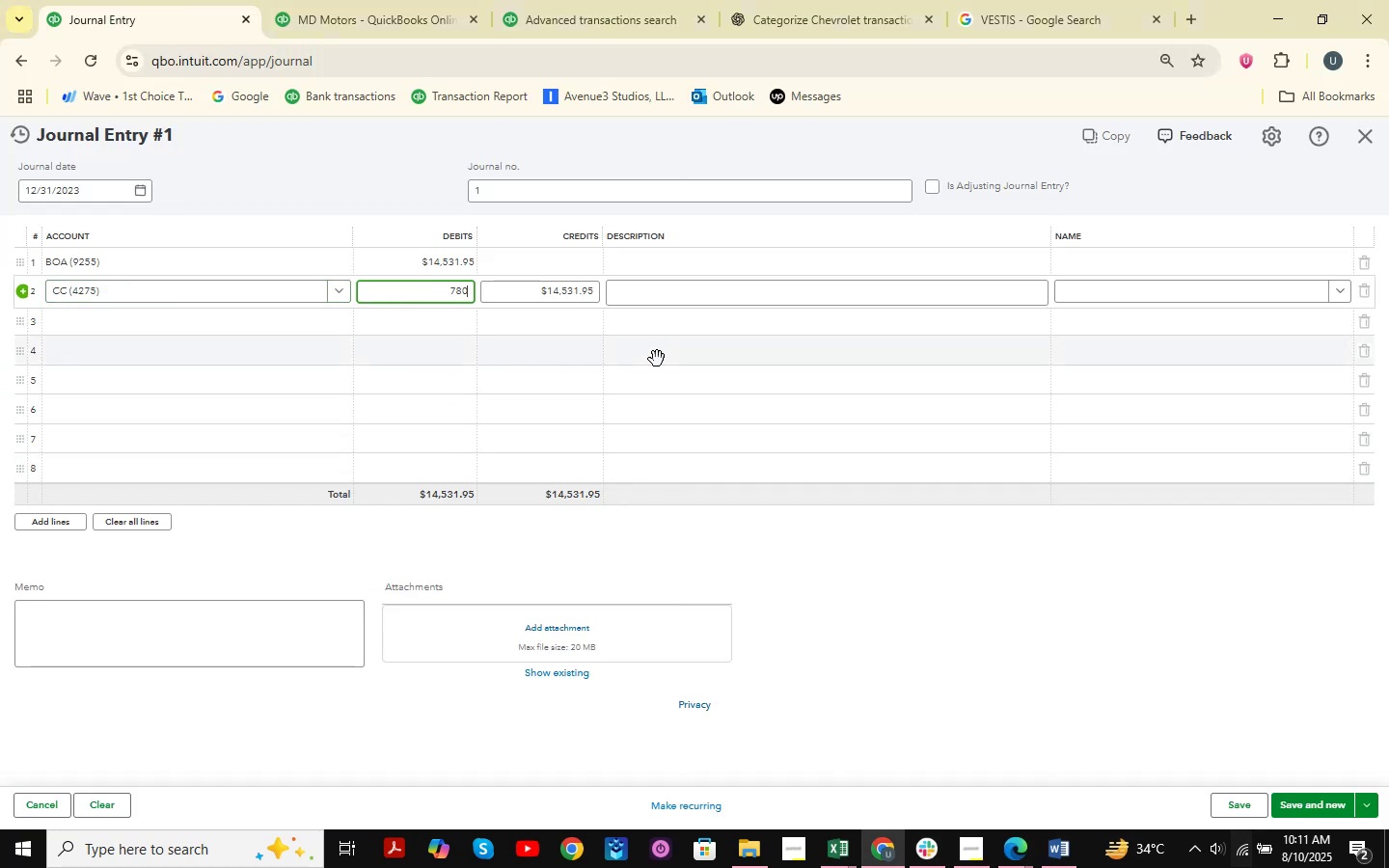 
key(Numpad1)
 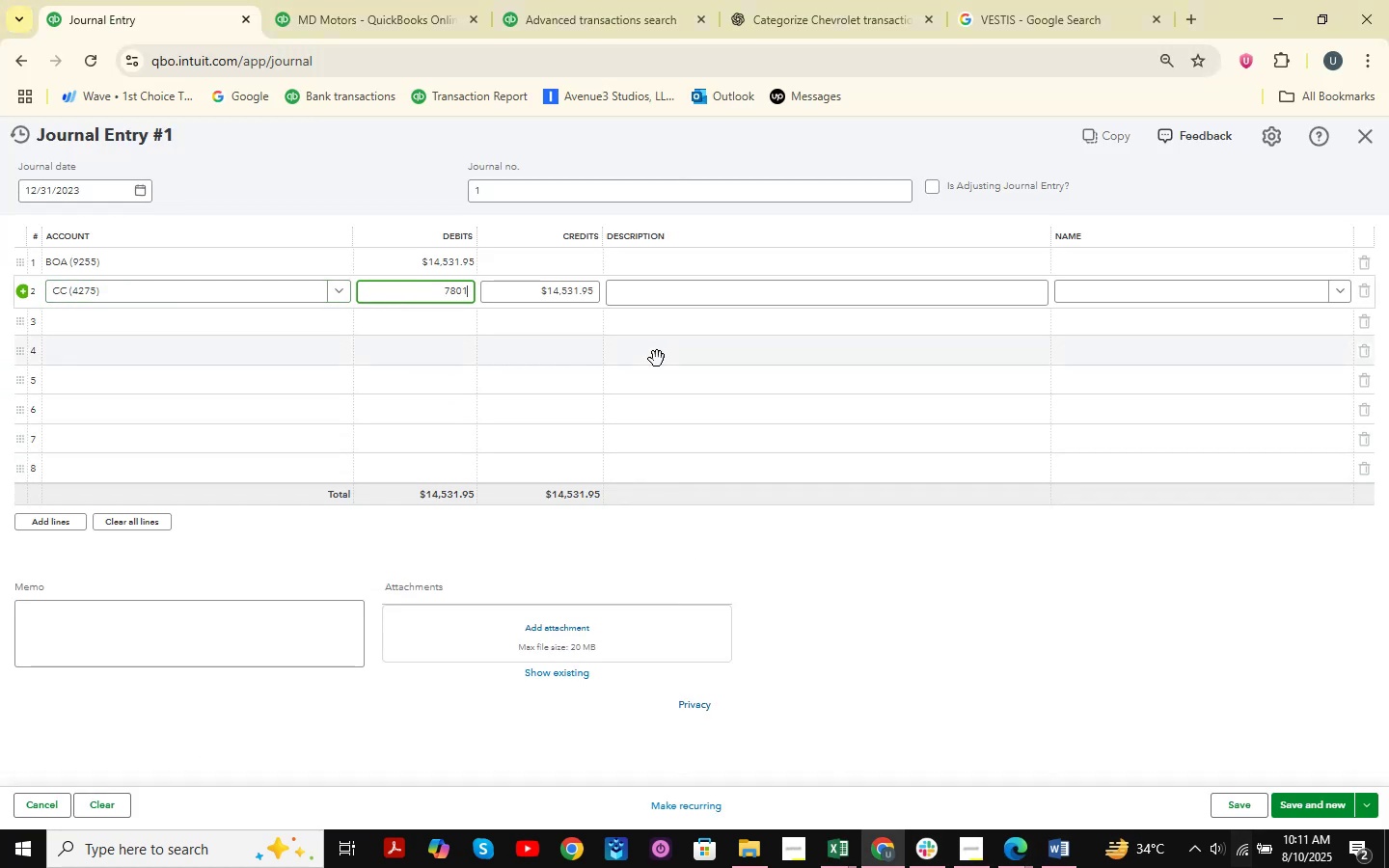 
key(NumpadDecimal)
 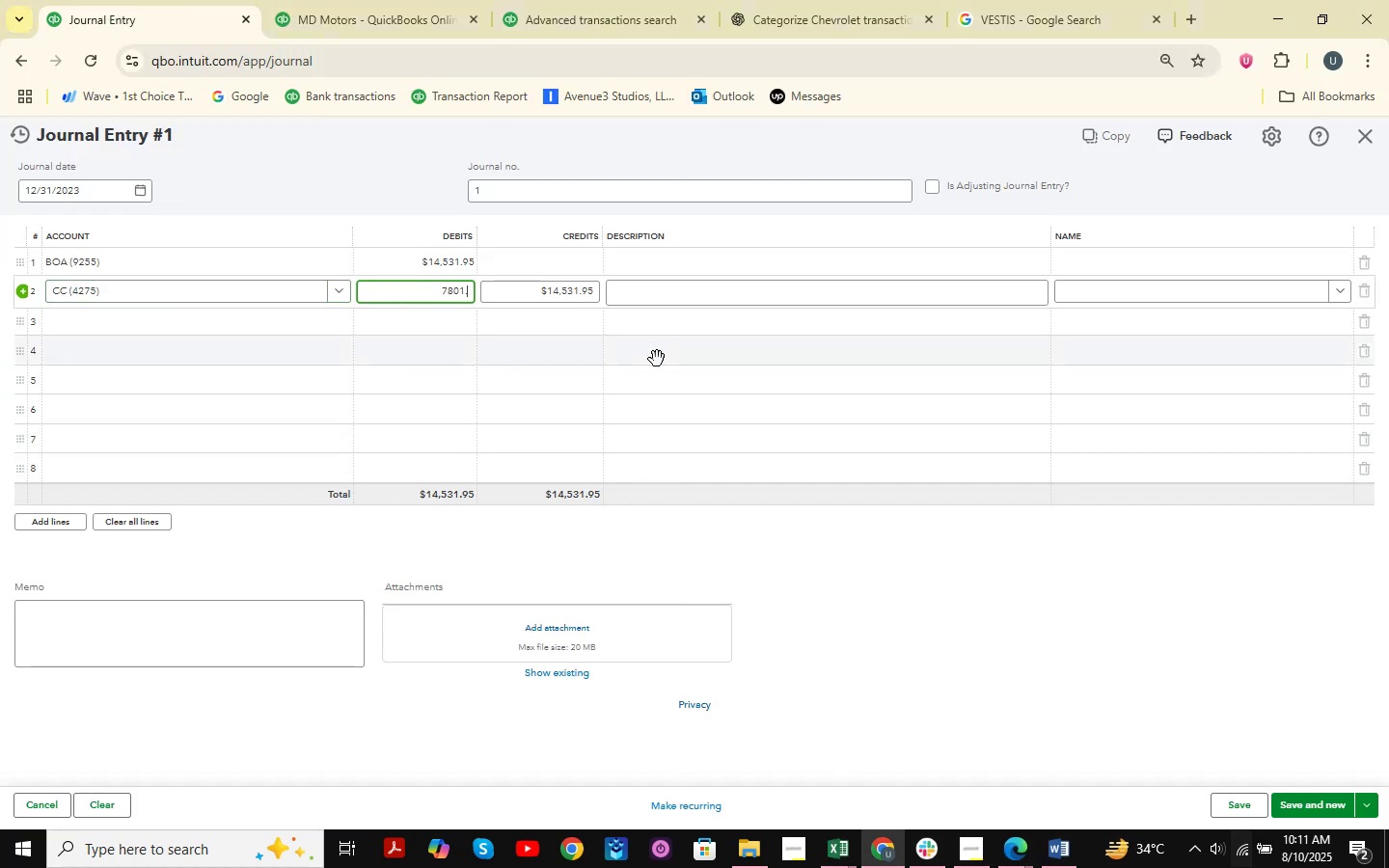 
key(Numpad4)
 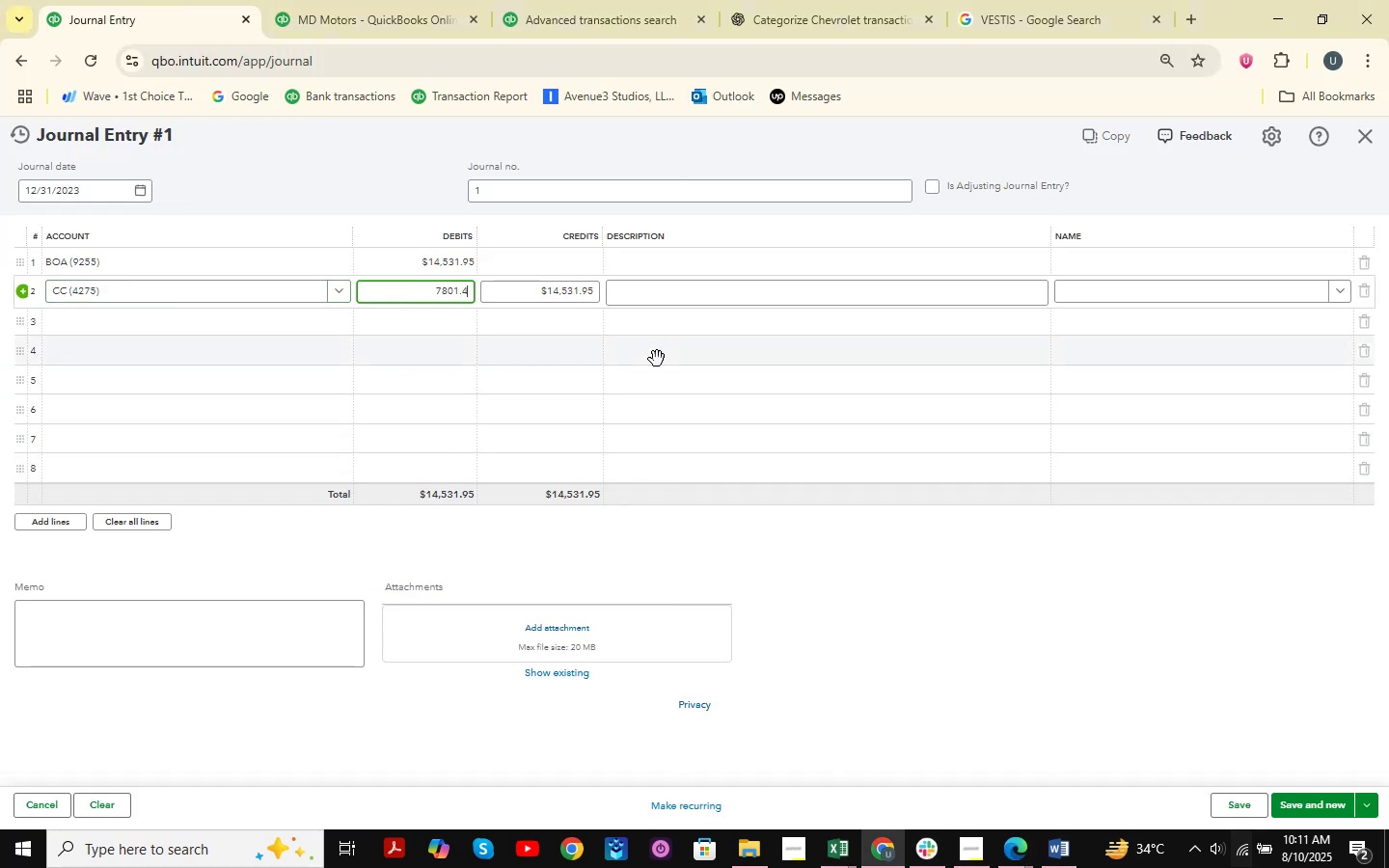 
key(Numpad7)
 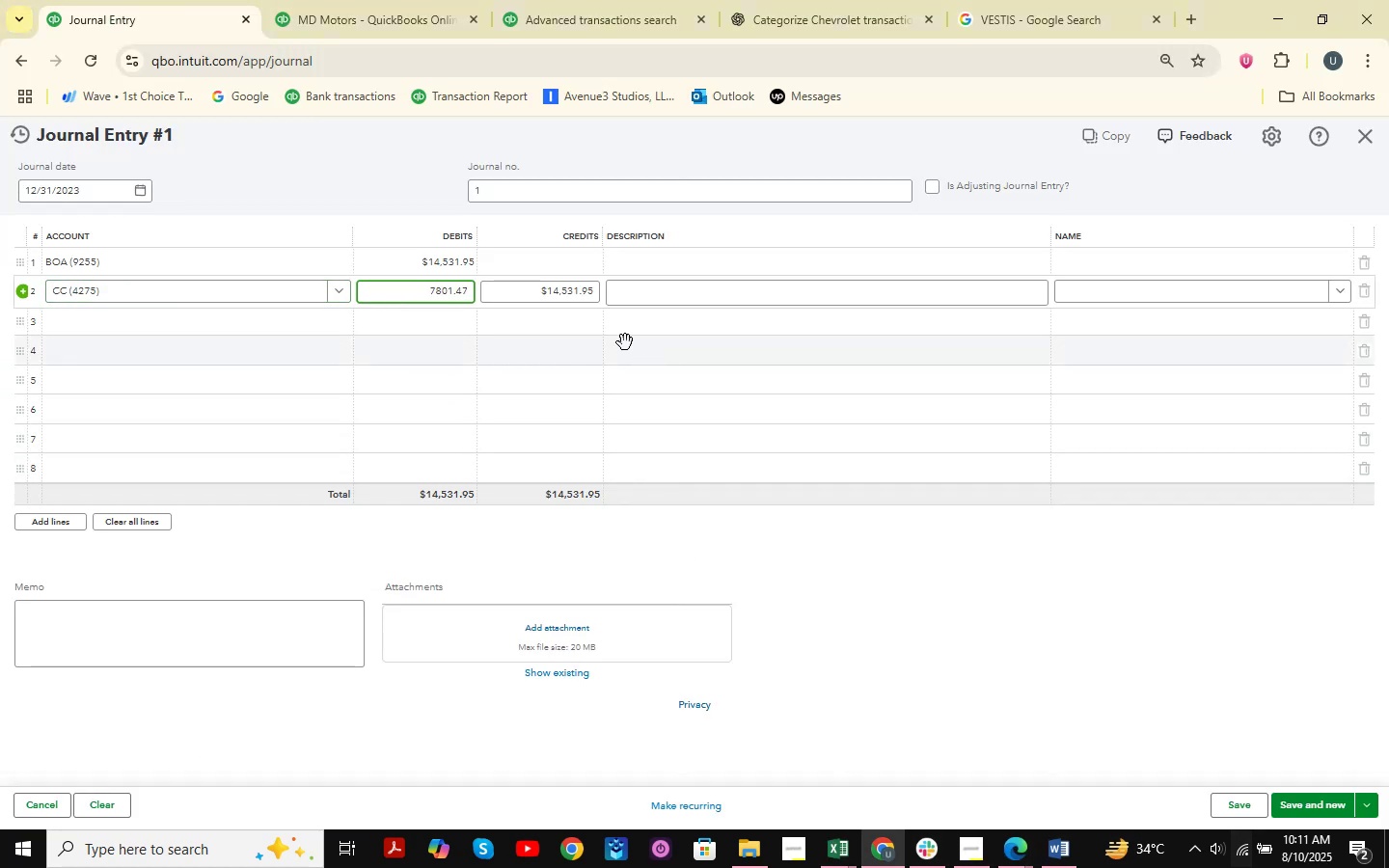 
left_click([571, 329])
 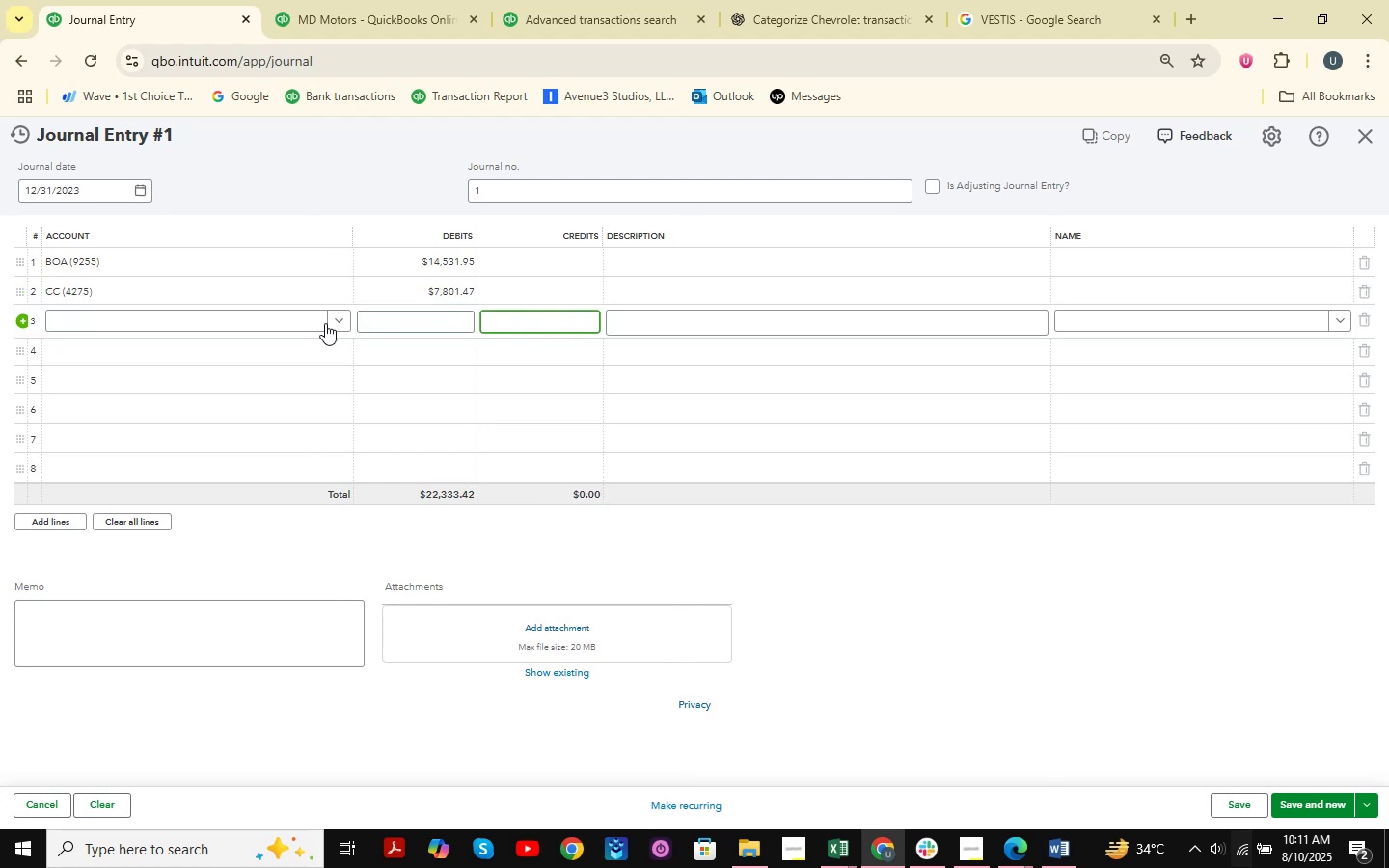 
left_click([265, 327])
 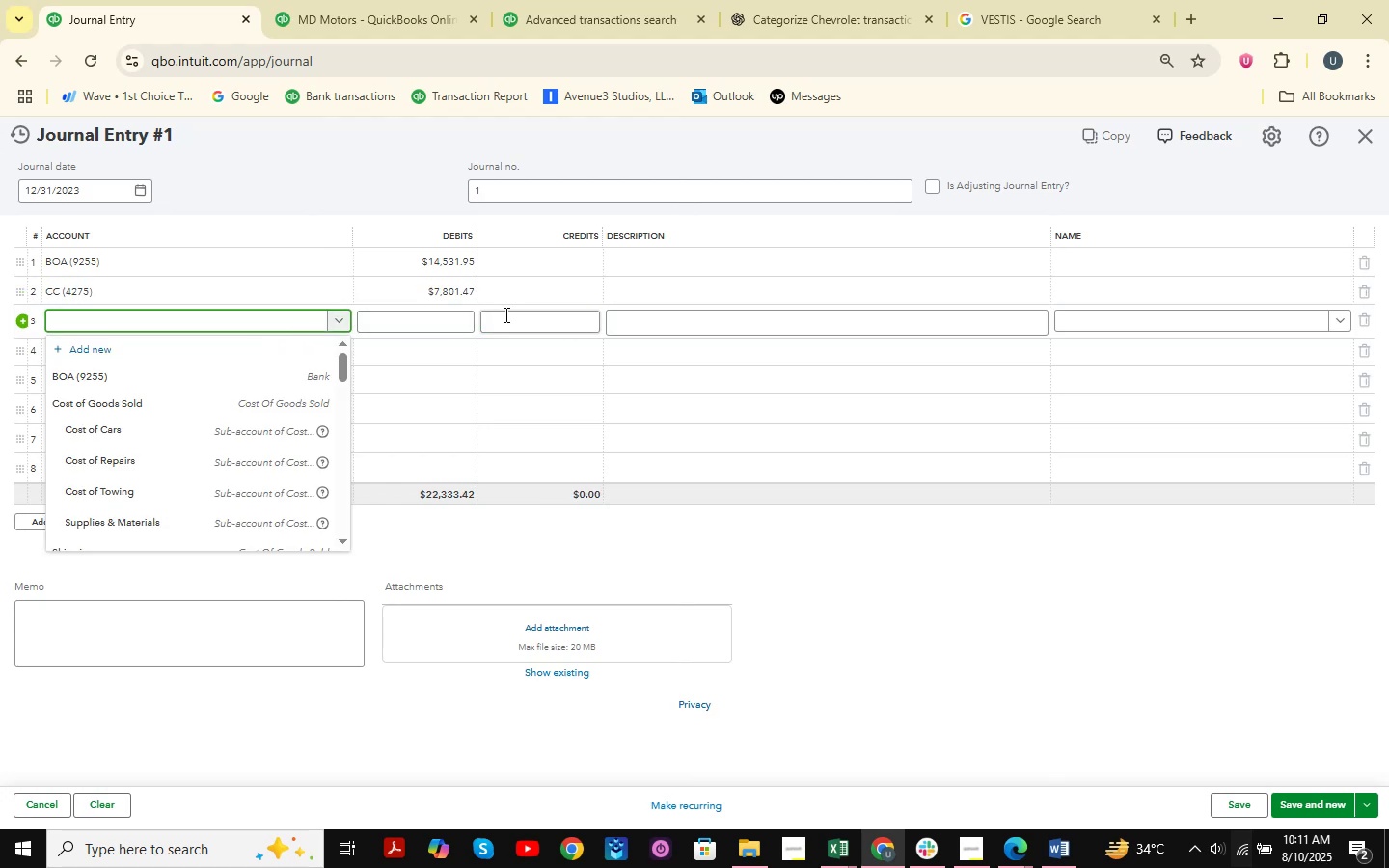 
left_click([523, 316])
 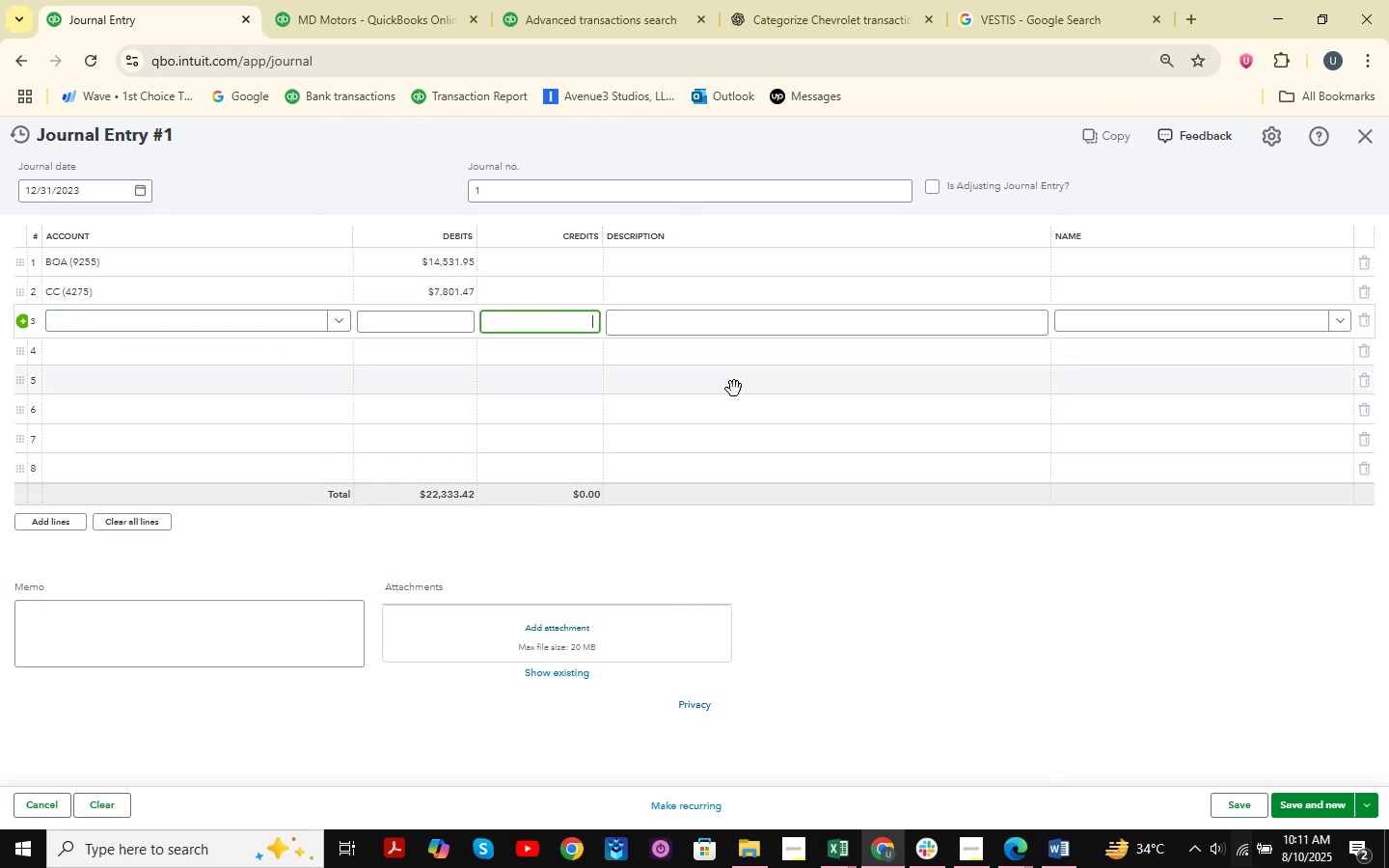 
key(Numpad2)
 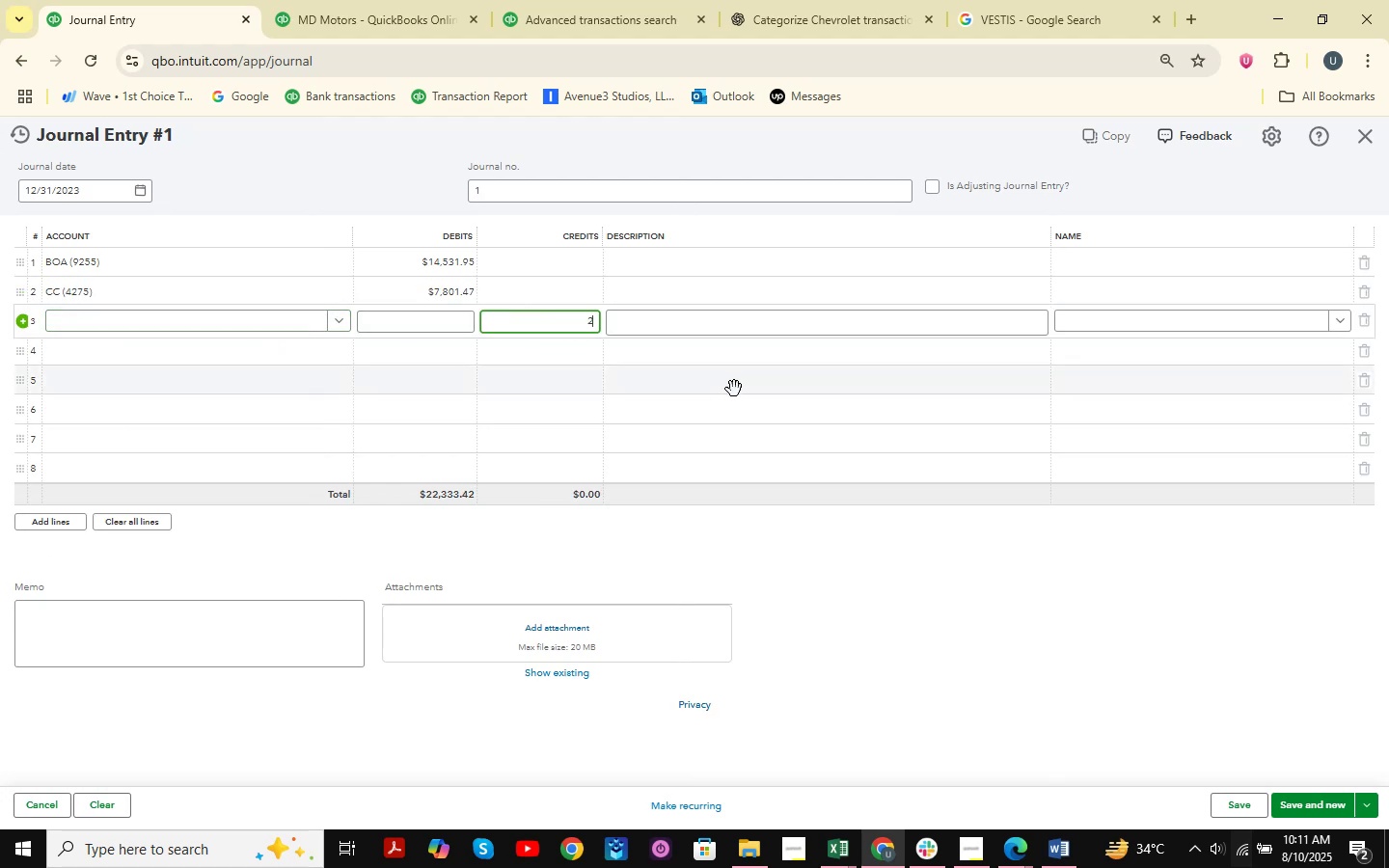 
key(Numpad2)
 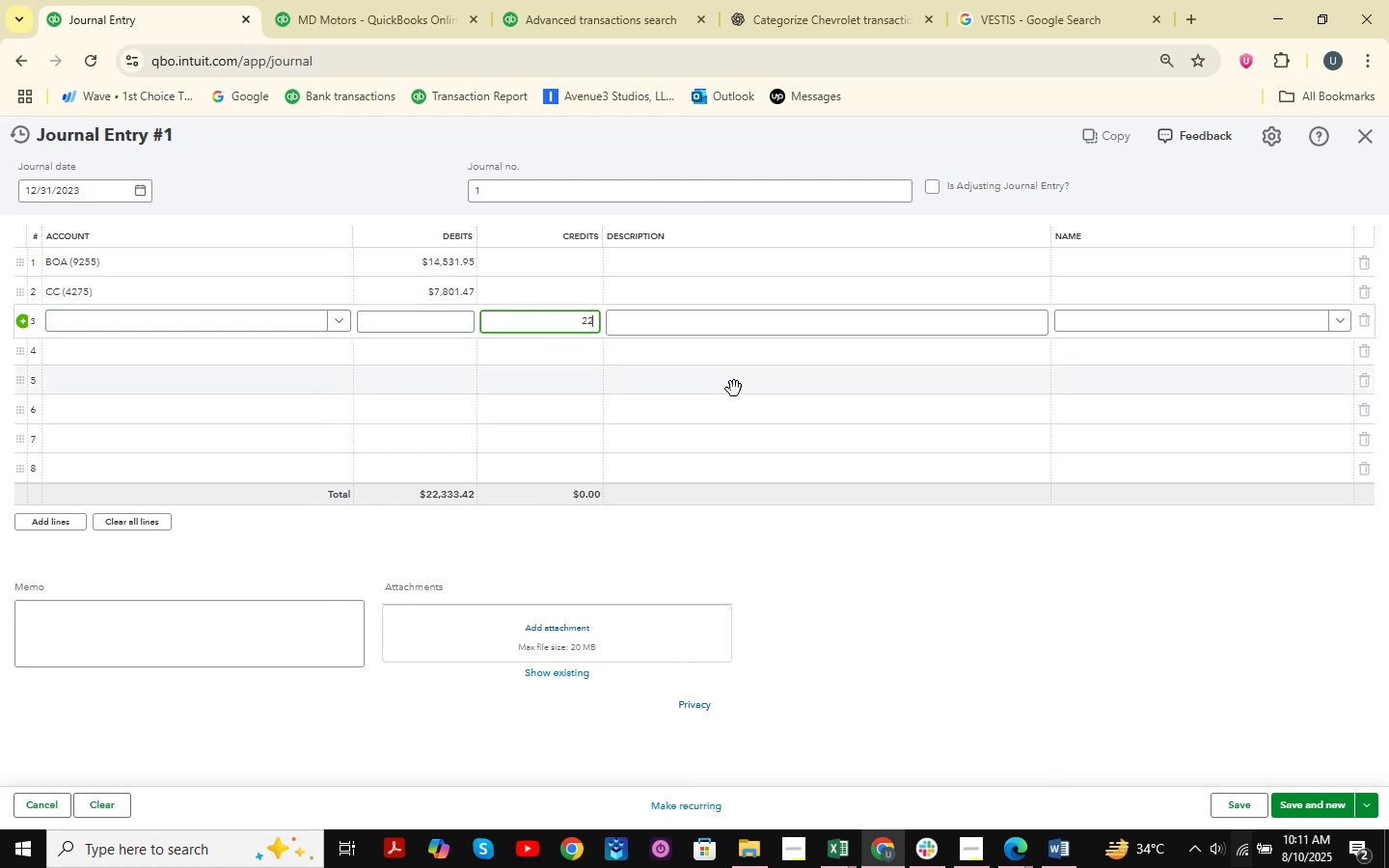 
key(Numpad3)
 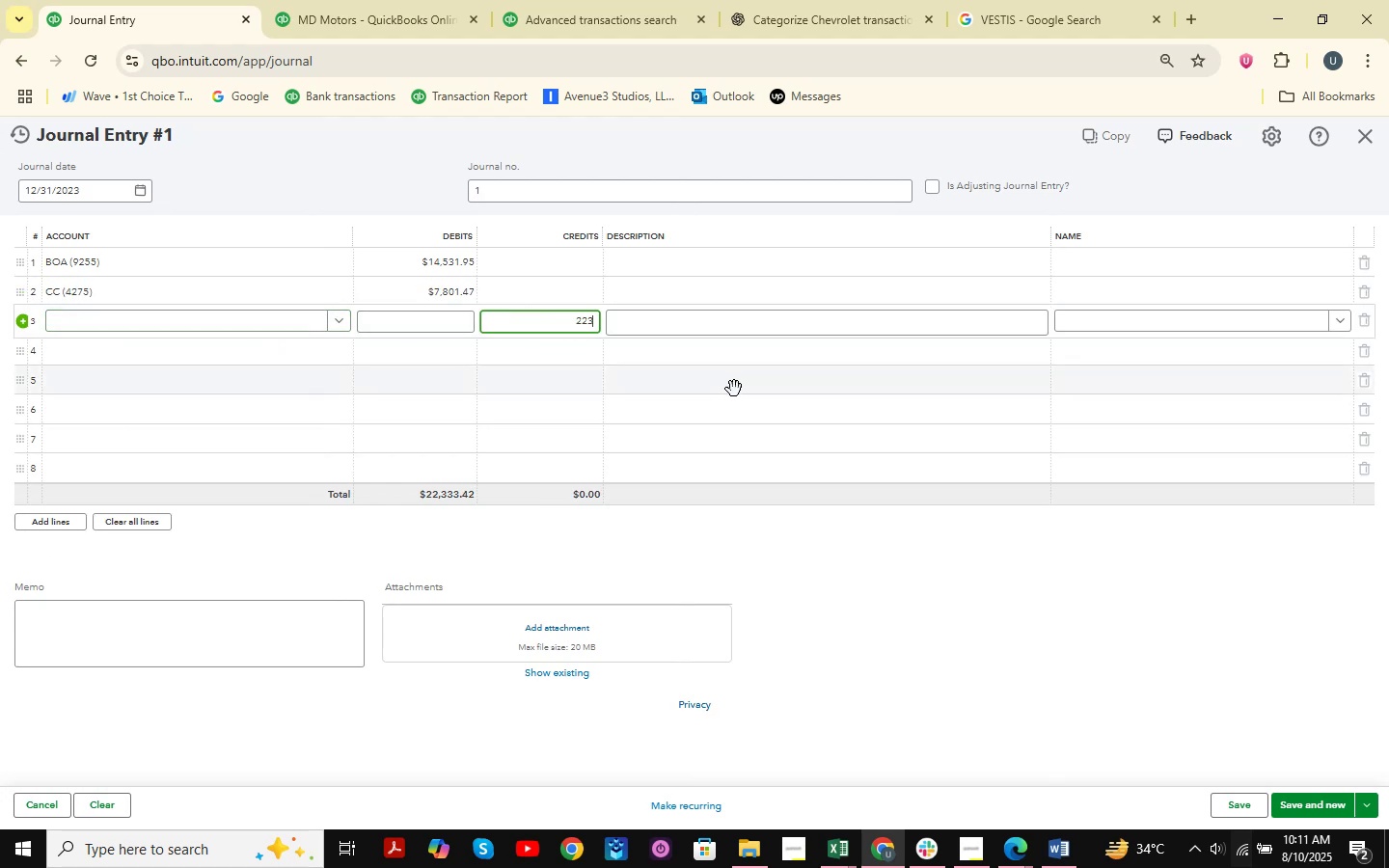 
key(Numpad3)
 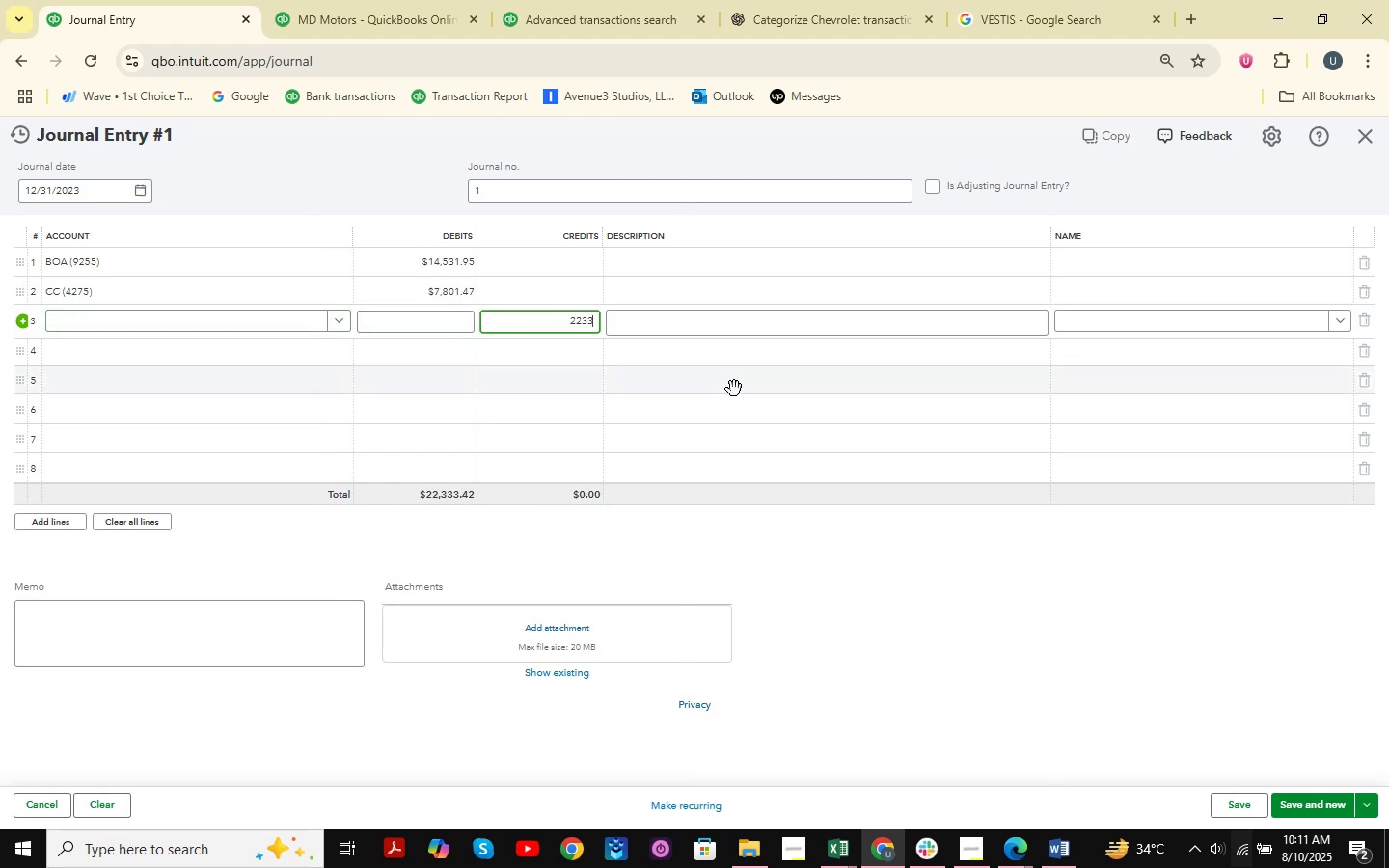 
key(Numpad3)
 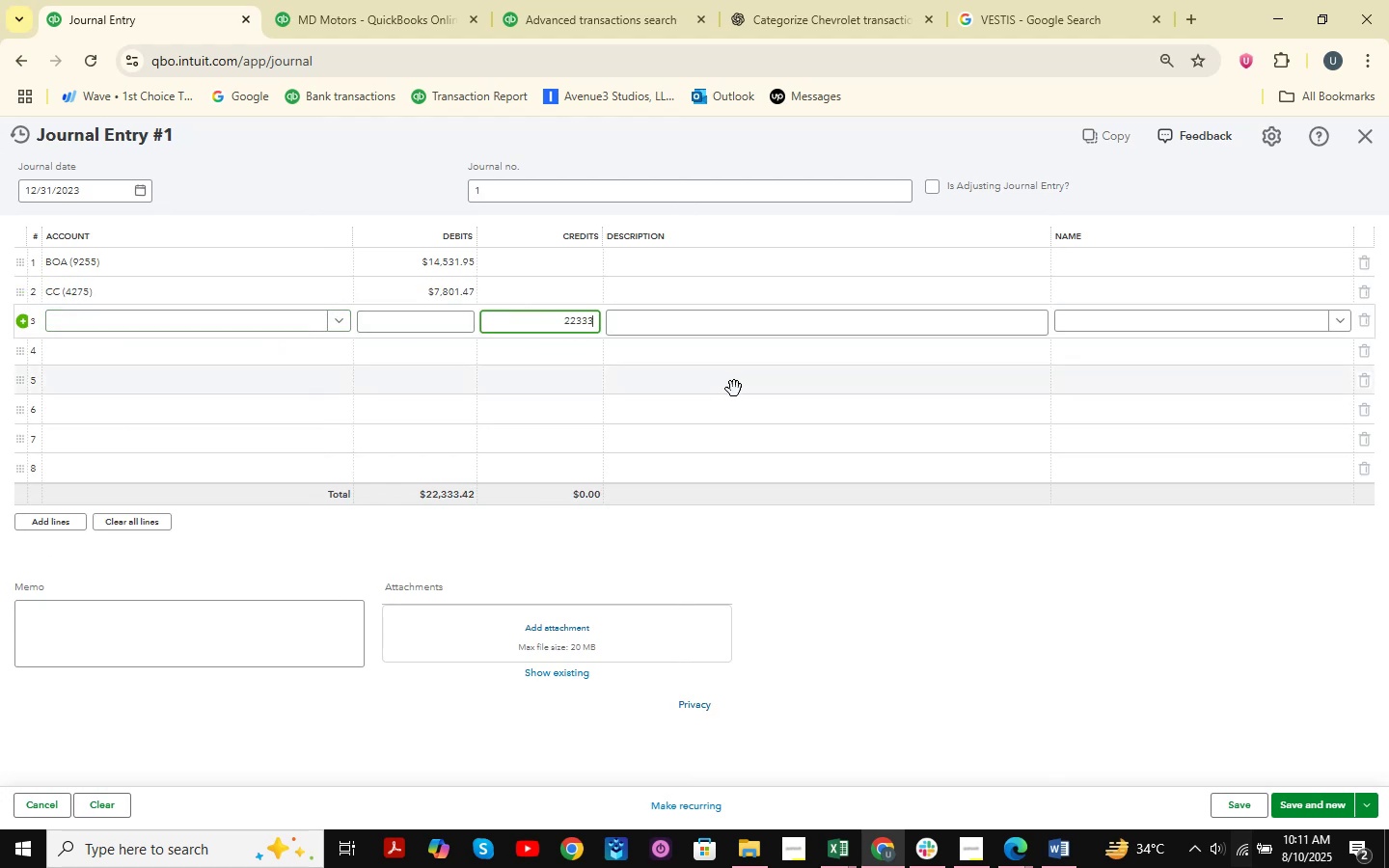 
key(NumpadDecimal)
 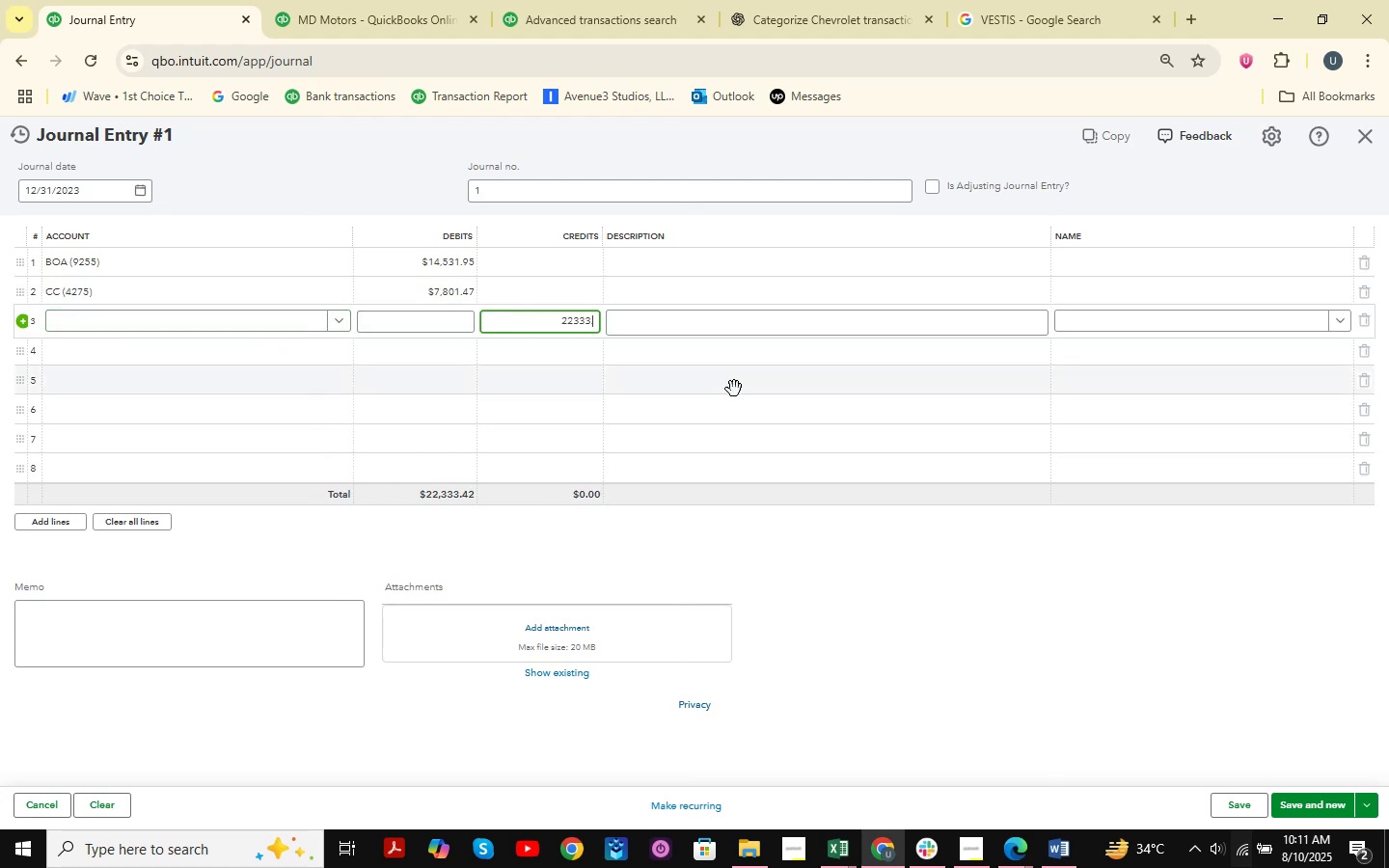 
key(Numpad4)
 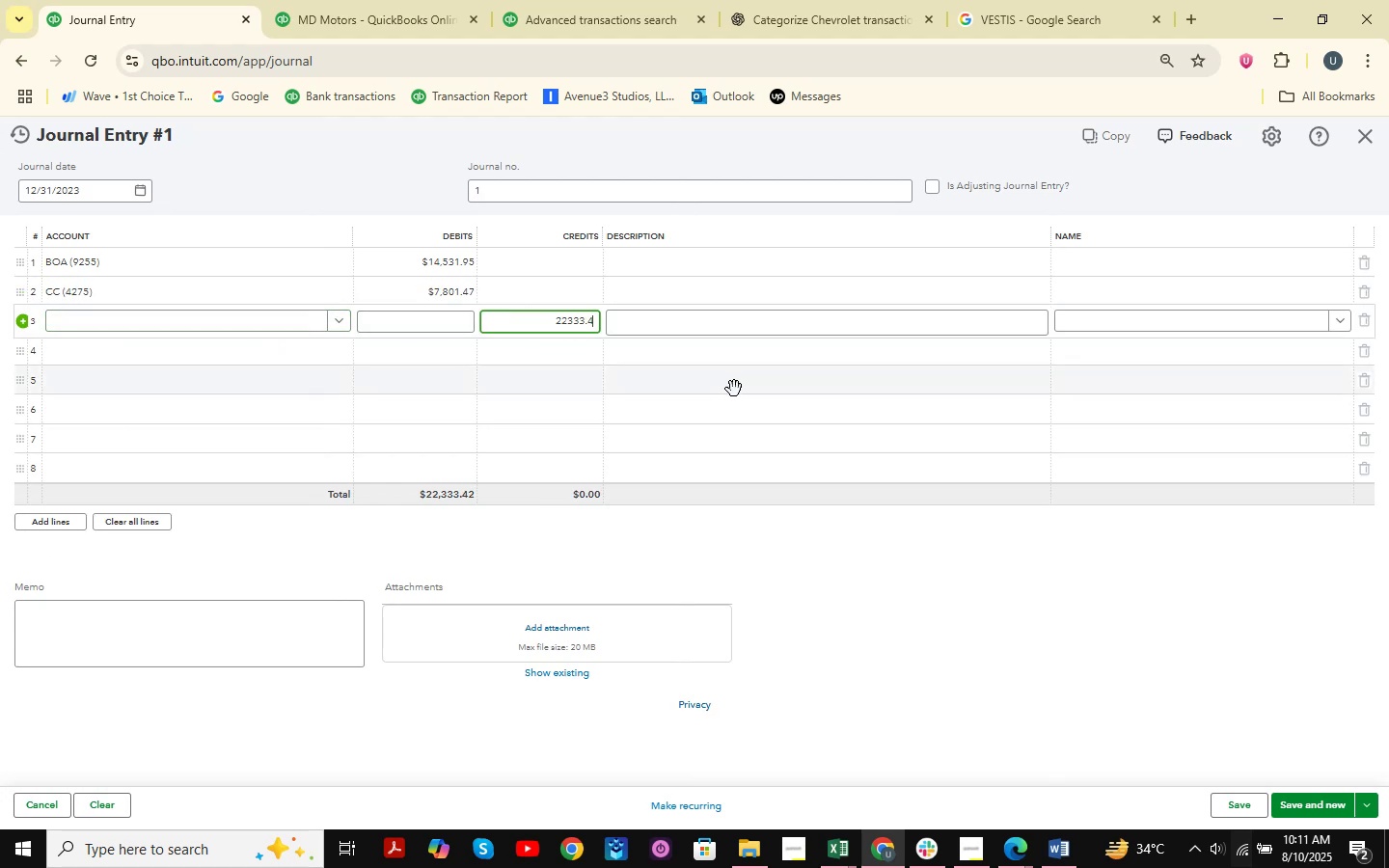 
key(Numpad2)
 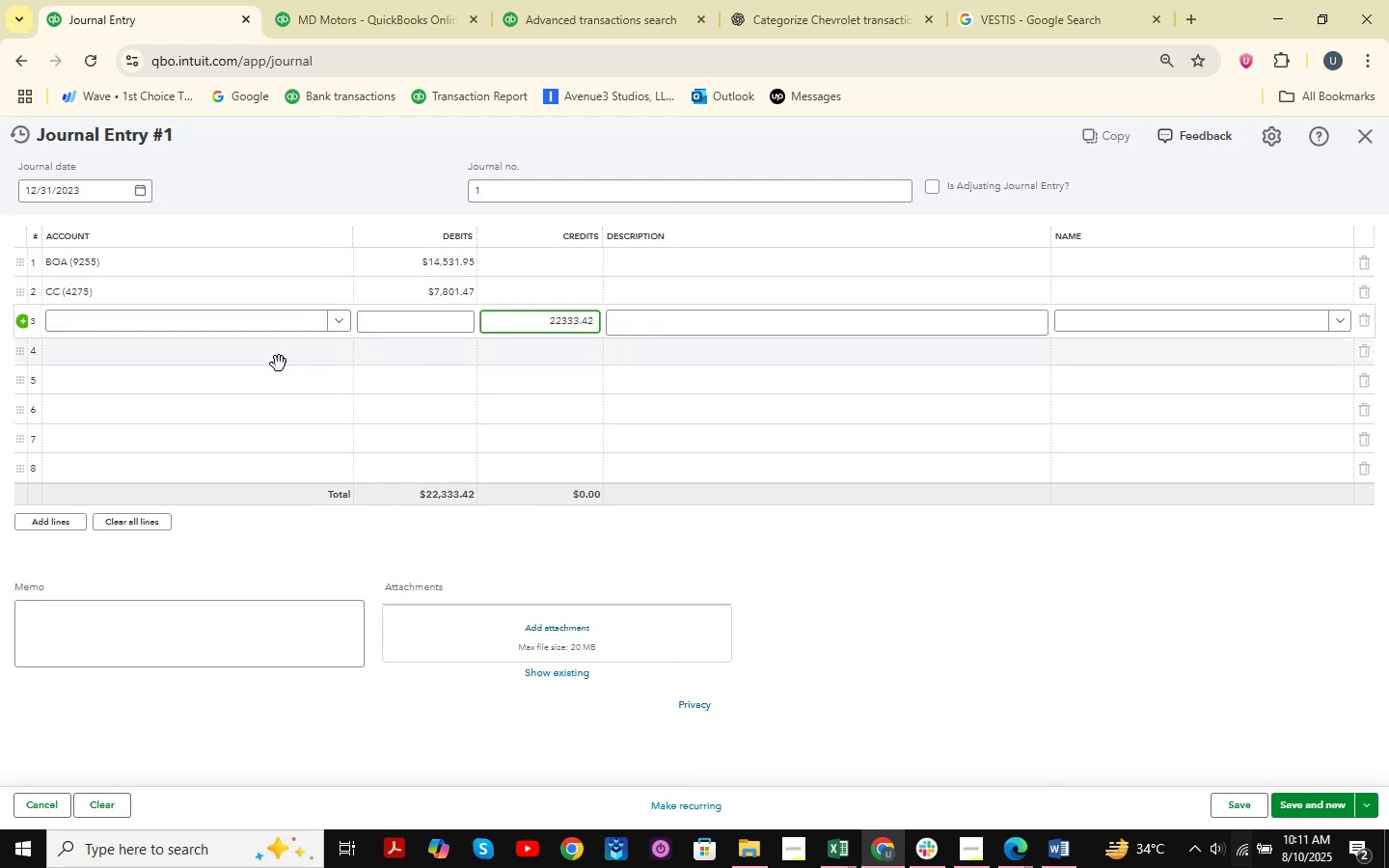 
left_click([224, 328])
 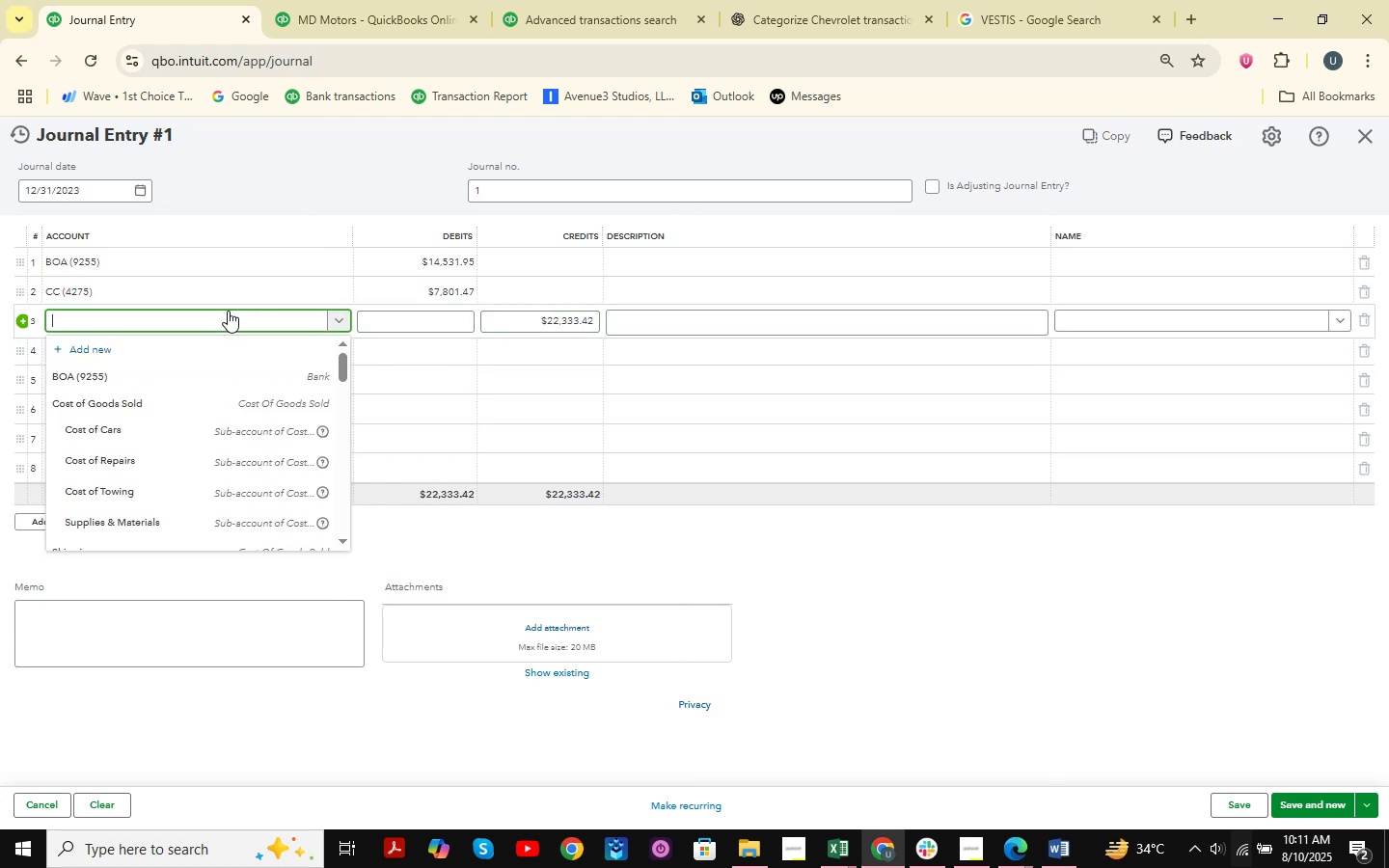 
type(retained )
 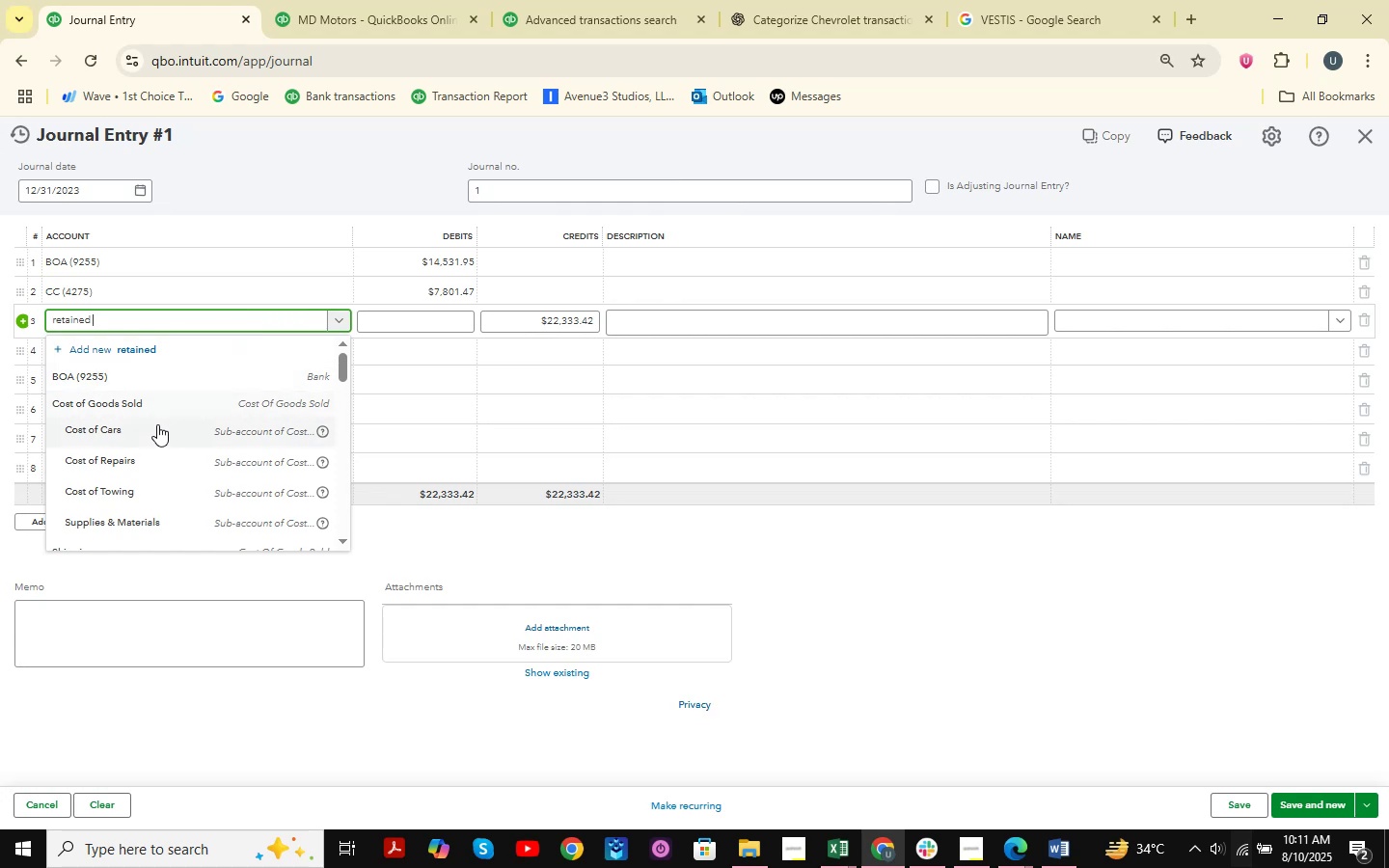 
scroll: coordinate [188, 430], scroll_direction: down, amount: 2.0
 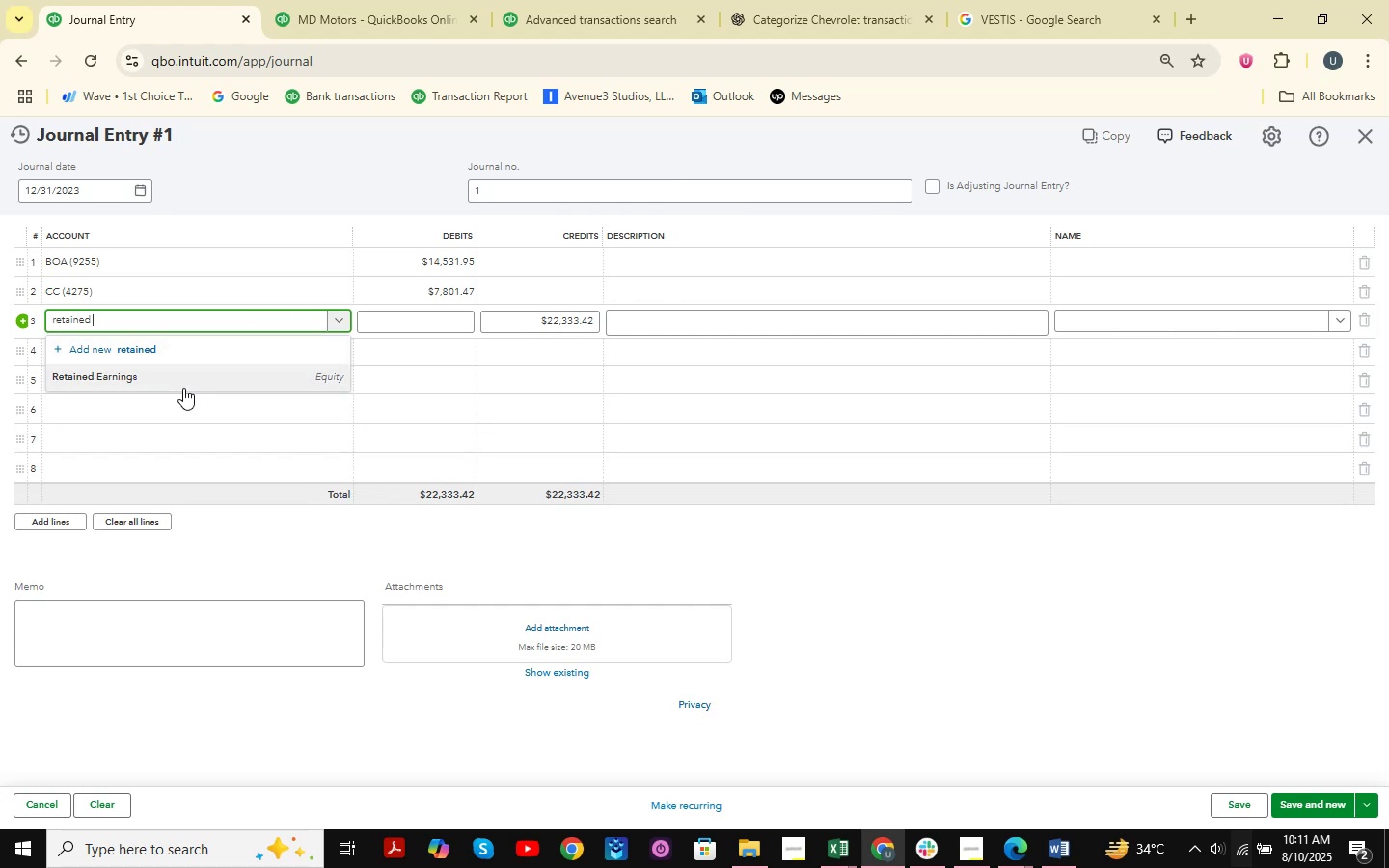 
left_click([183, 385])
 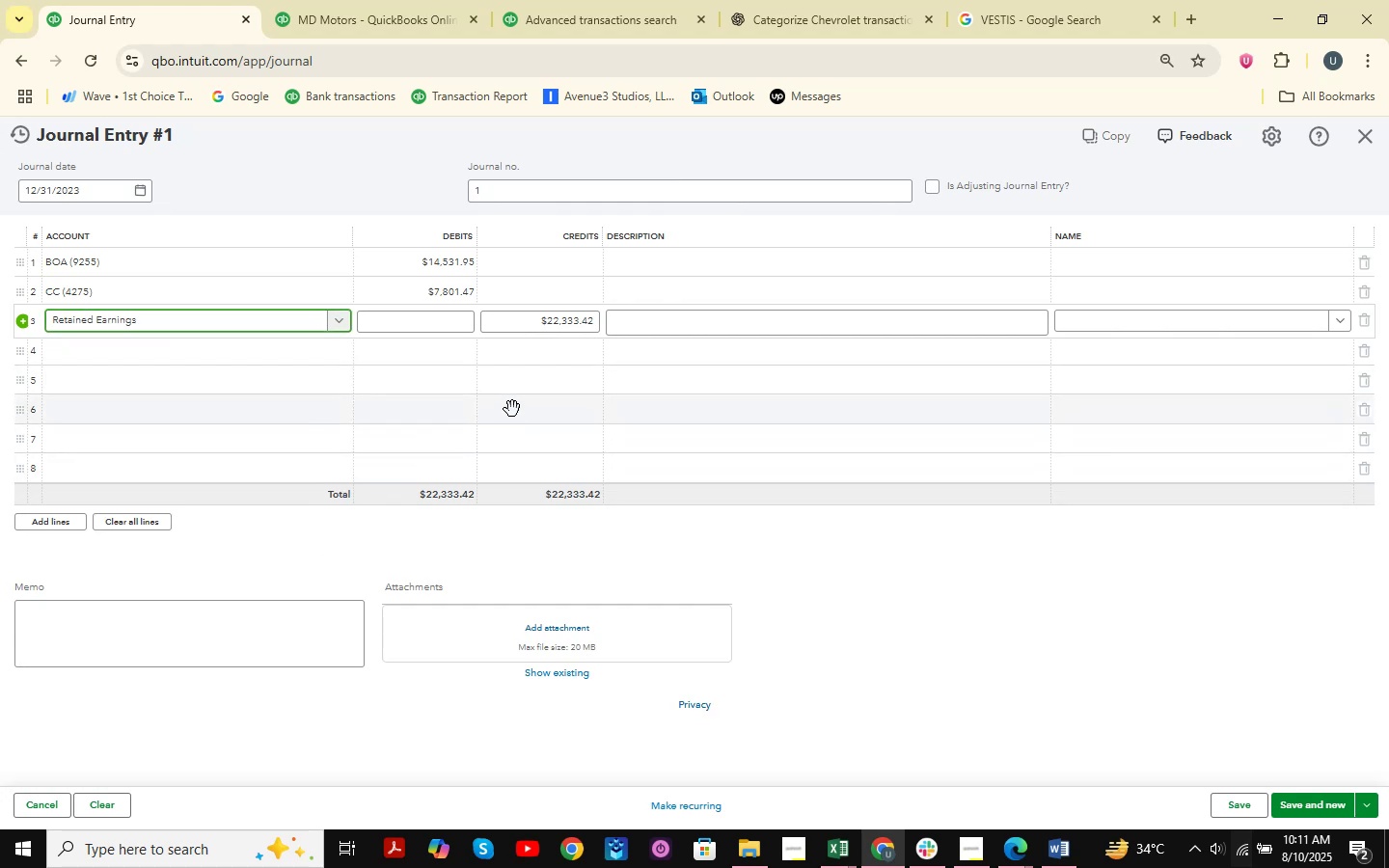 
mouse_move([616, 28])
 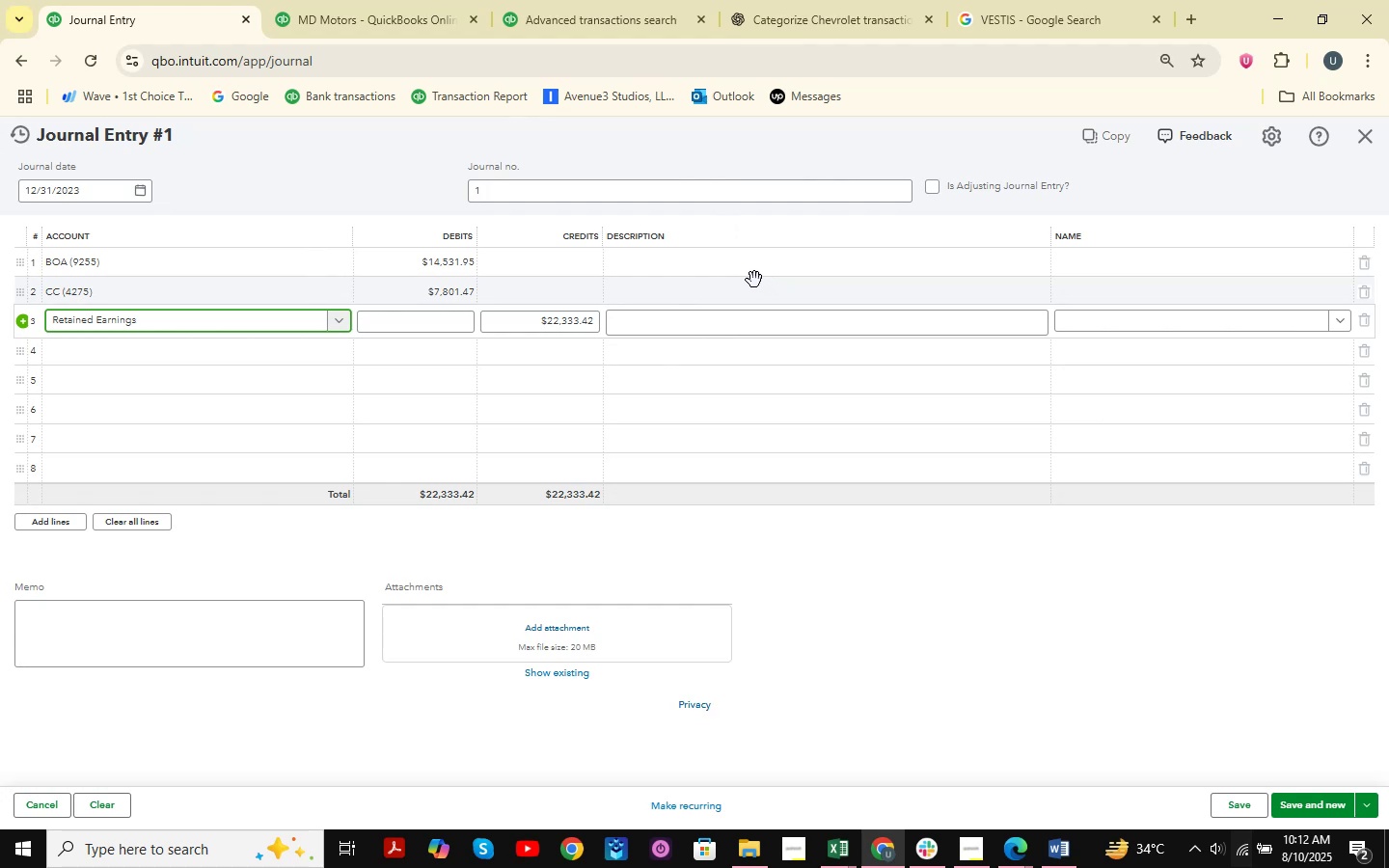 
left_click([730, 272])
 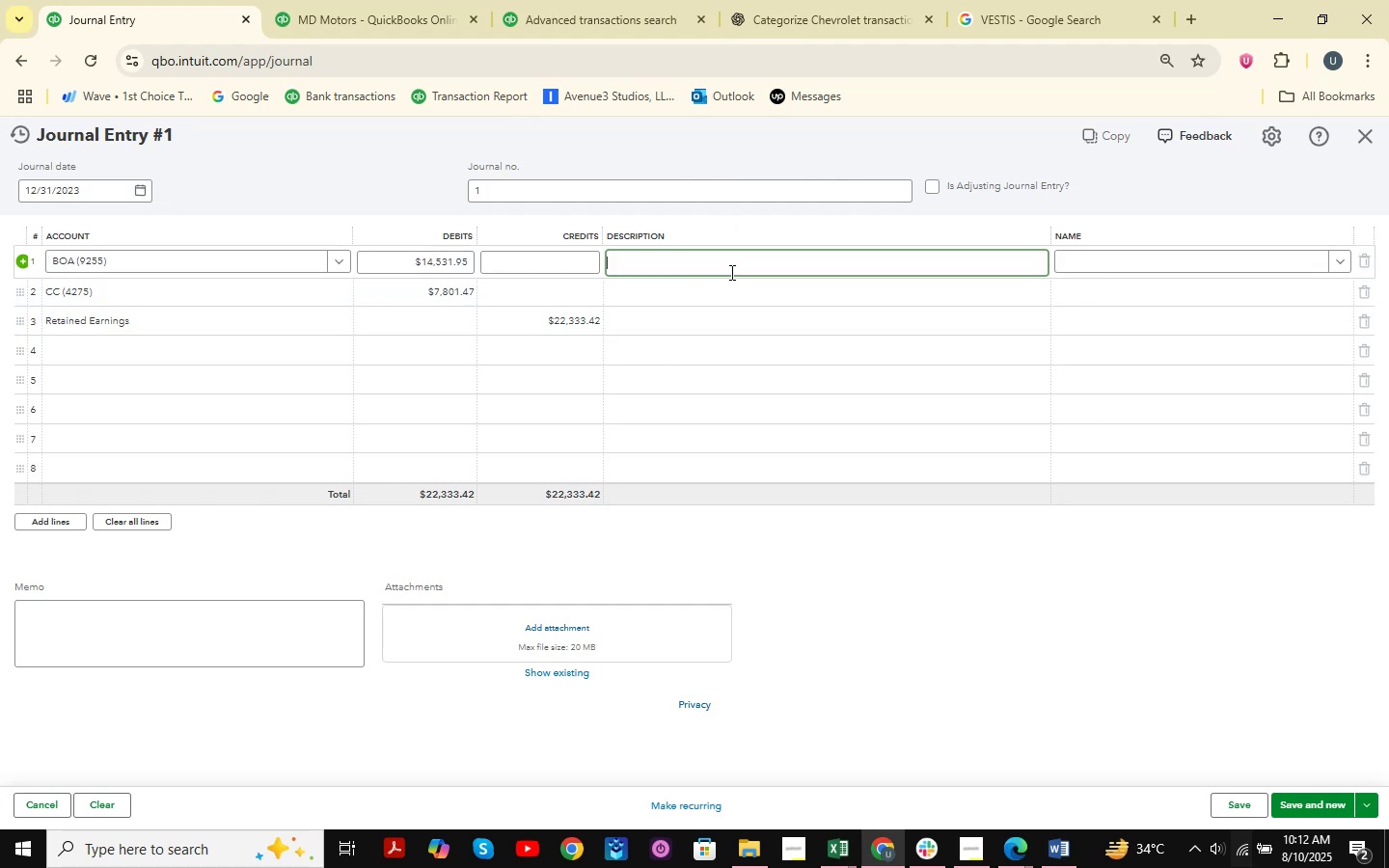 
type(Opening balnce )
key(Backspace)
key(Backspace)
key(Backspace)
key(Backspace)
type(ance )
 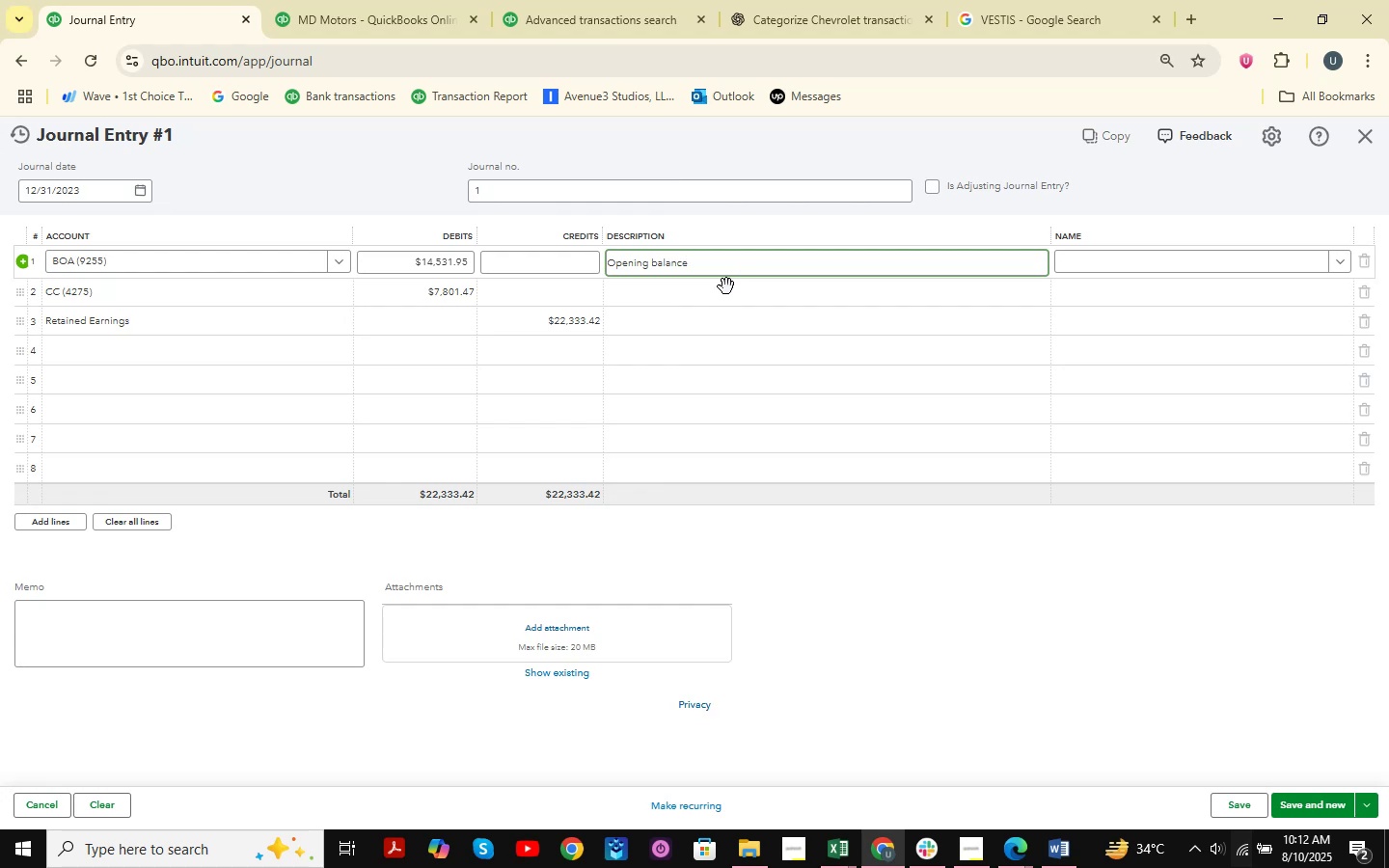 
left_click([719, 298])
 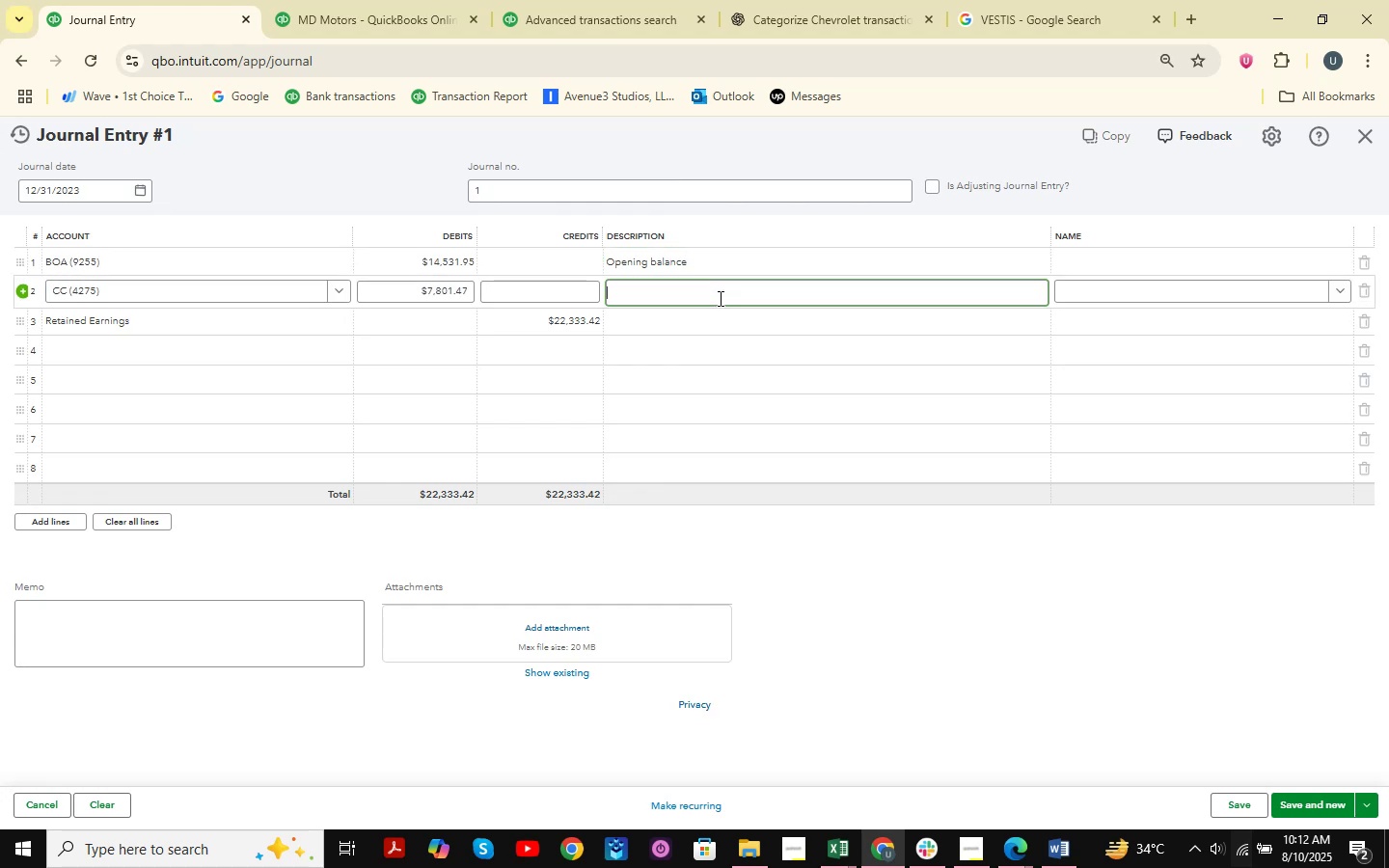 
type(Opening Balance )
 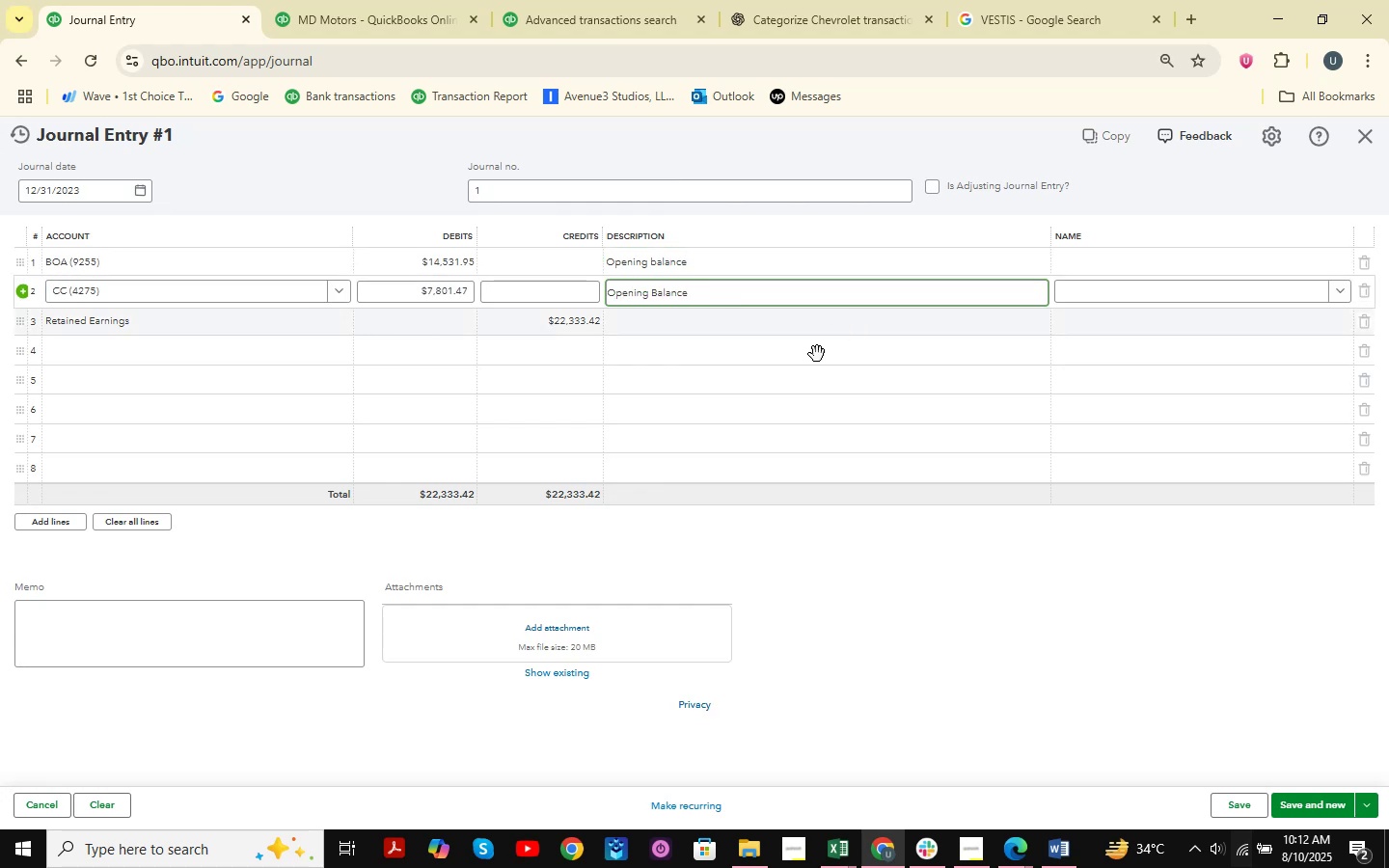 
left_click([1064, 598])
 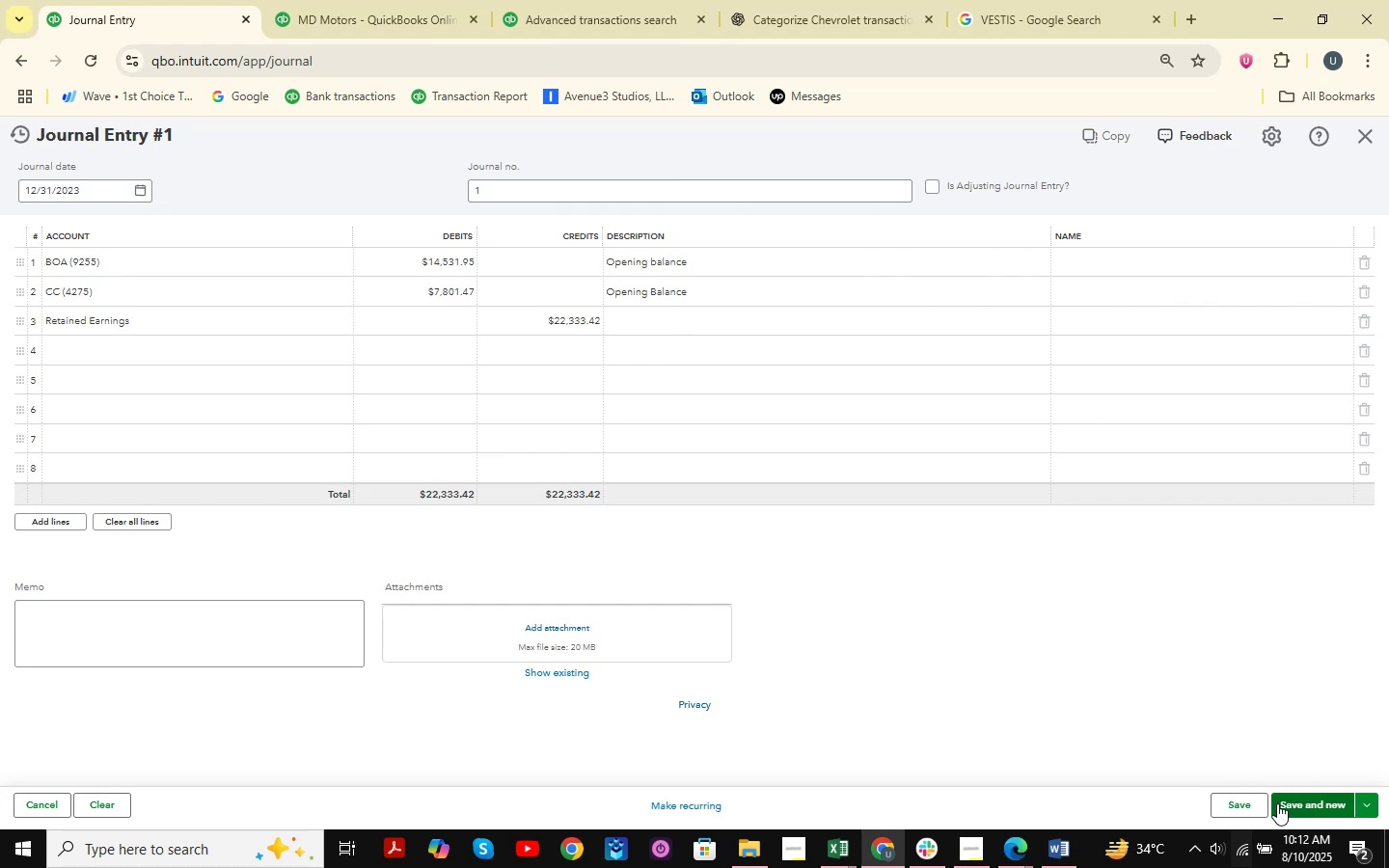 
double_click([1374, 808])
 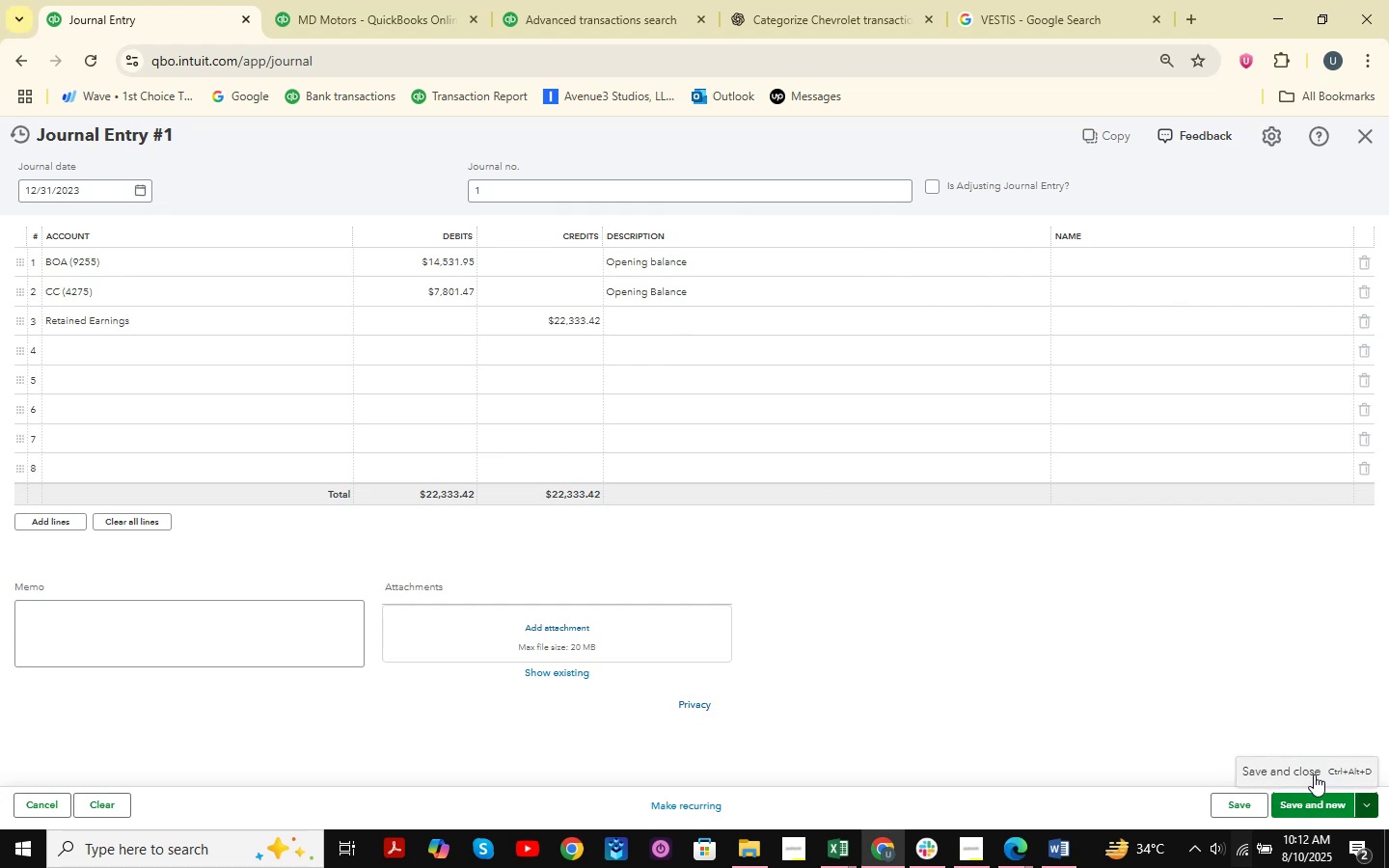 
left_click([1314, 774])
 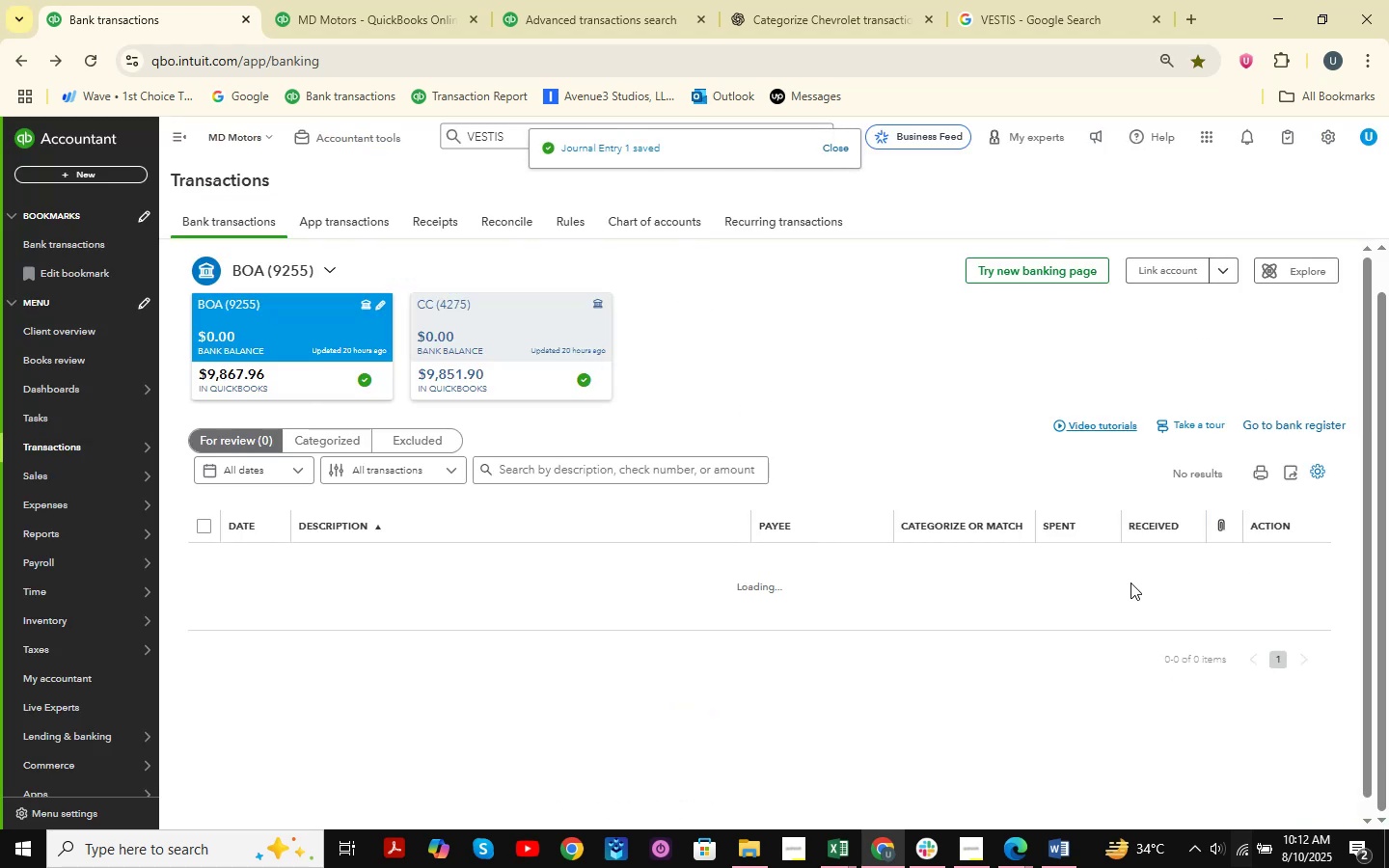 
wait(5.31)
 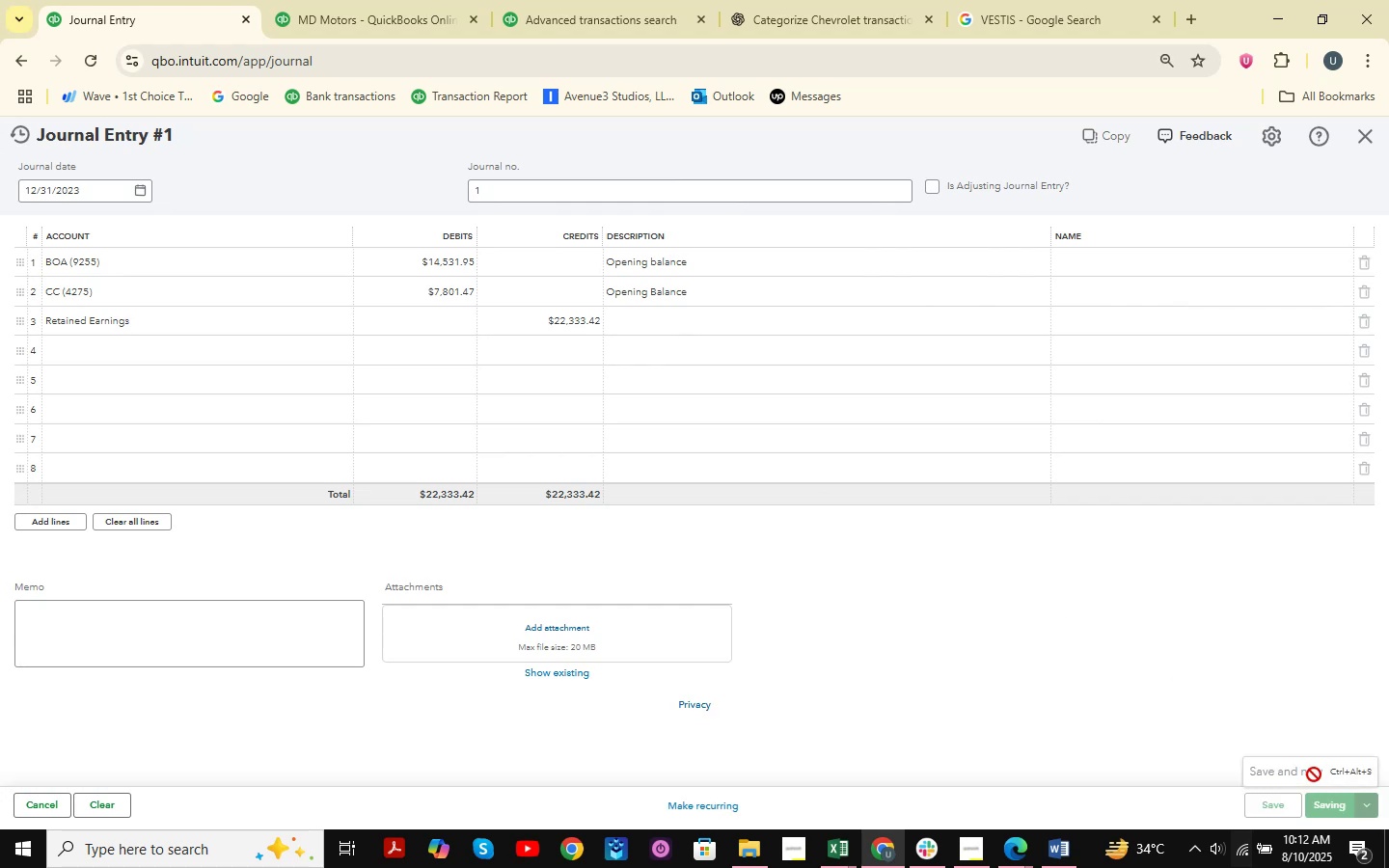 
double_click([599, 9])
 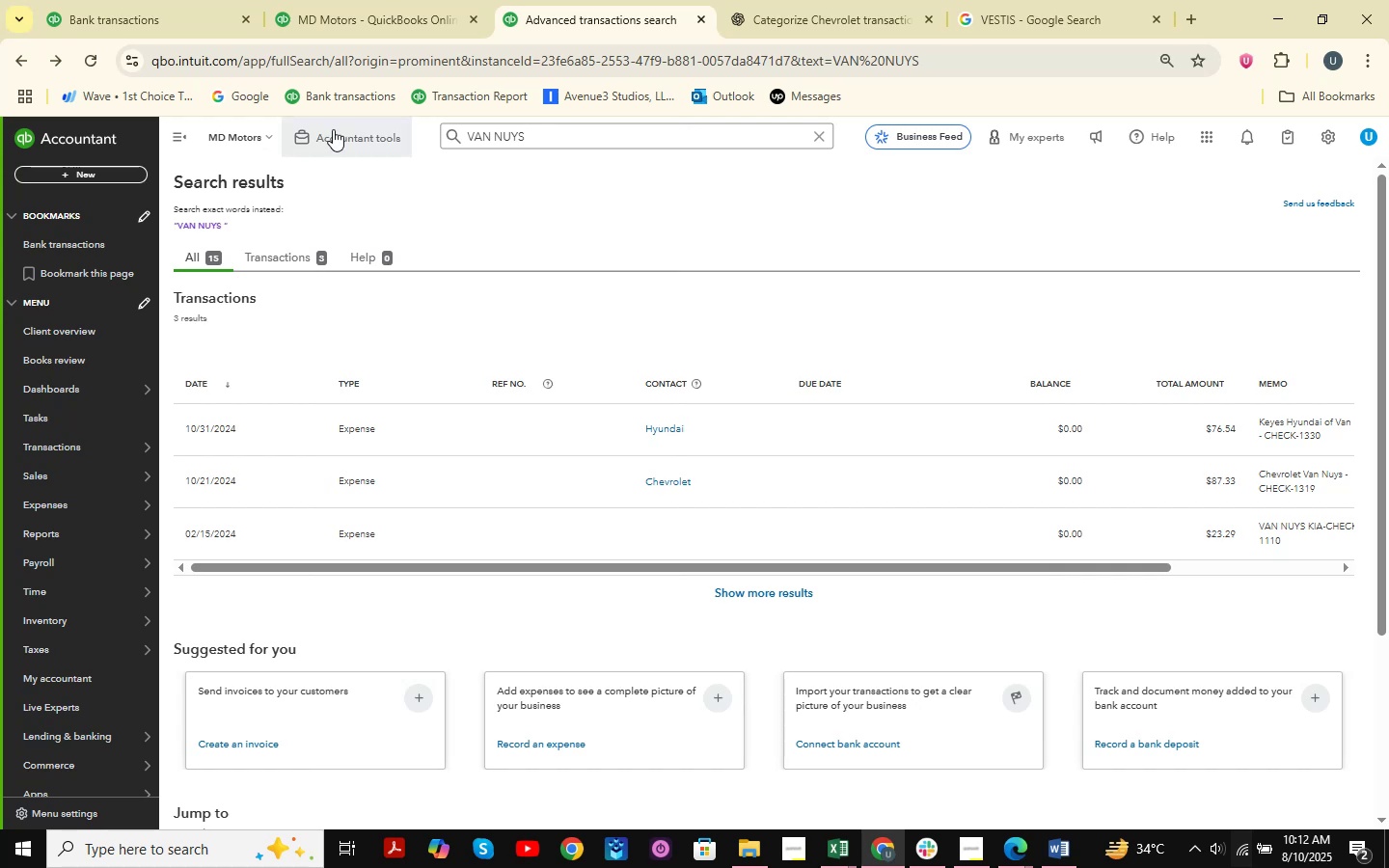 
left_click([336, 128])
 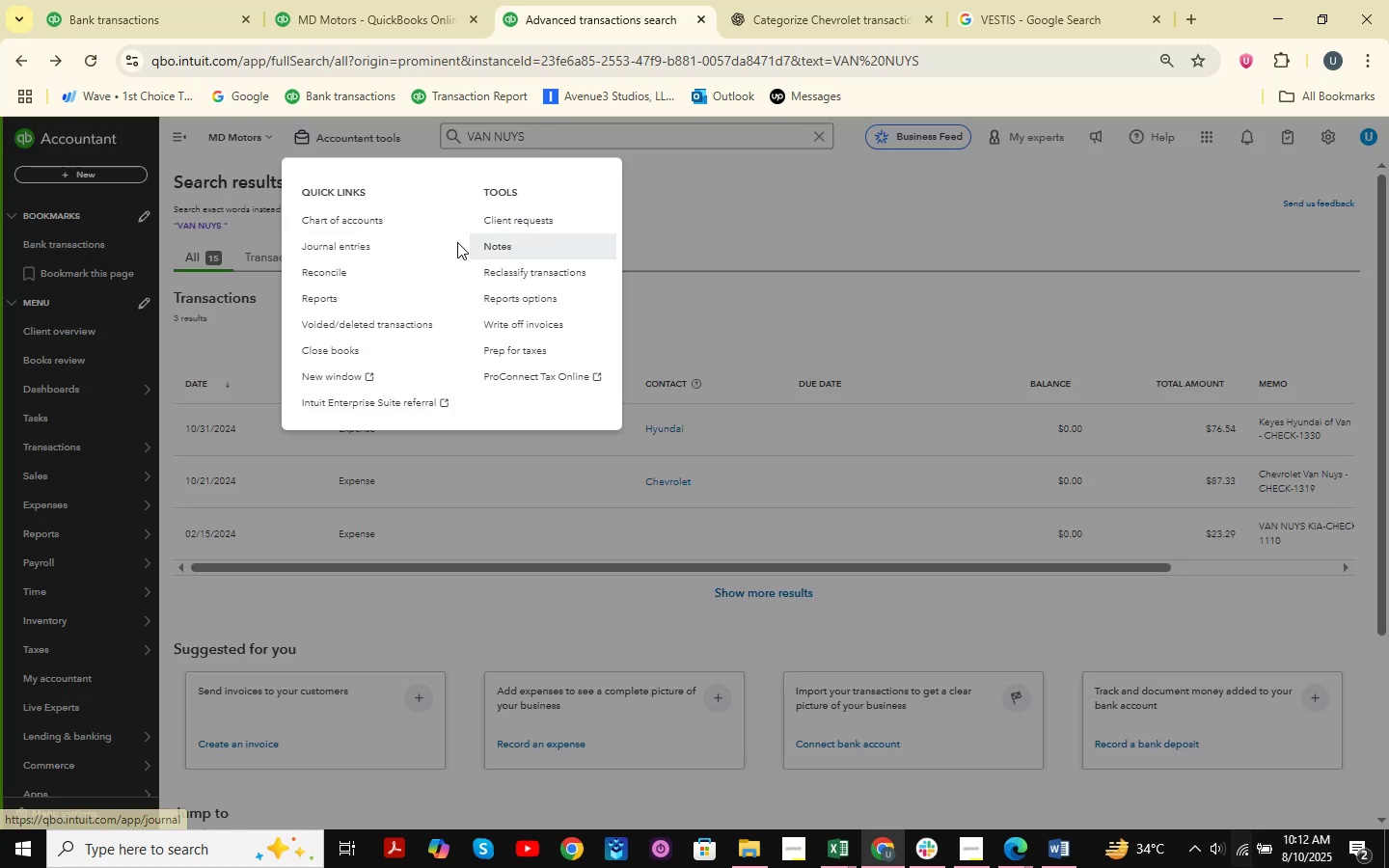 
left_click([344, 267])
 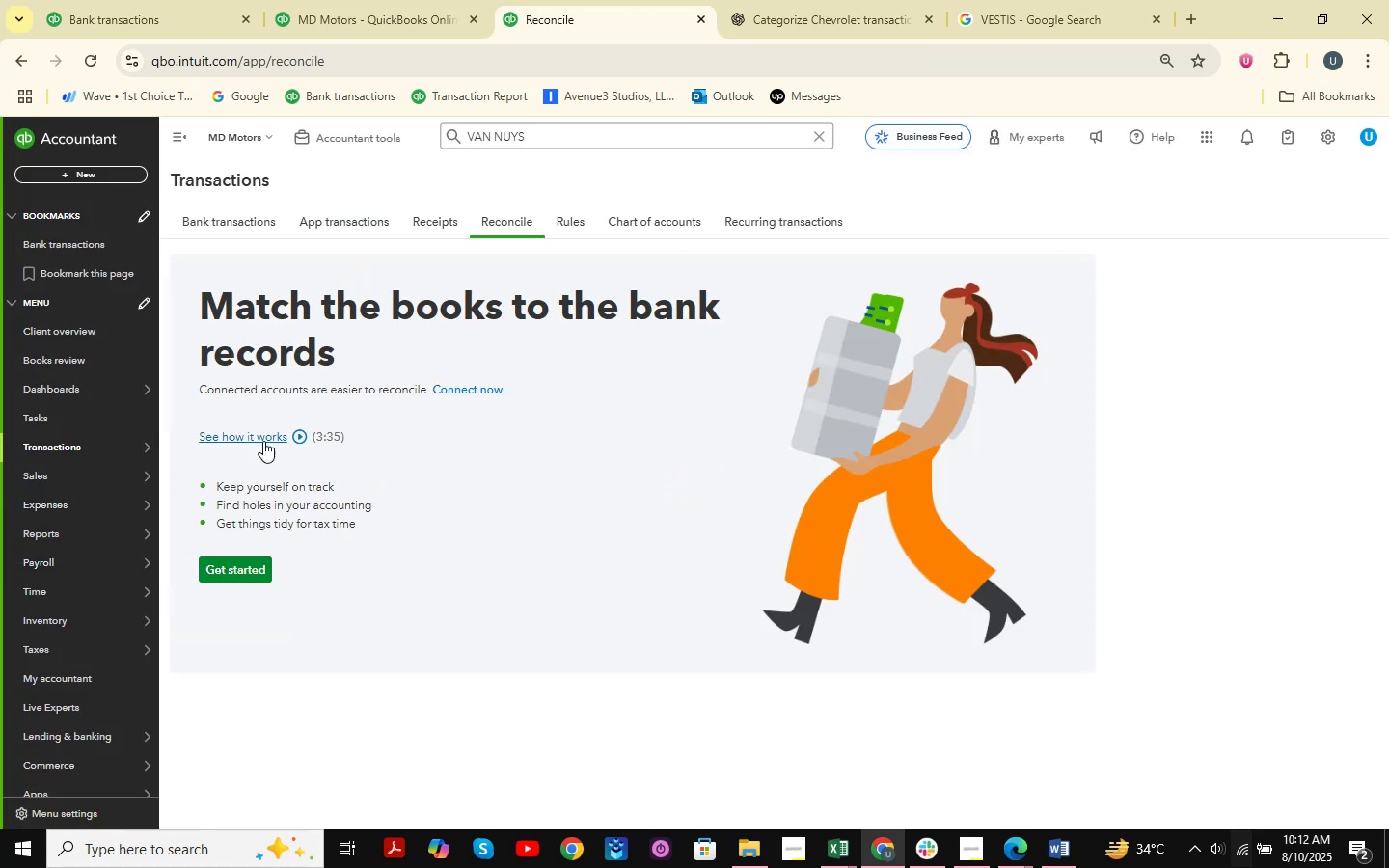 
left_click([258, 576])
 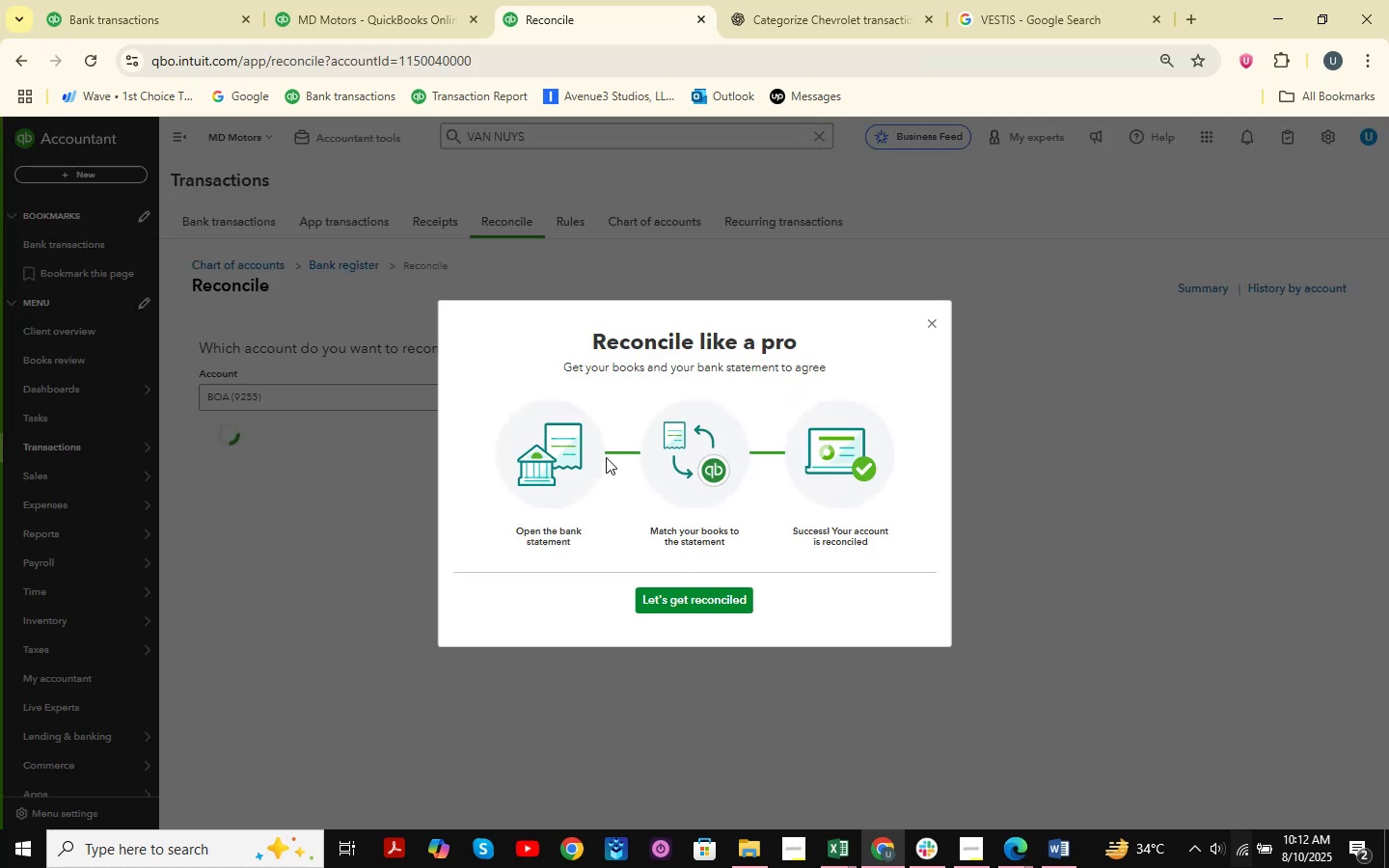 
left_click([727, 604])
 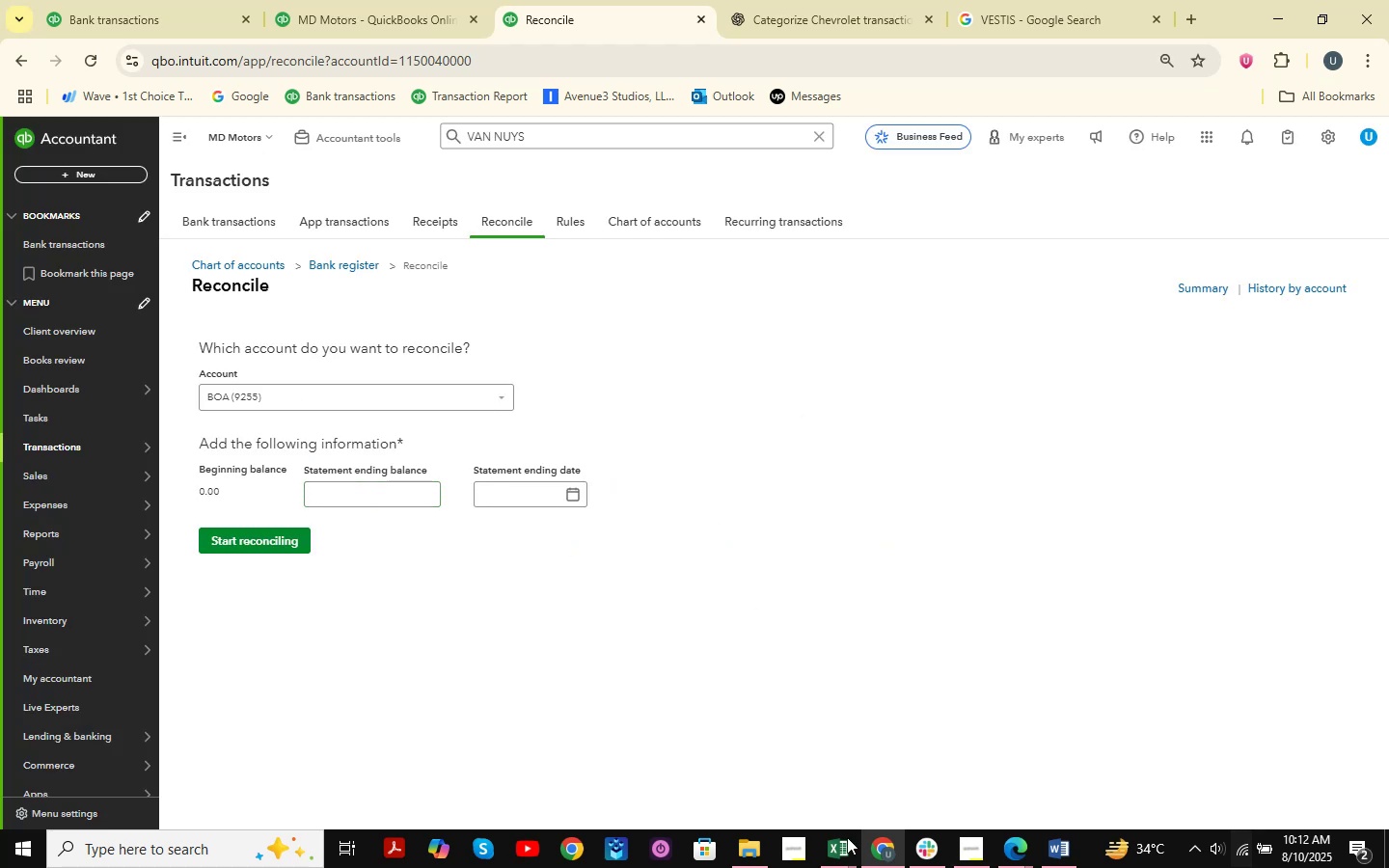 
wait(8.06)
 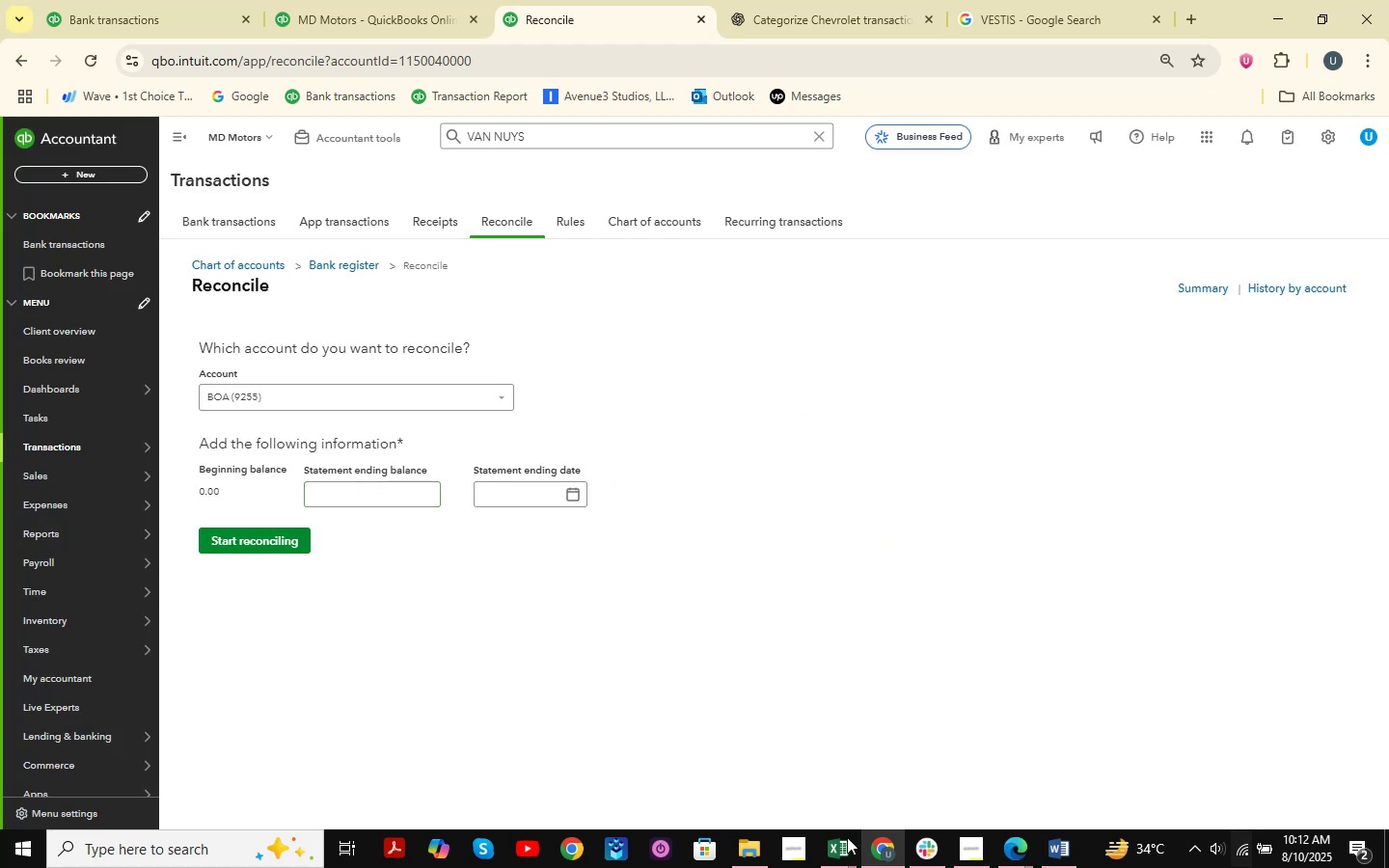 
left_click([1040, 749])
 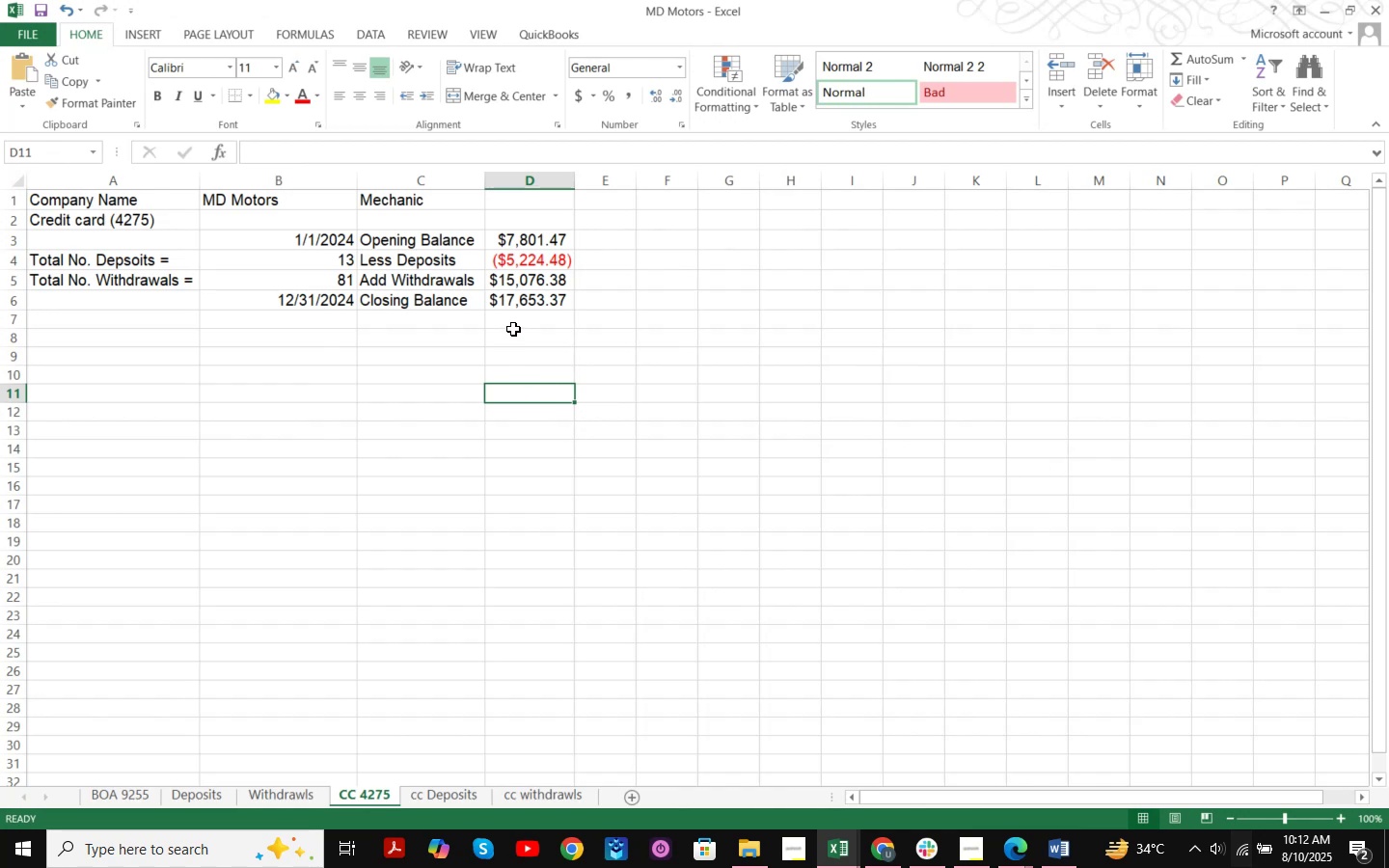 
wait(5.62)
 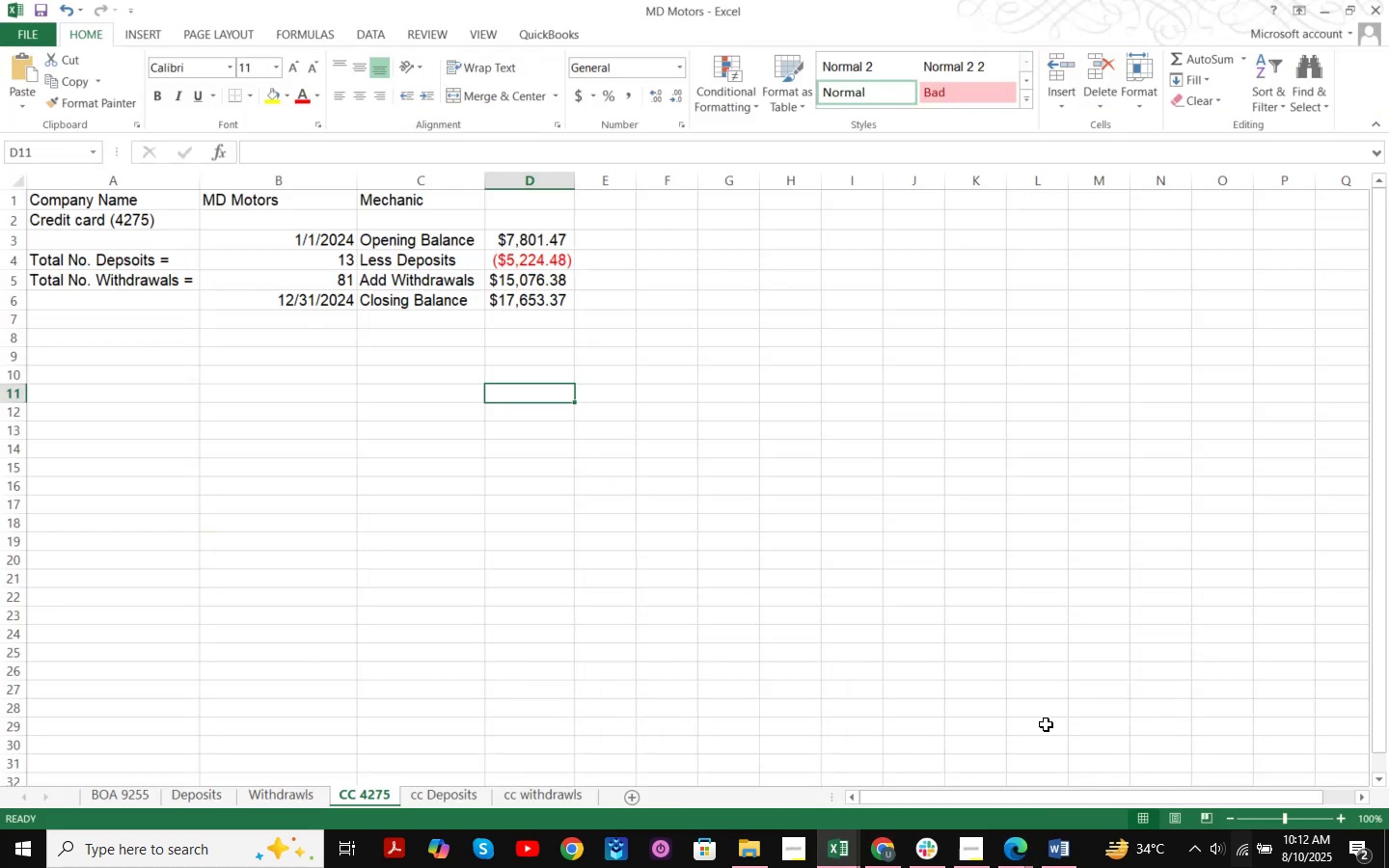 
left_click([118, 796])
 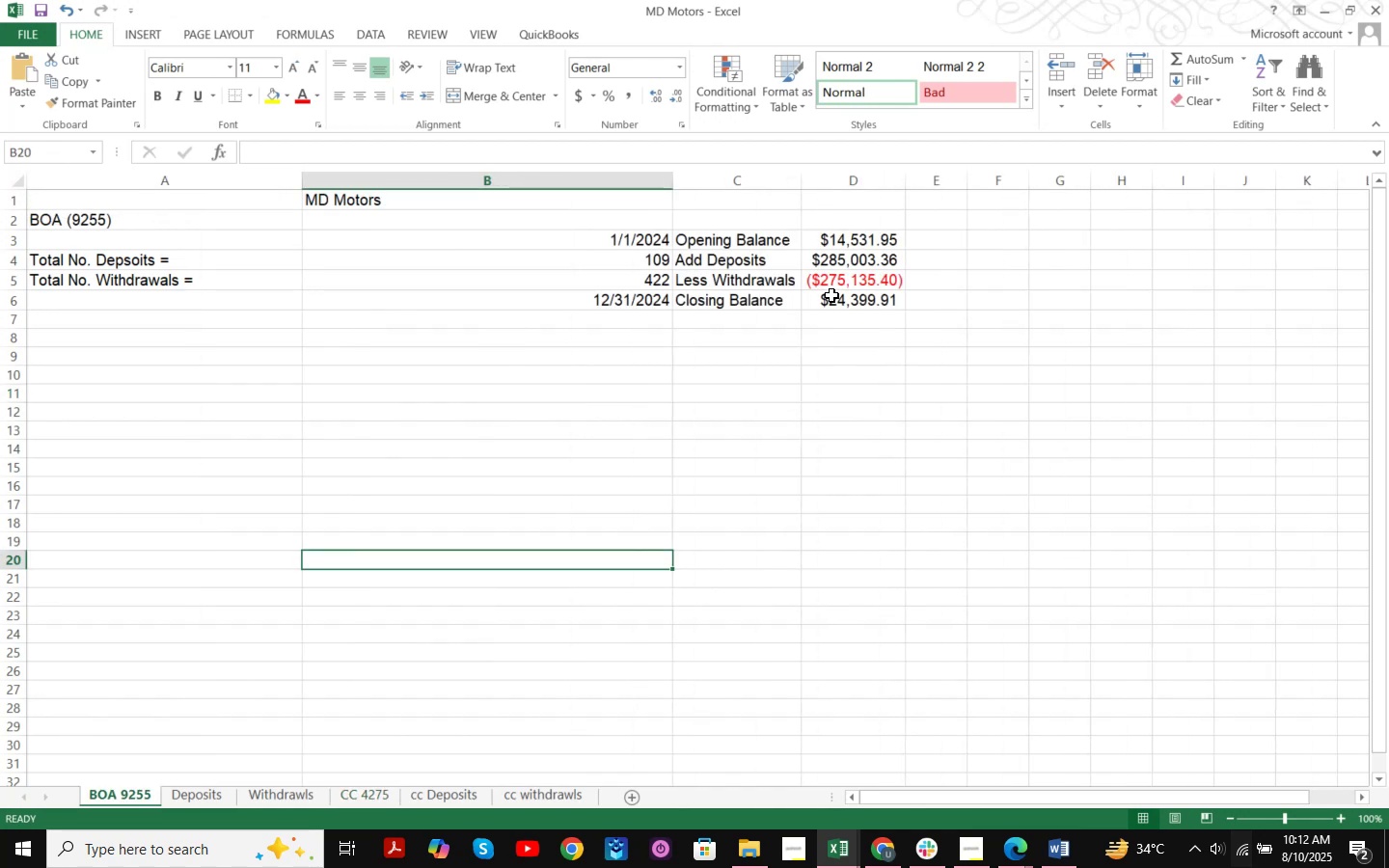 
left_click([839, 296])
 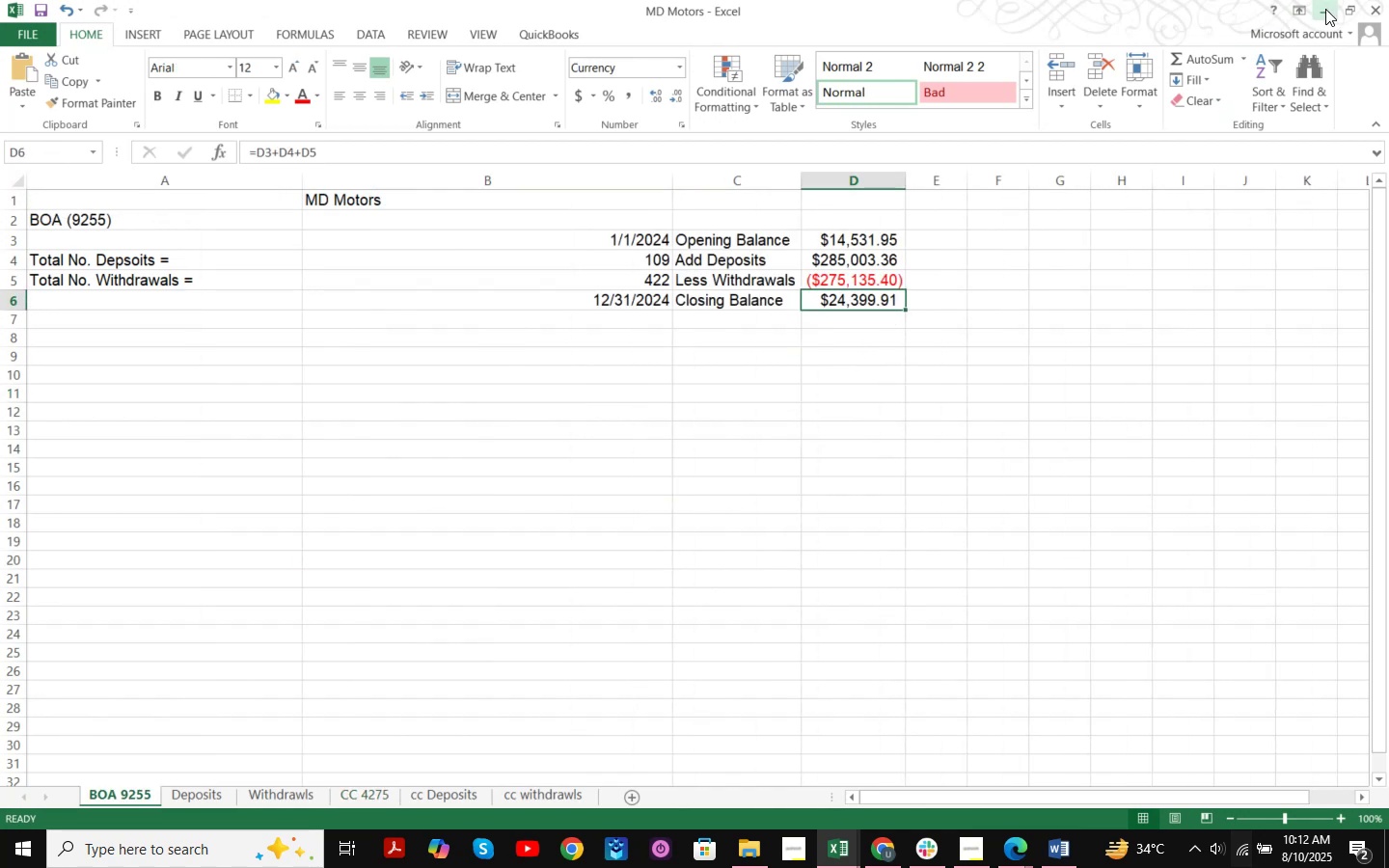 
left_click([1325, 9])
 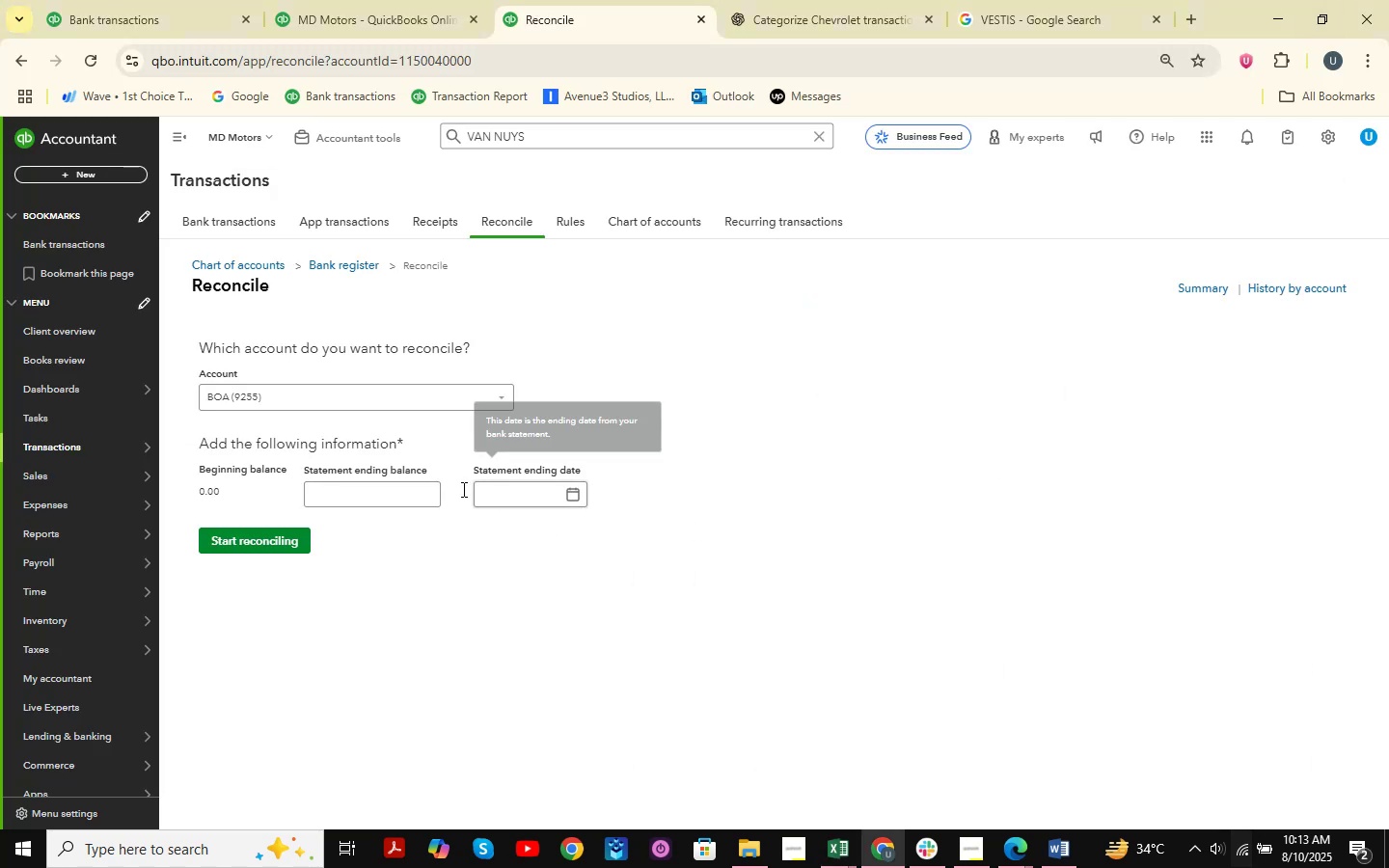 
left_click([364, 502])
 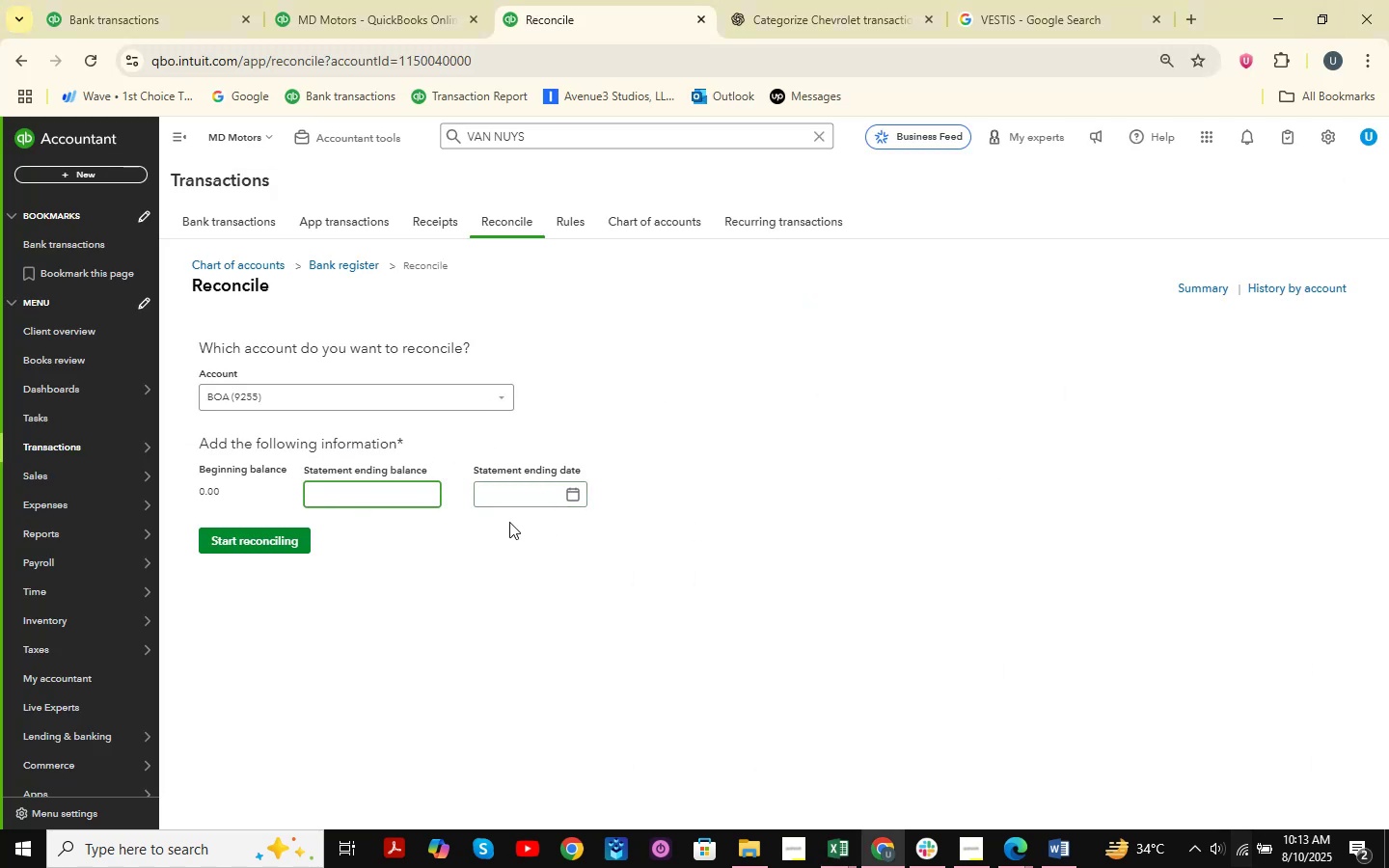 
key(Numpad2)
 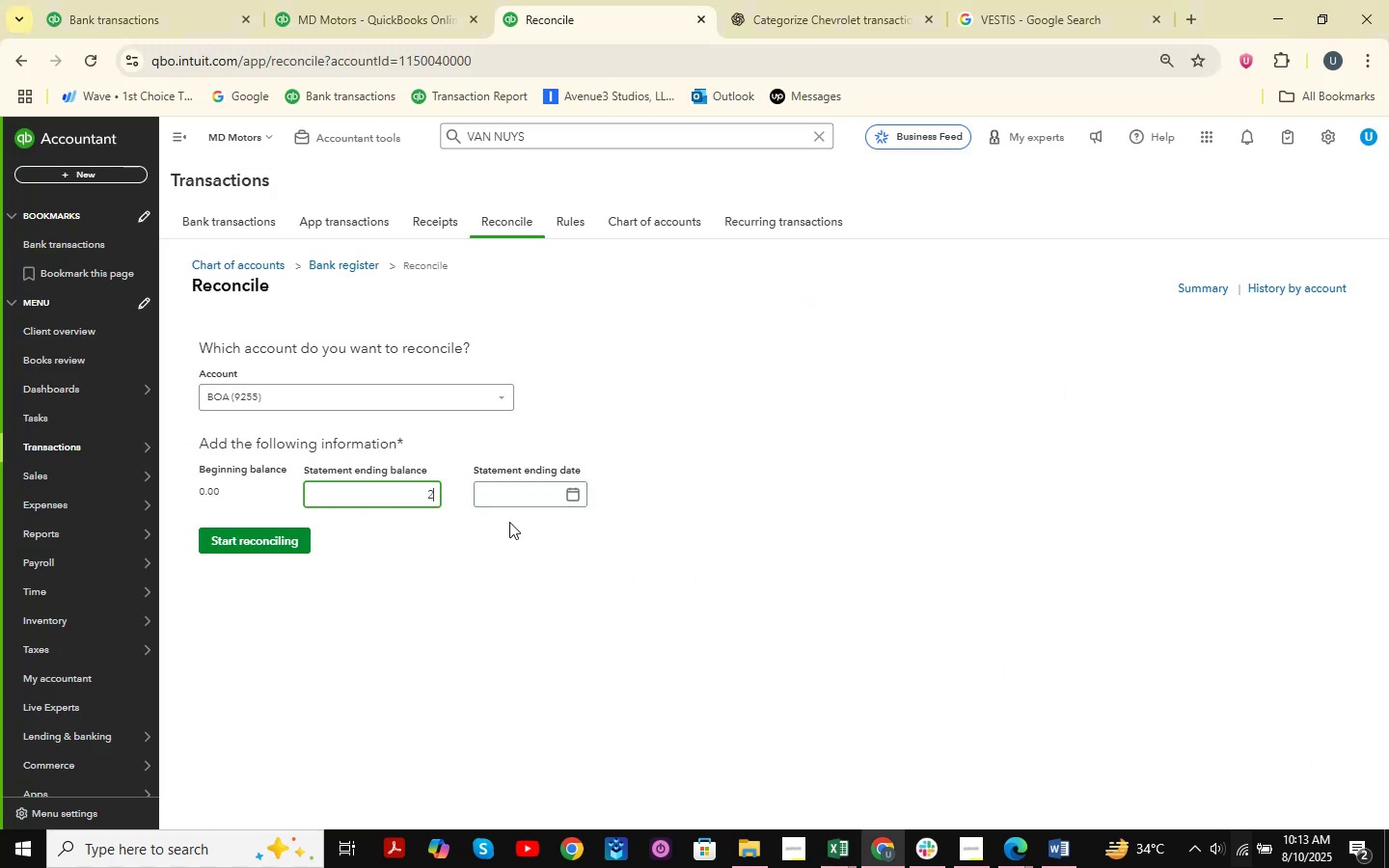 
key(Numpad4)
 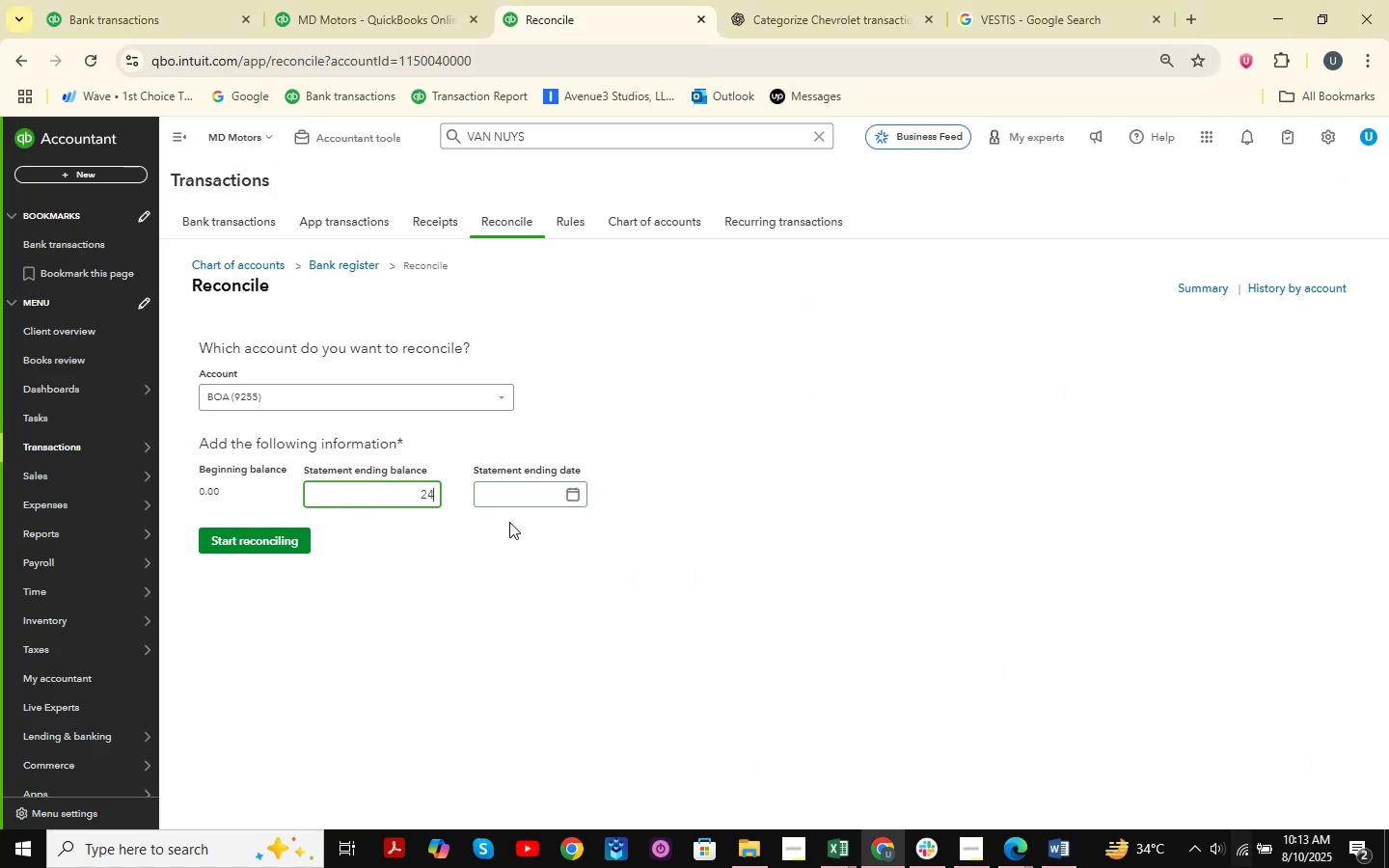 
key(Numpad3)
 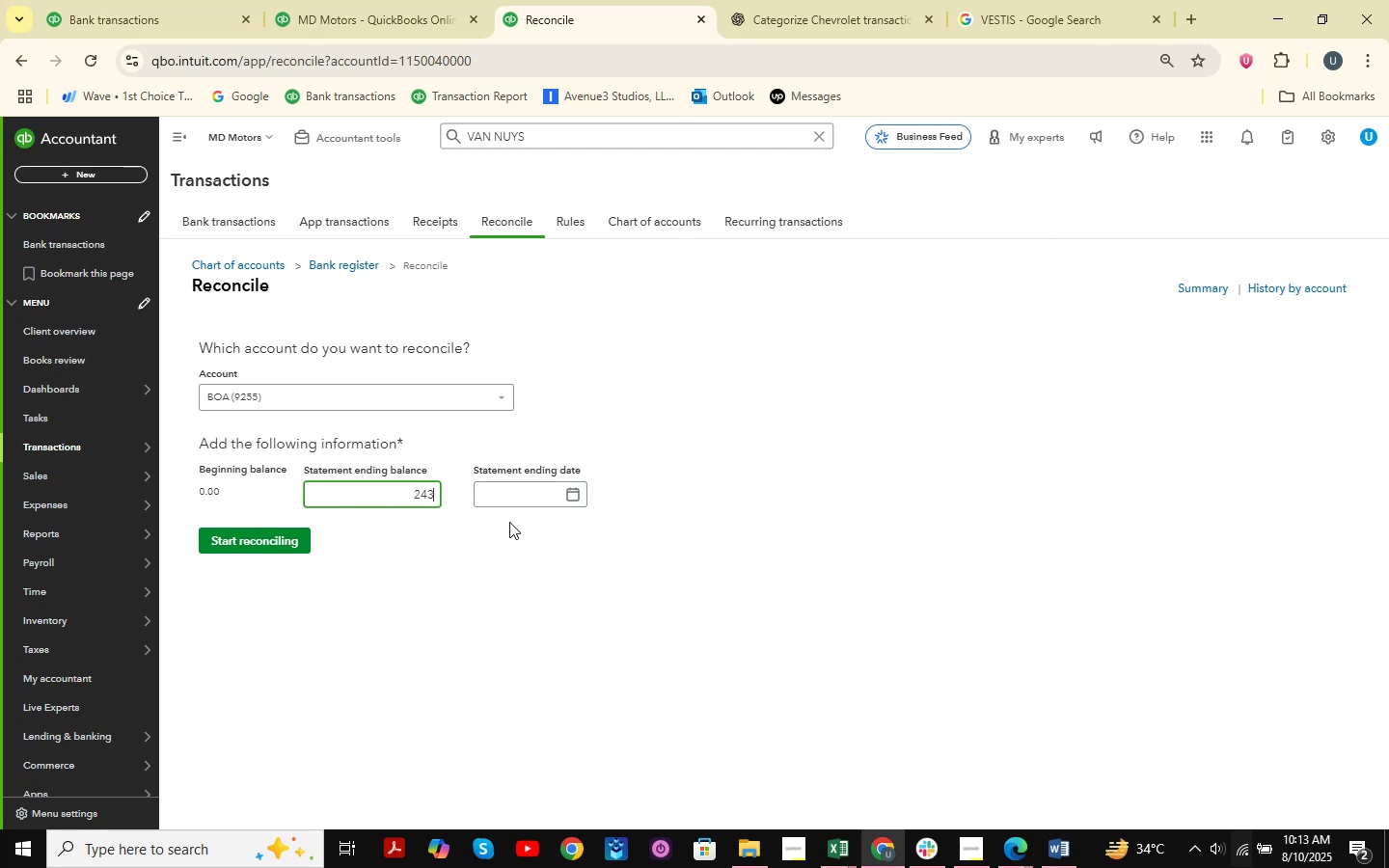 
key(Numpad9)
 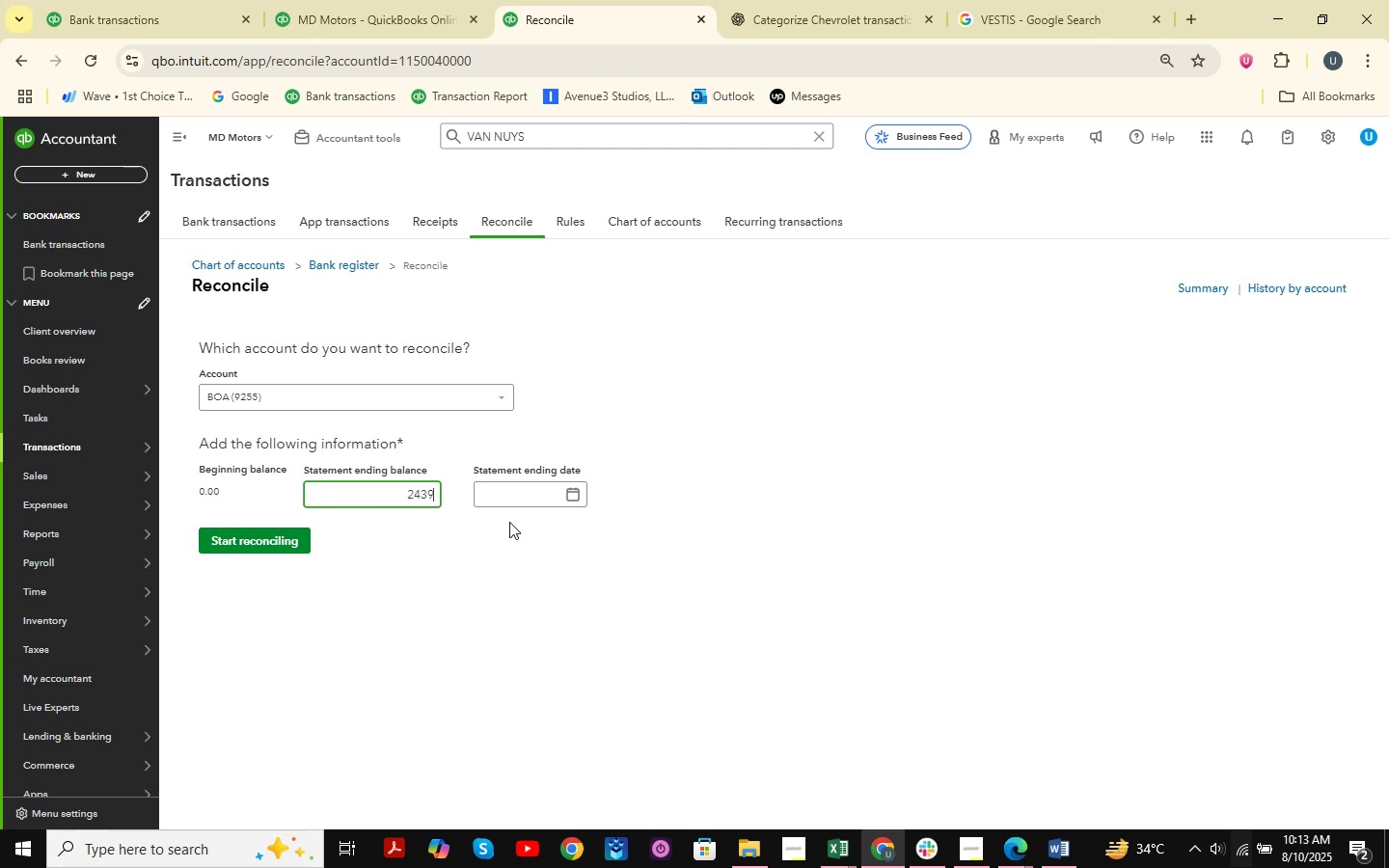 
key(Numpad9)
 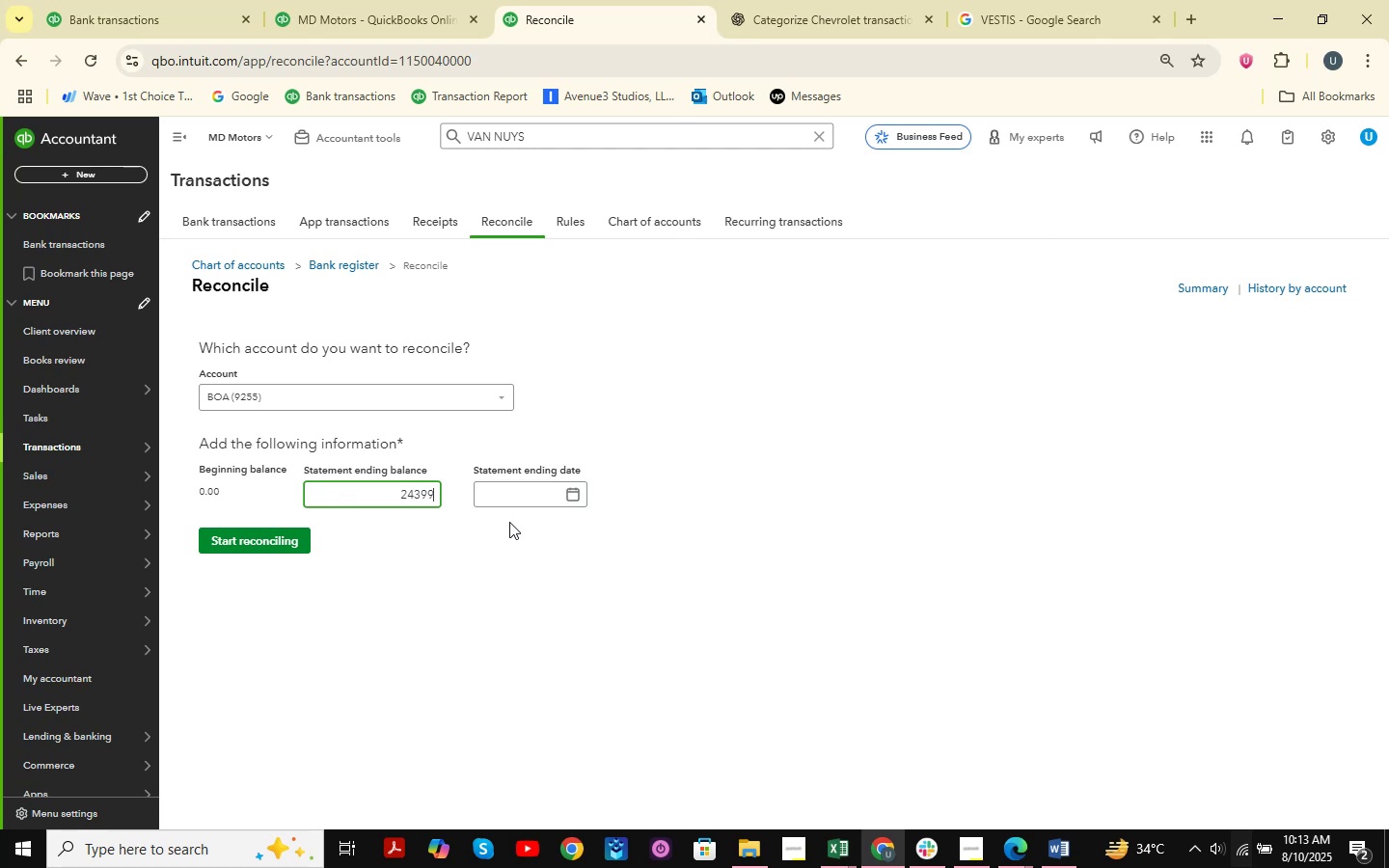 
key(NumpadDecimal)
 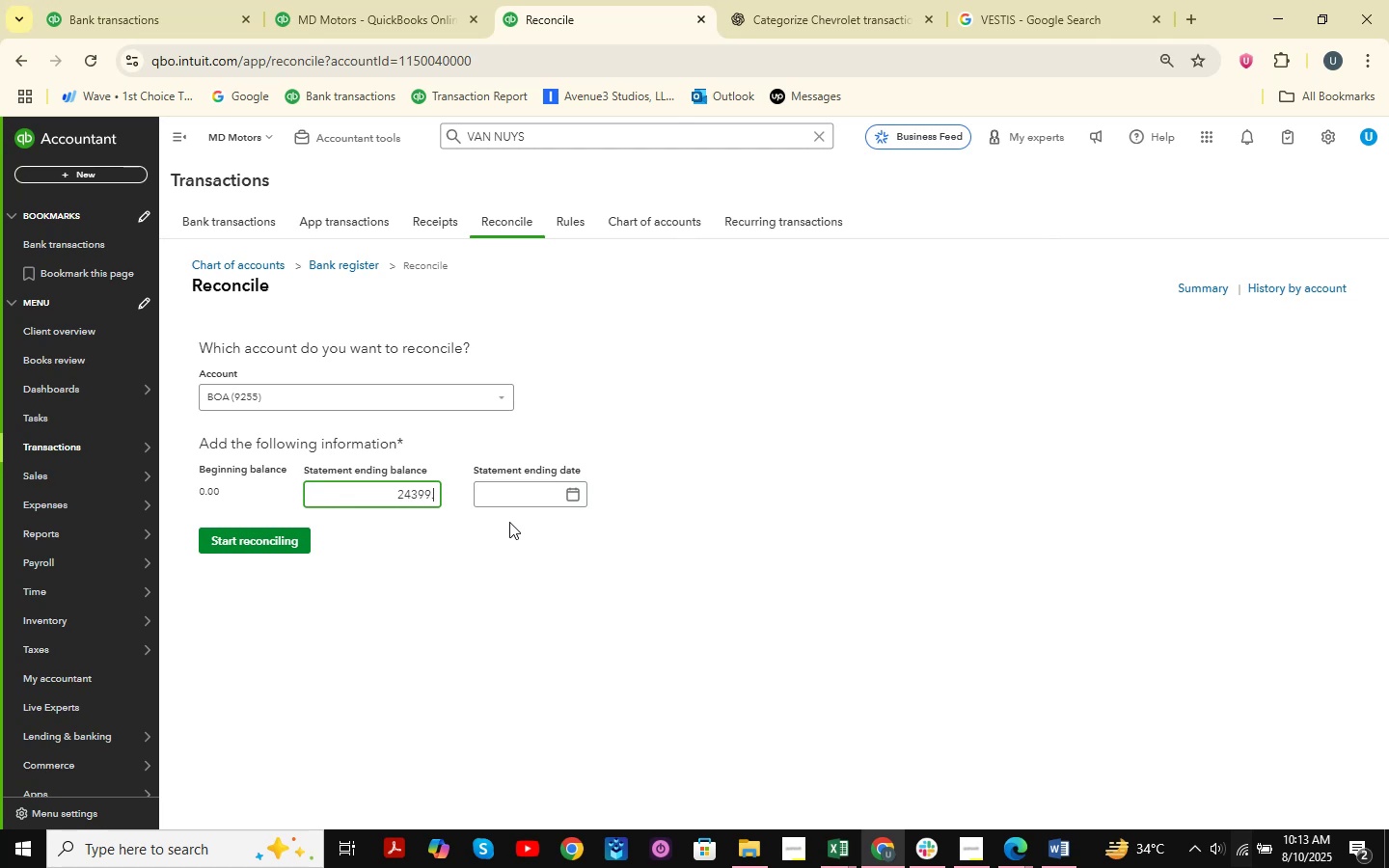 
key(Numpad9)
 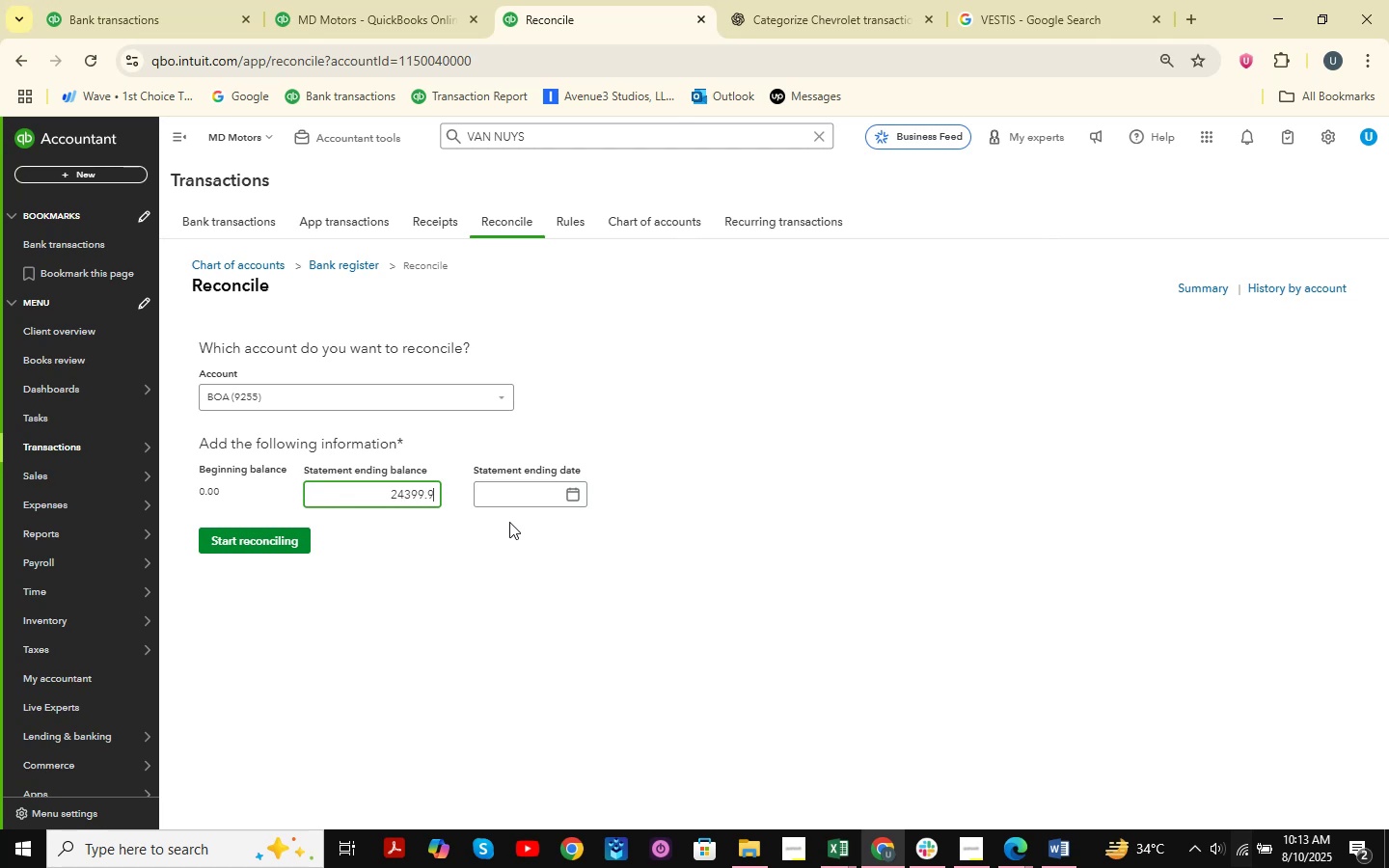 
key(Numpad1)
 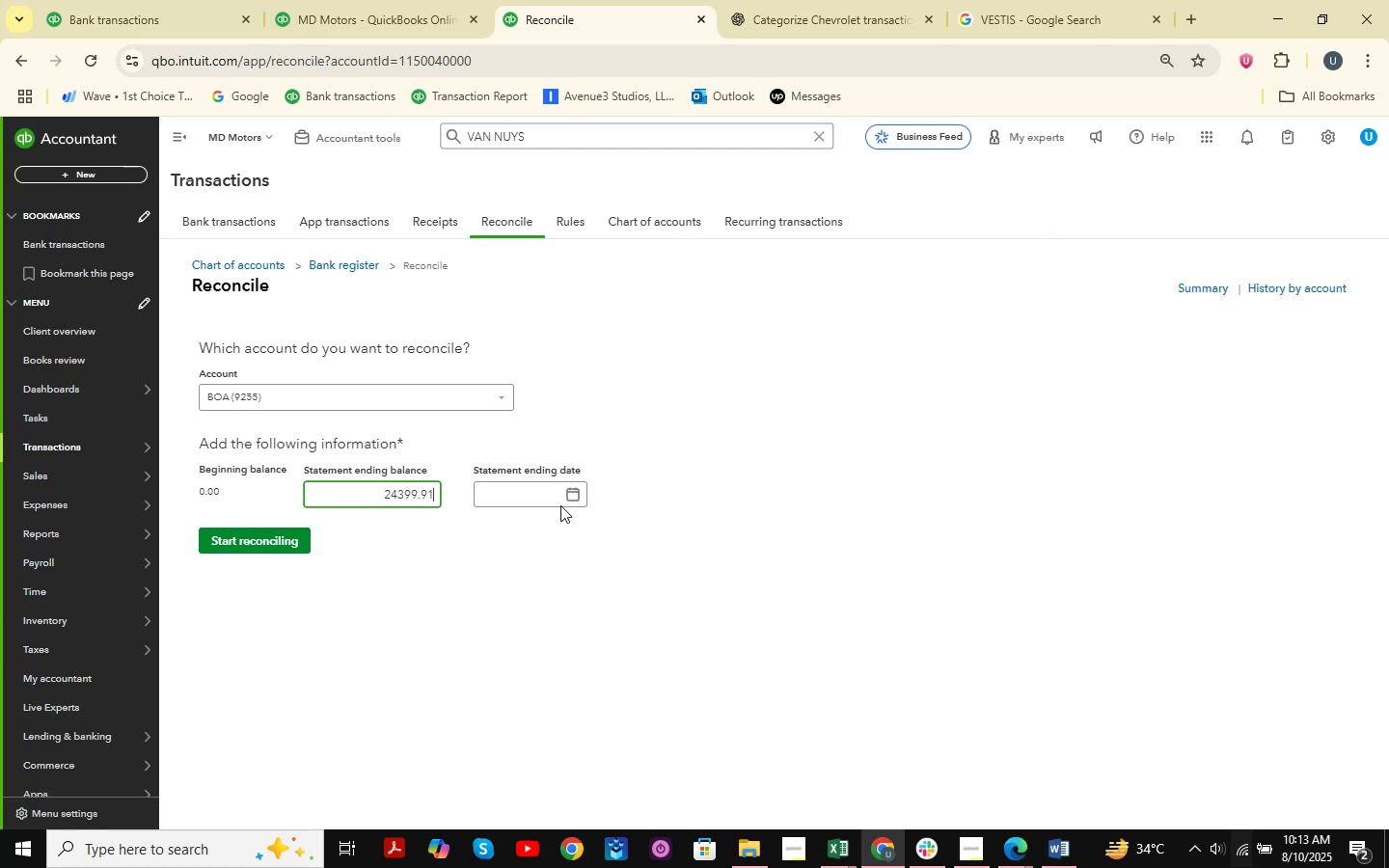 
left_click([571, 500])
 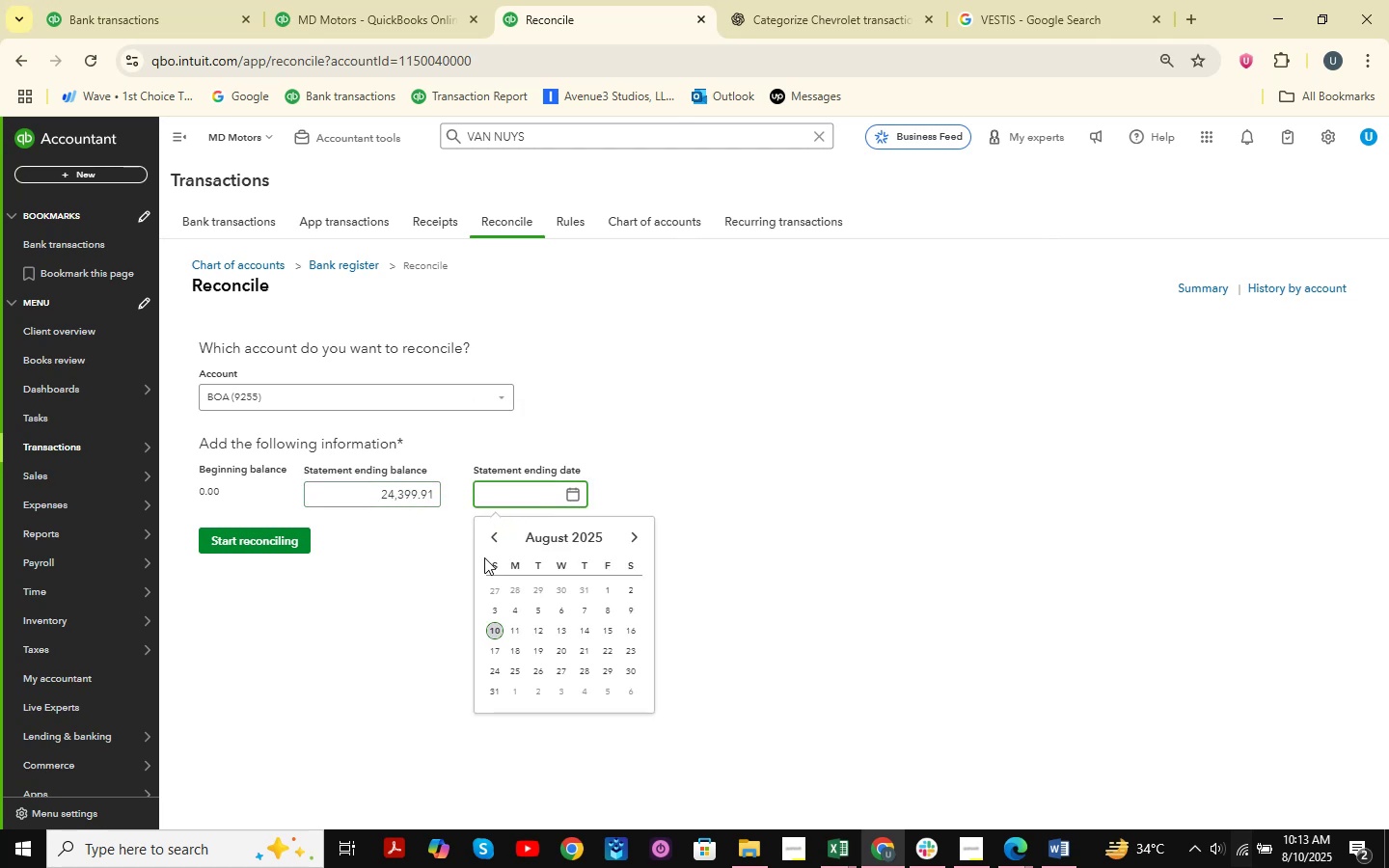 
double_click([487, 535])
 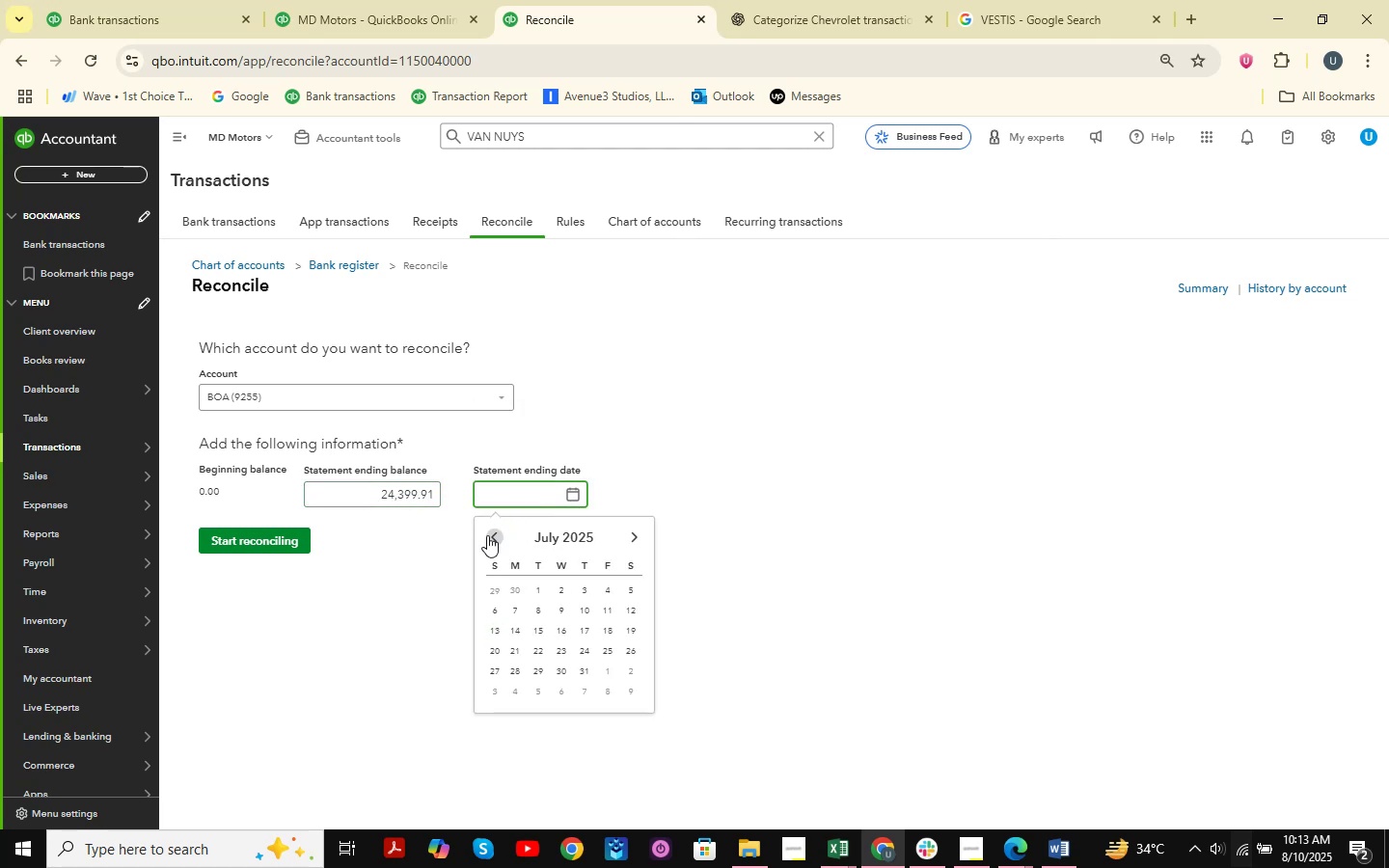 
triple_click([487, 535])
 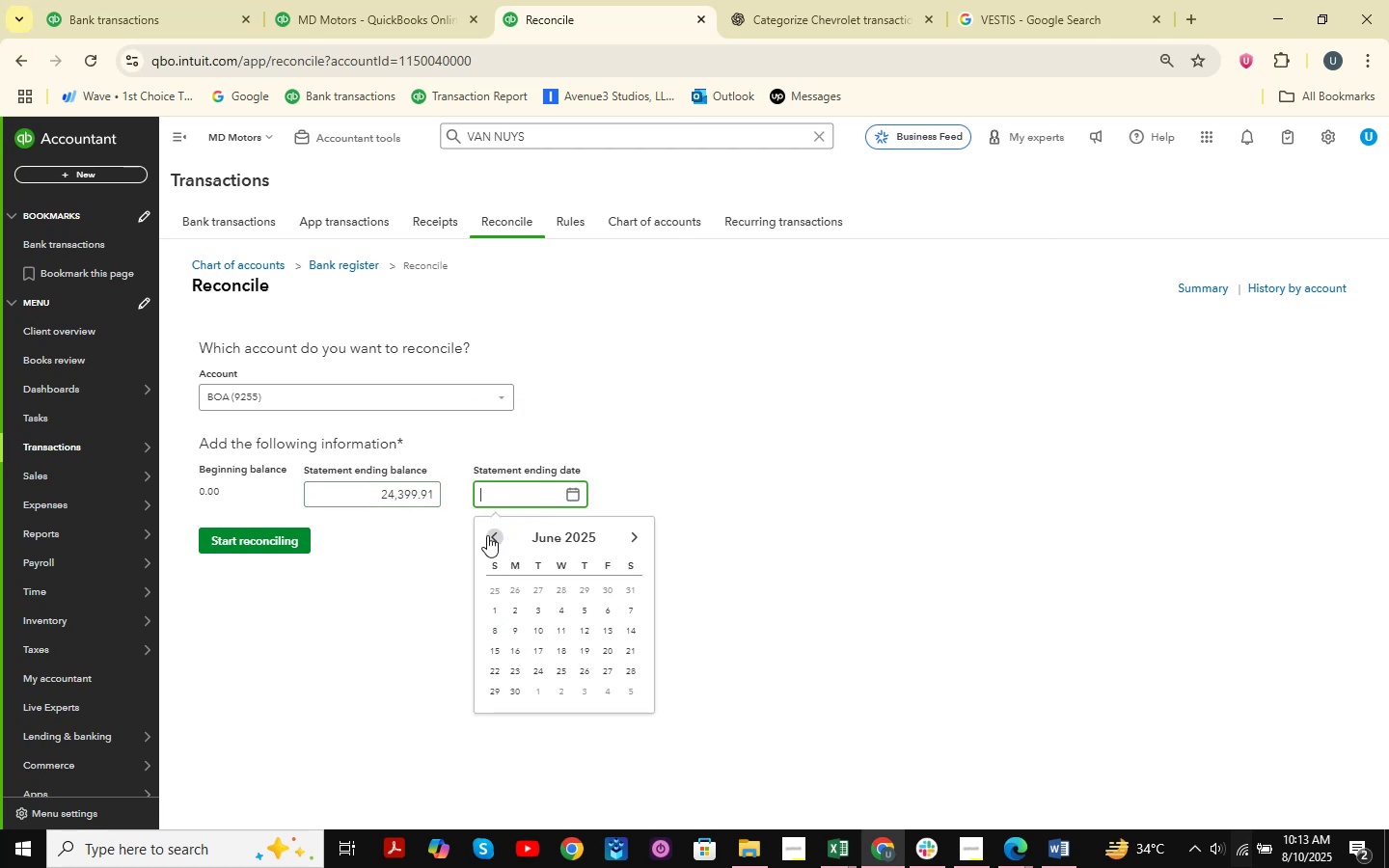 
triple_click([487, 535])
 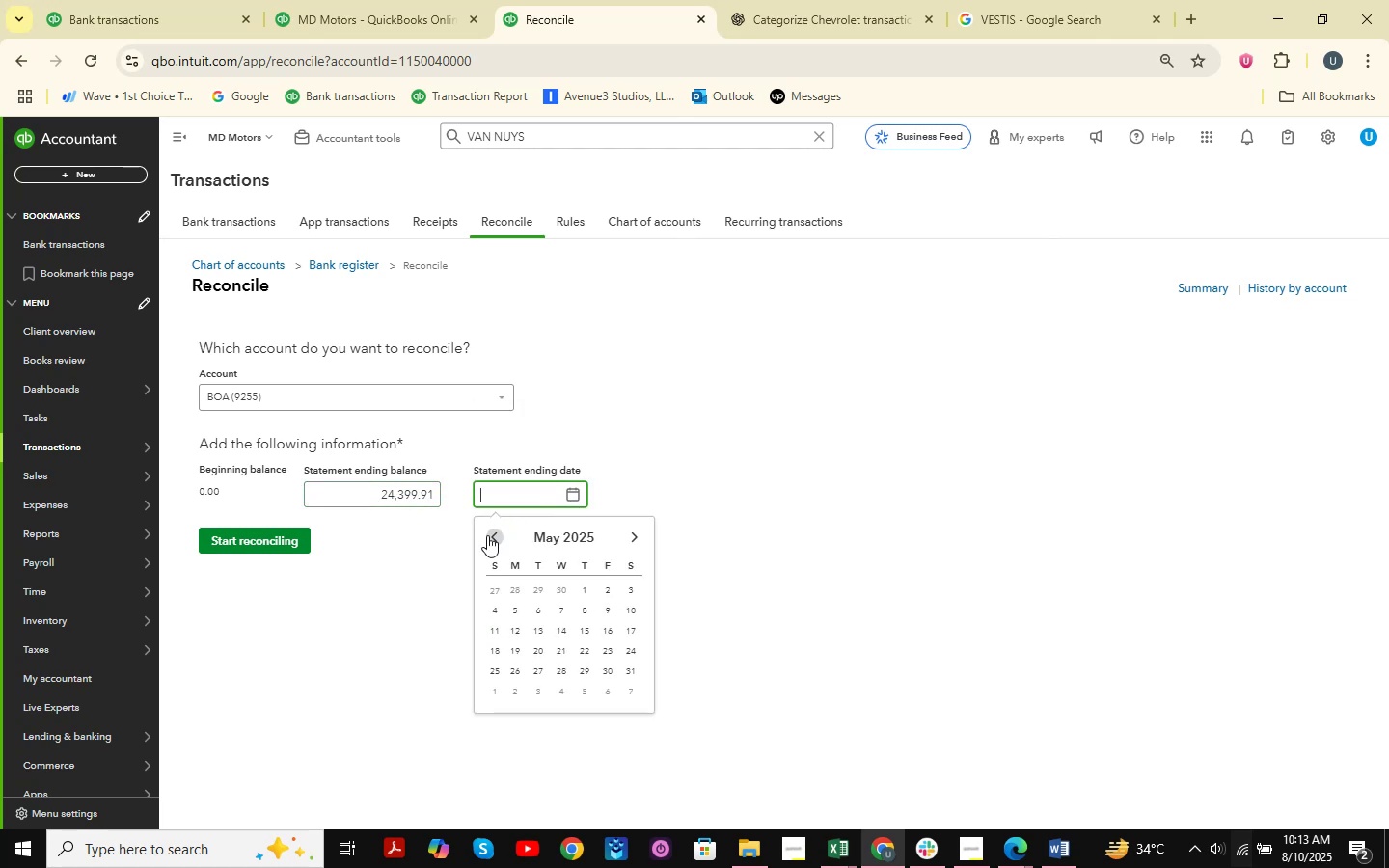 
triple_click([487, 535])
 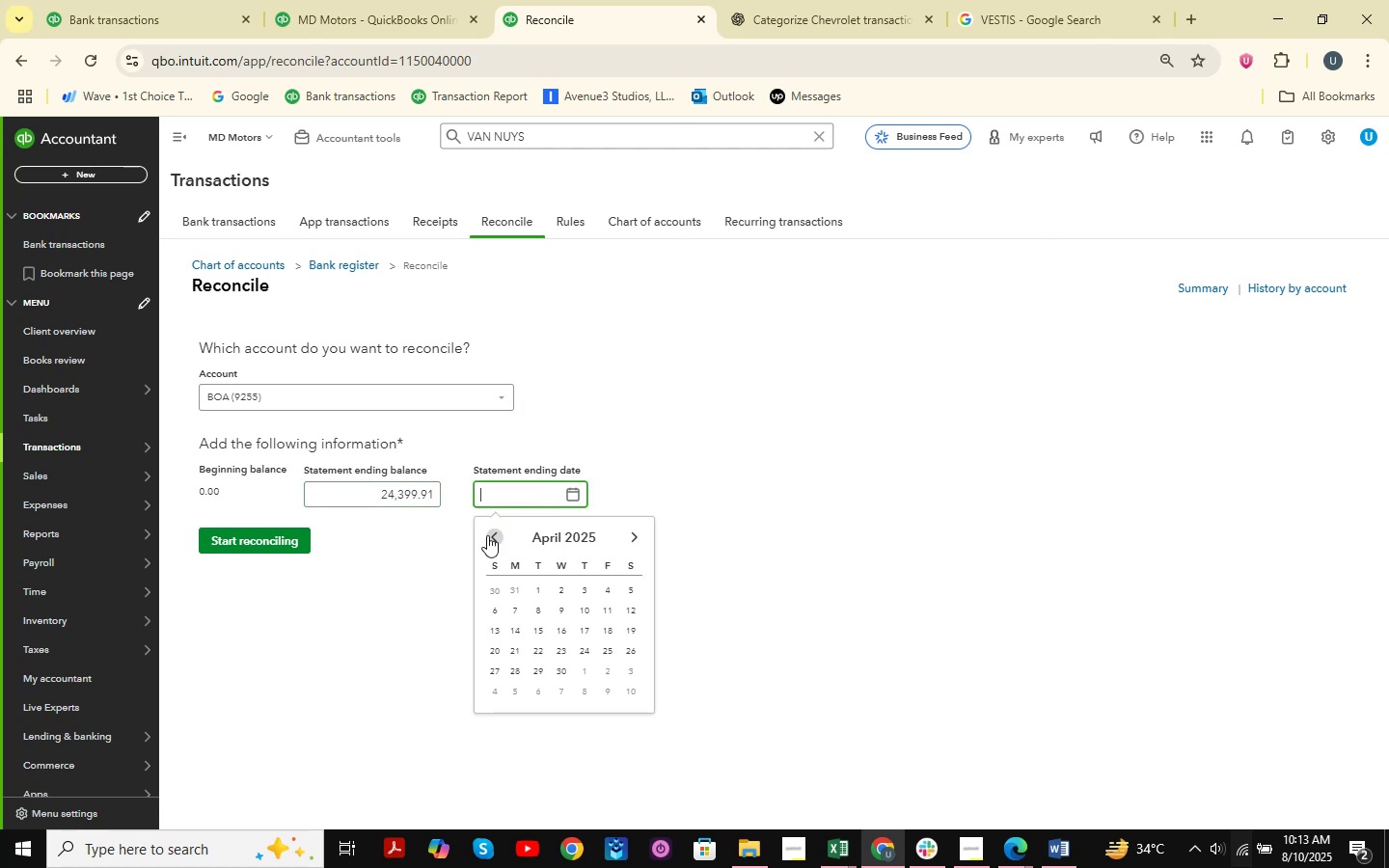 
triple_click([487, 535])
 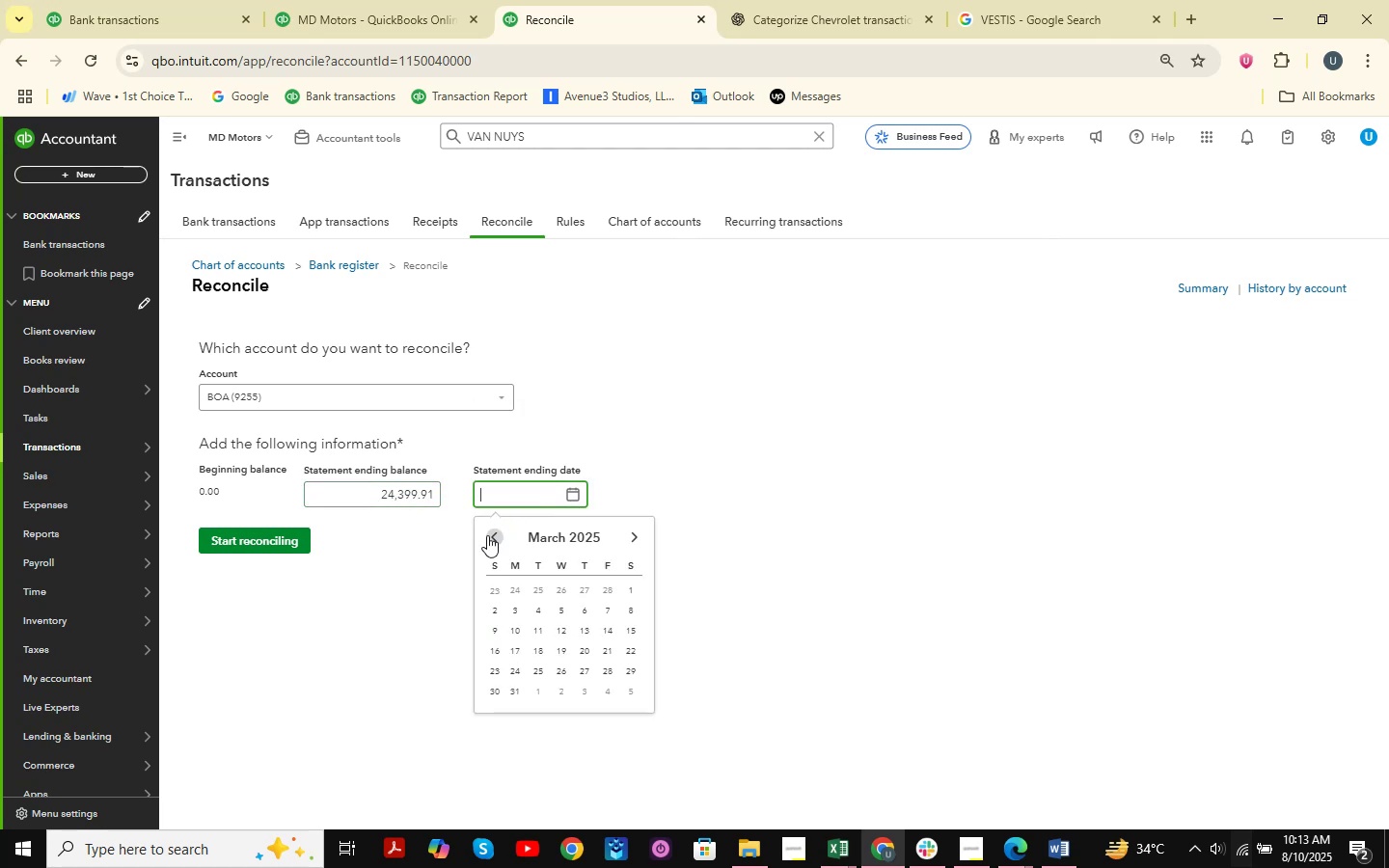 
triple_click([487, 535])
 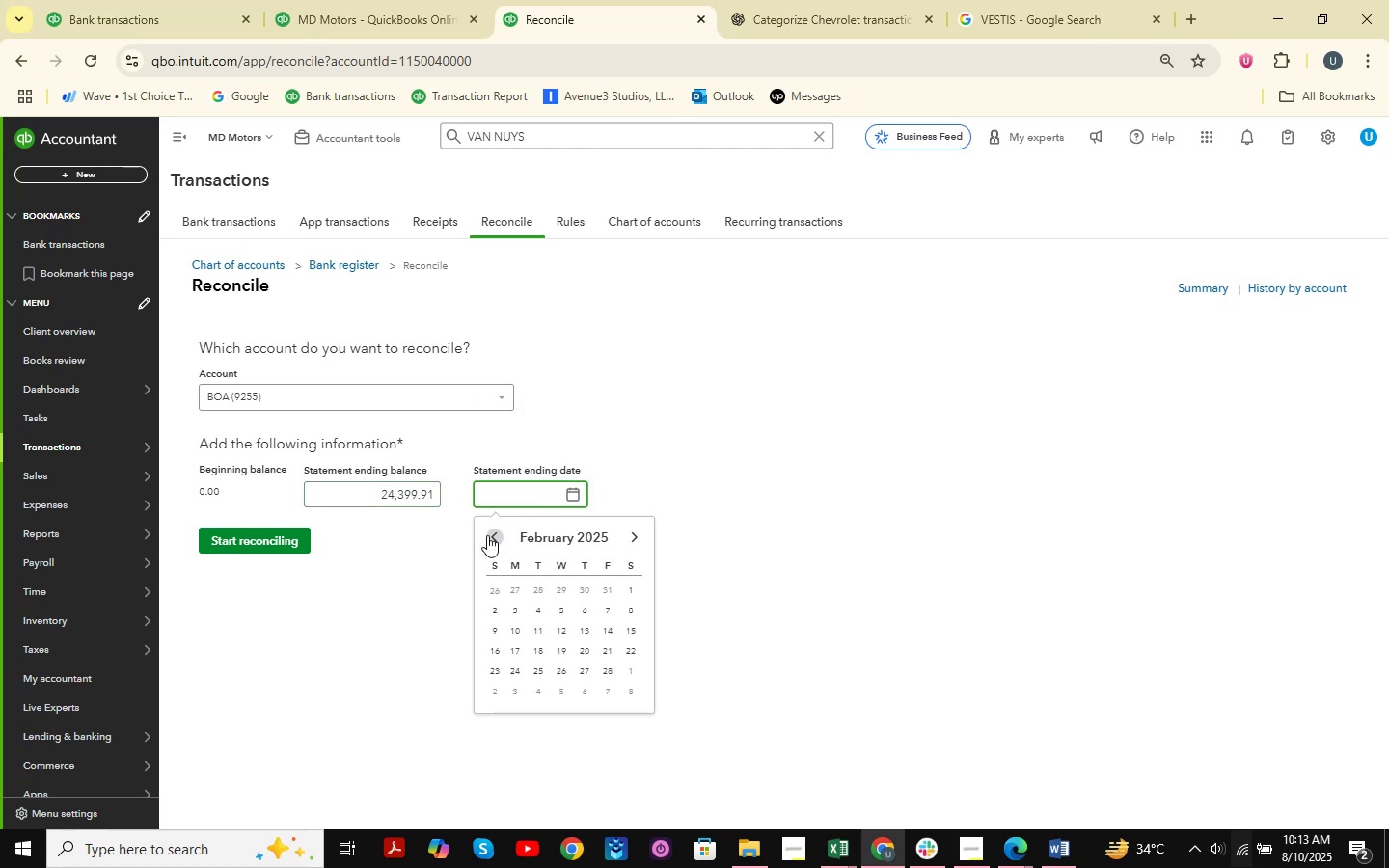 
triple_click([487, 535])
 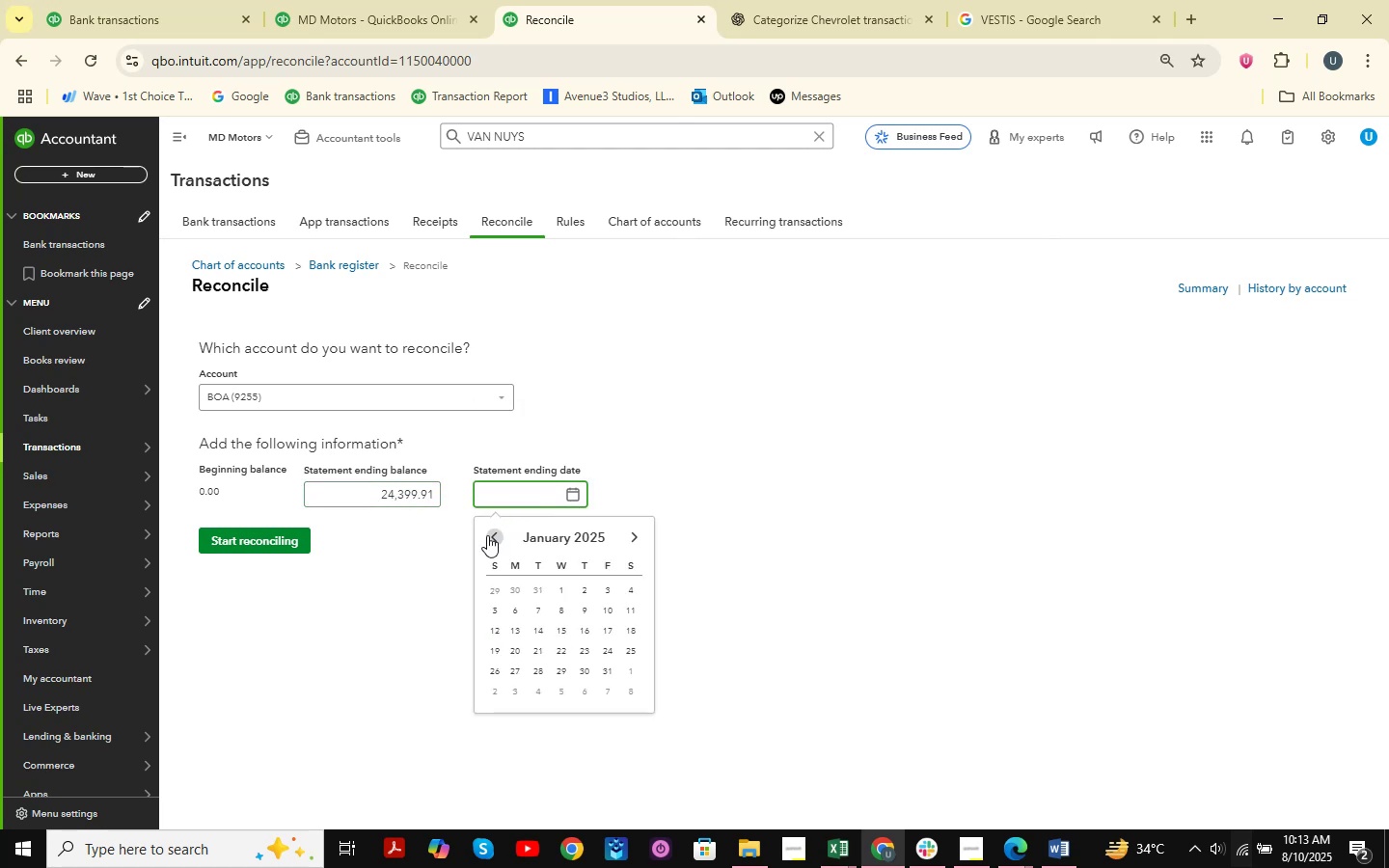 
triple_click([487, 535])
 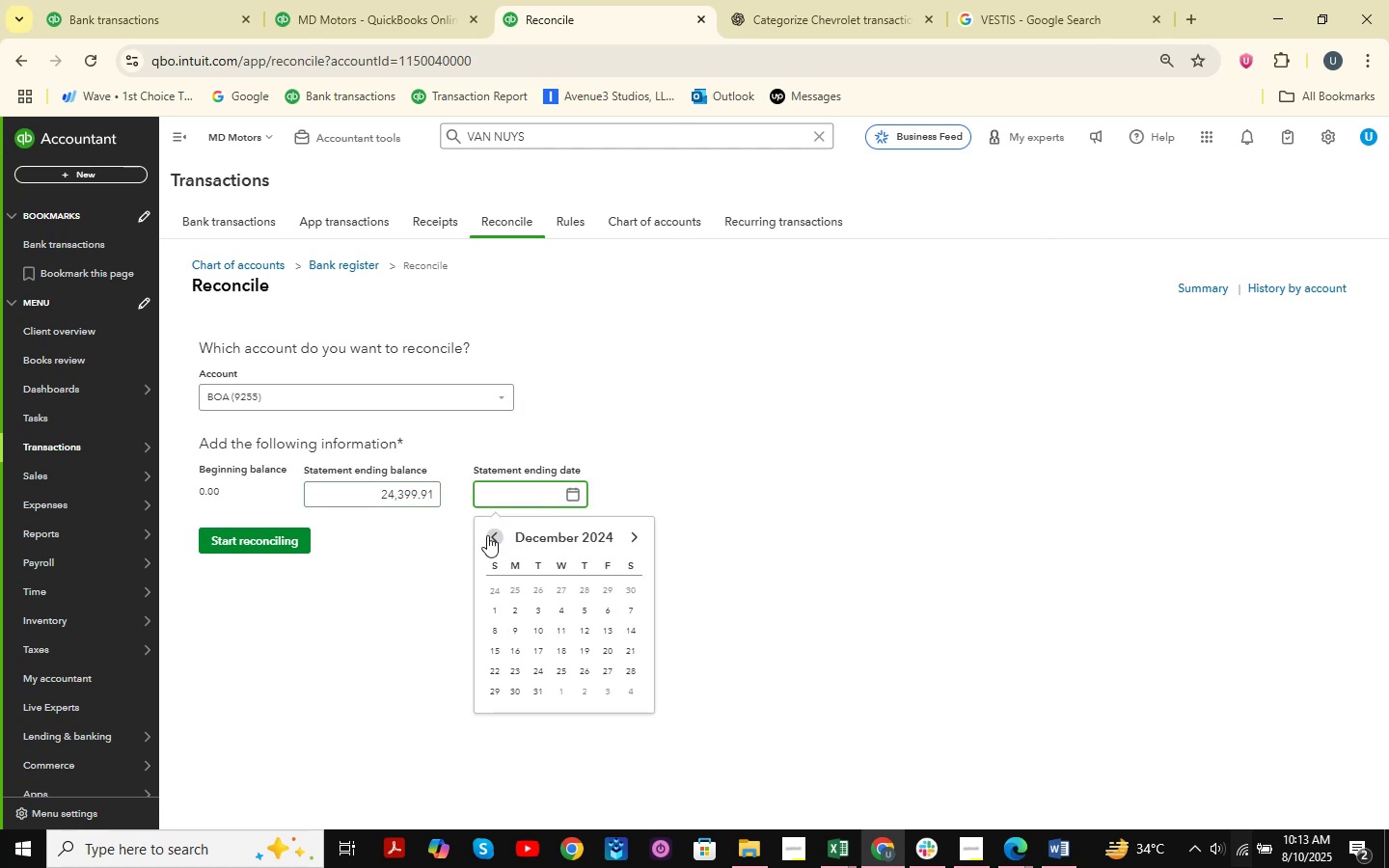 
triple_click([487, 535])
 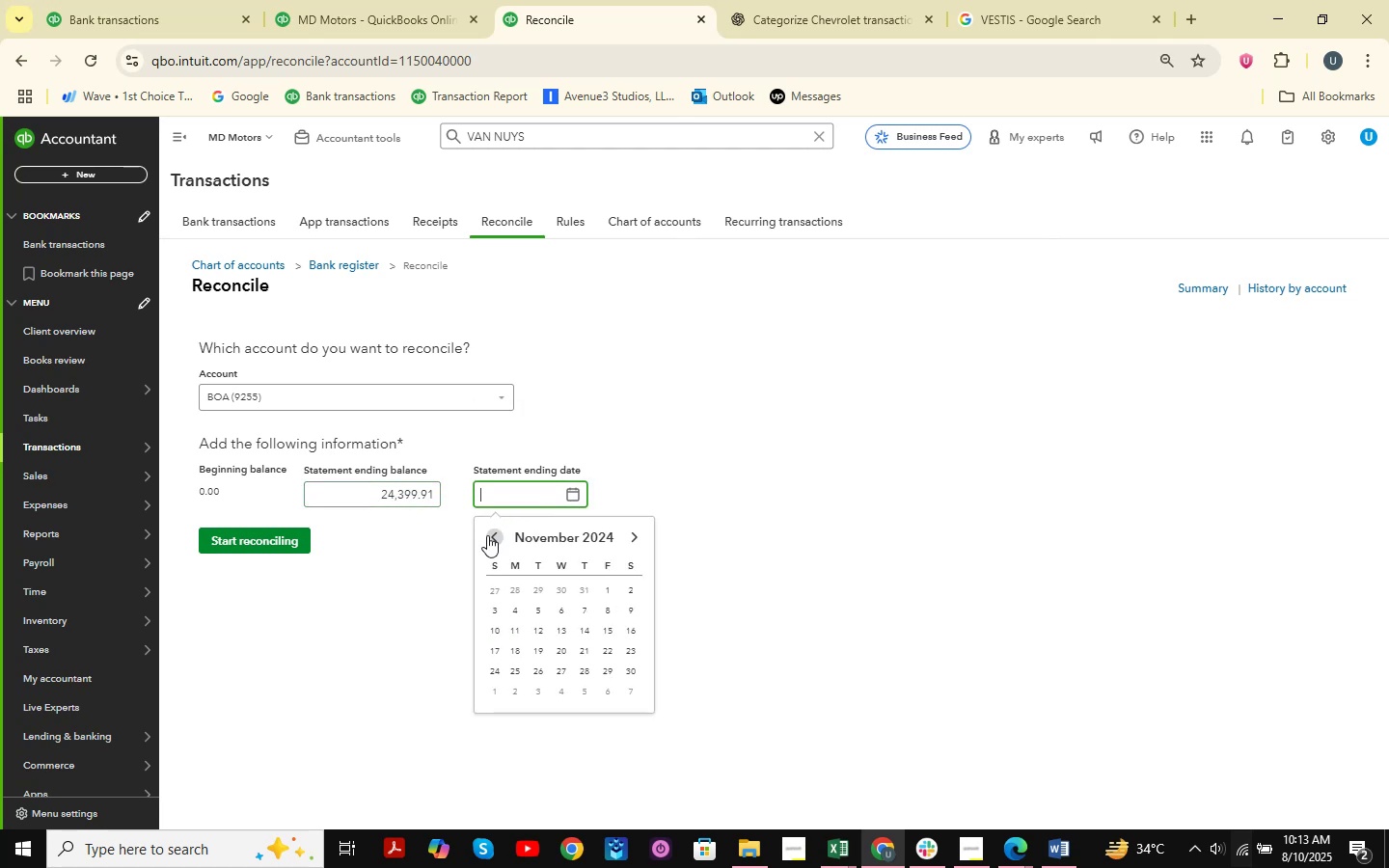 
triple_click([487, 535])
 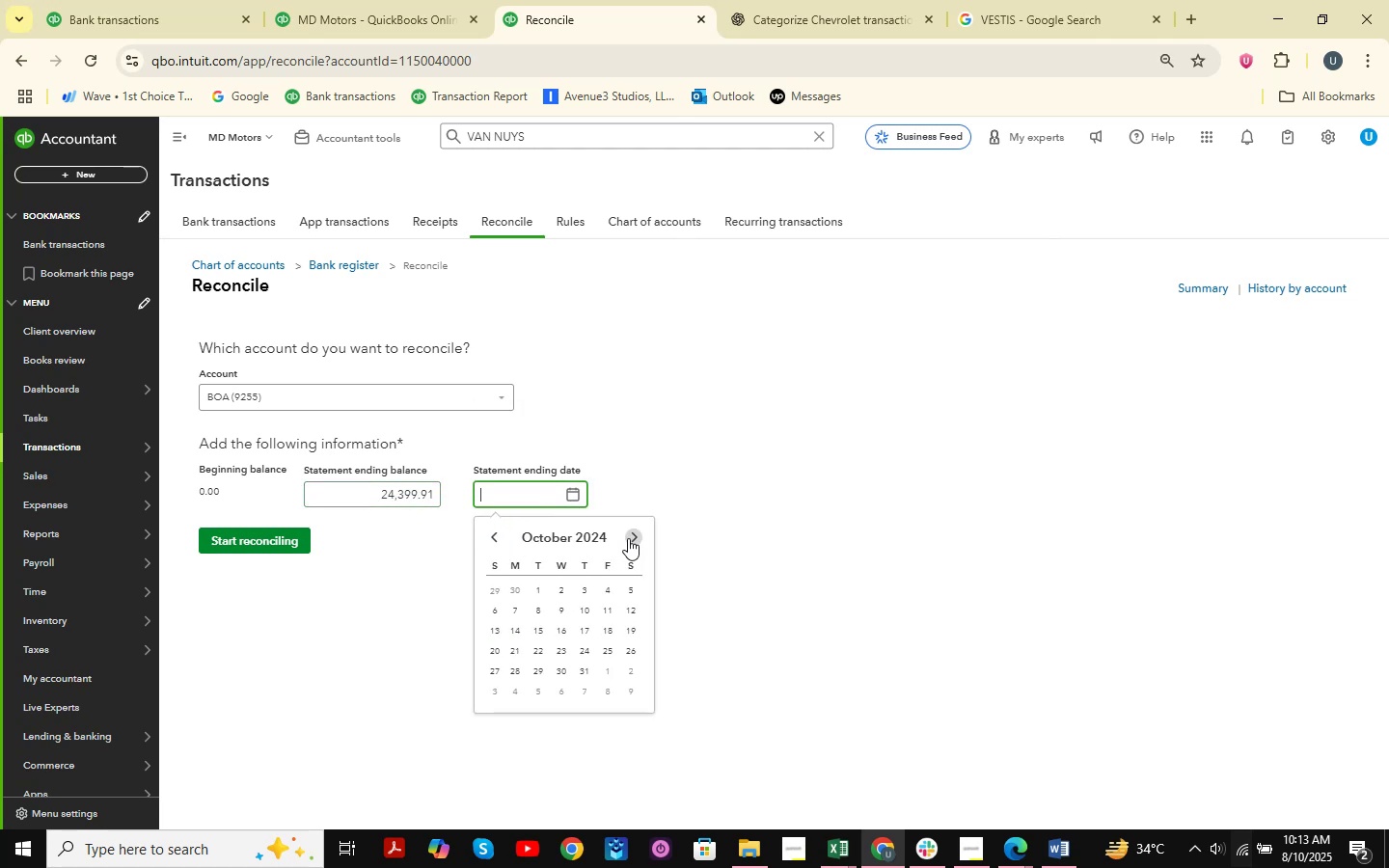 
double_click([633, 538])
 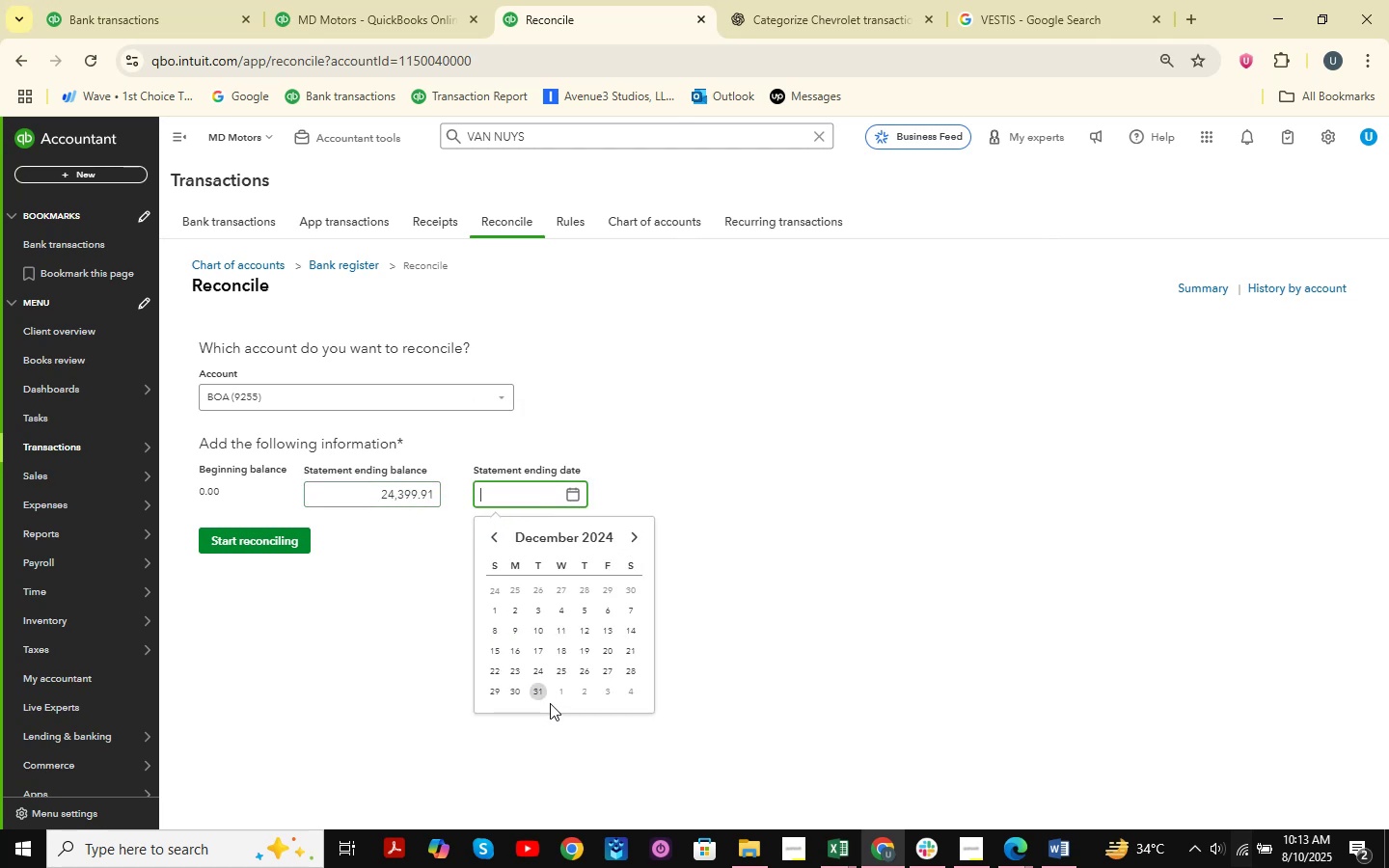 
left_click([542, 696])
 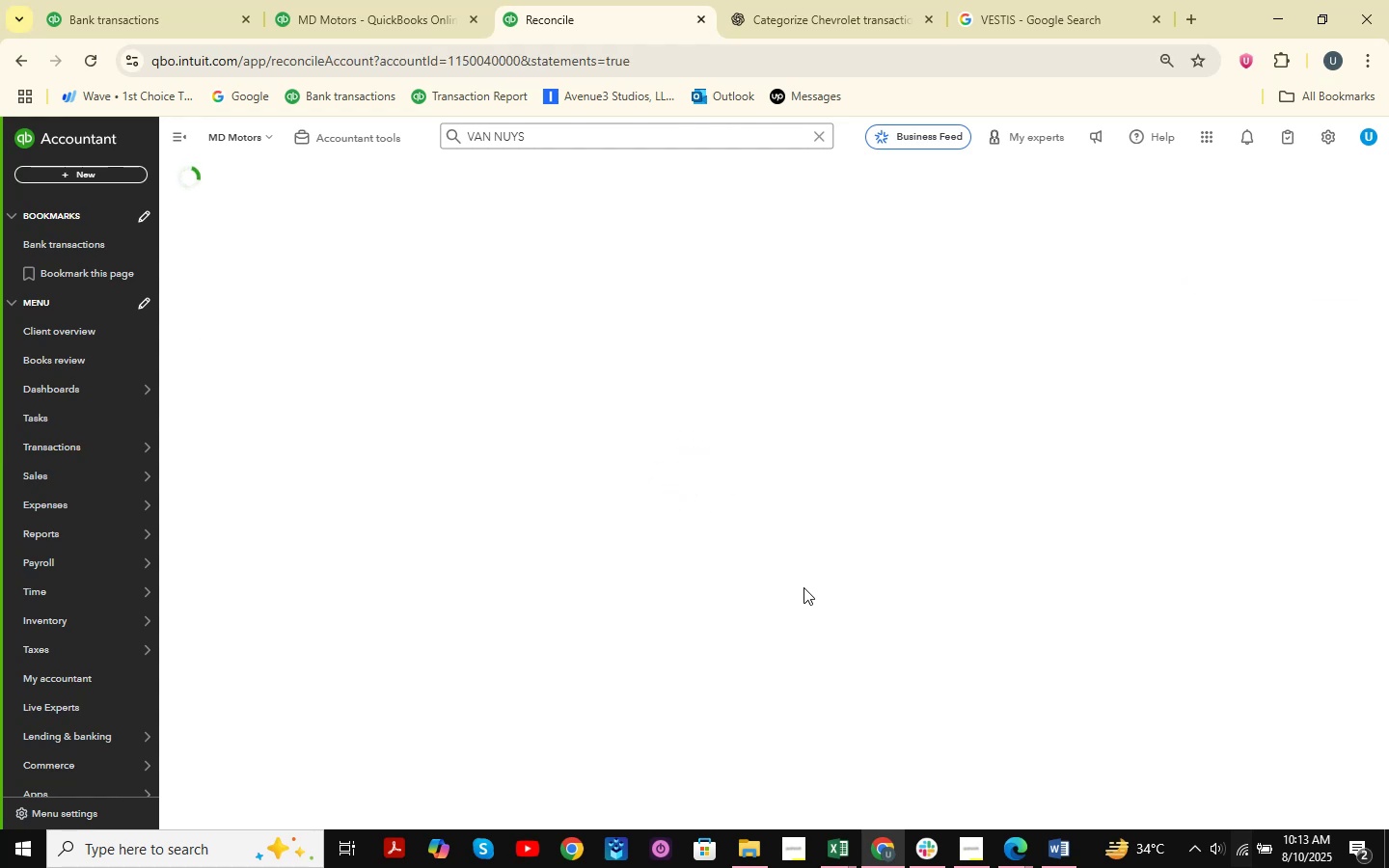 
wait(10.48)
 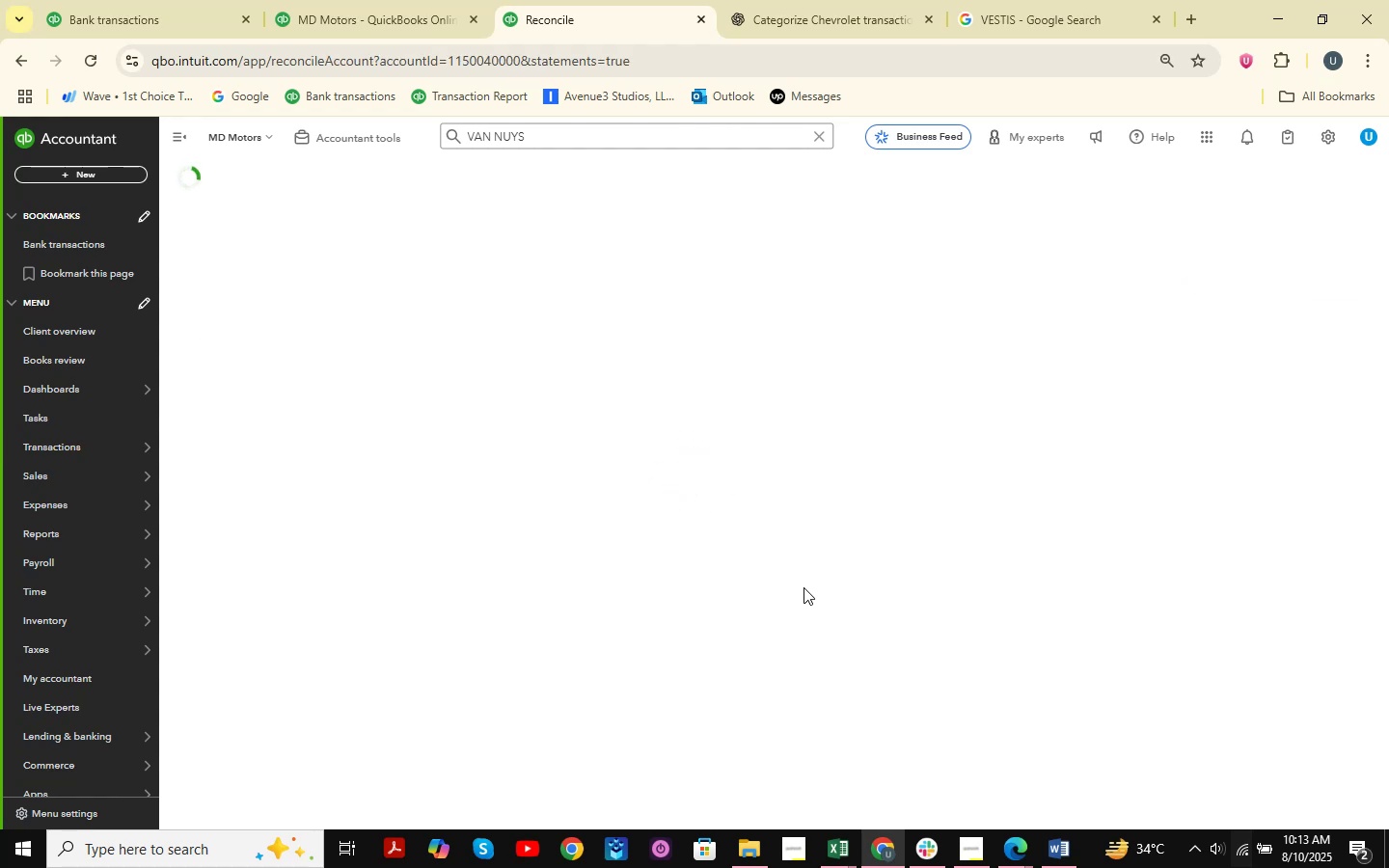 
left_click([1318, 428])
 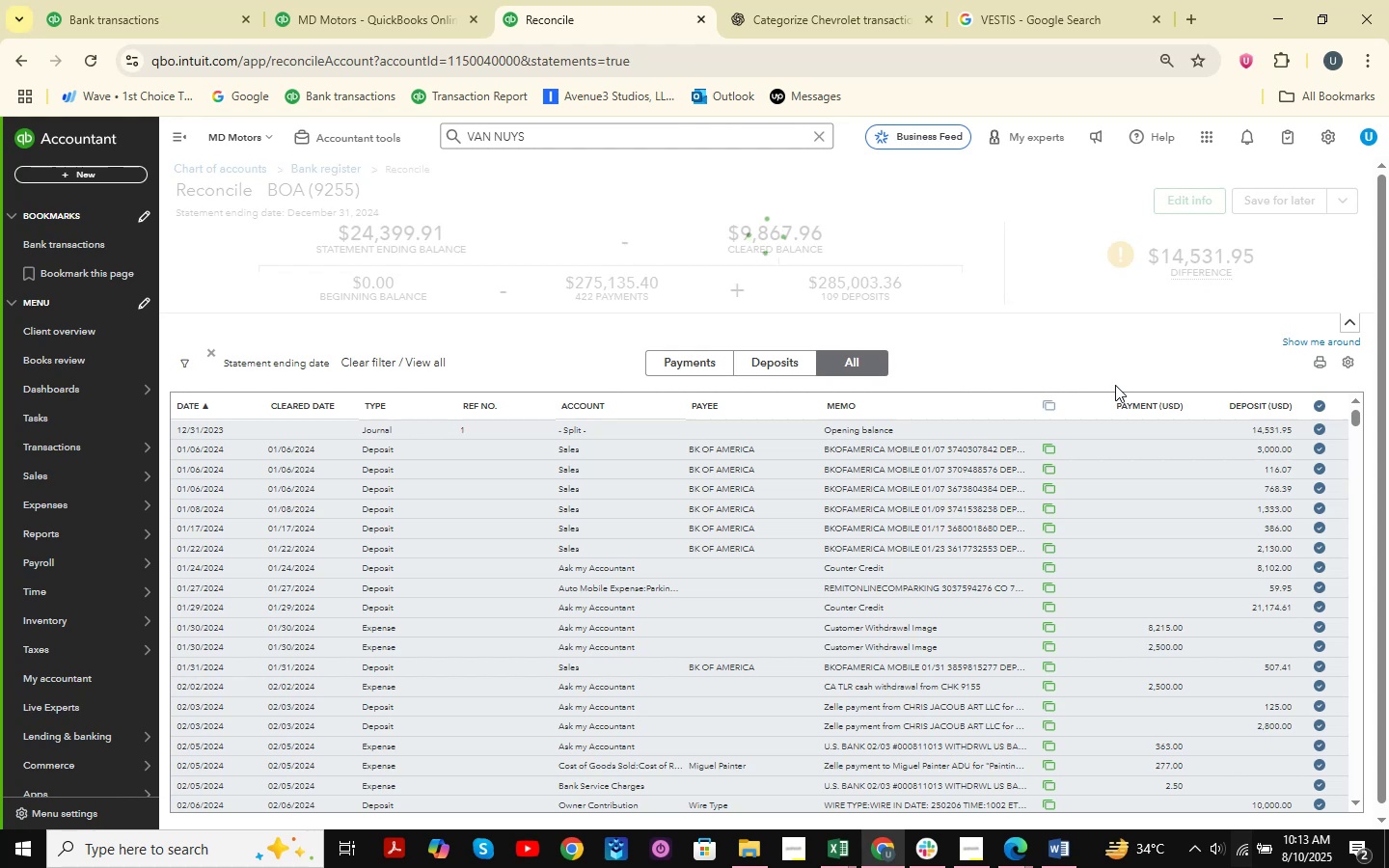 
scroll: coordinate [1308, 487], scroll_direction: down, amount: 41.0
 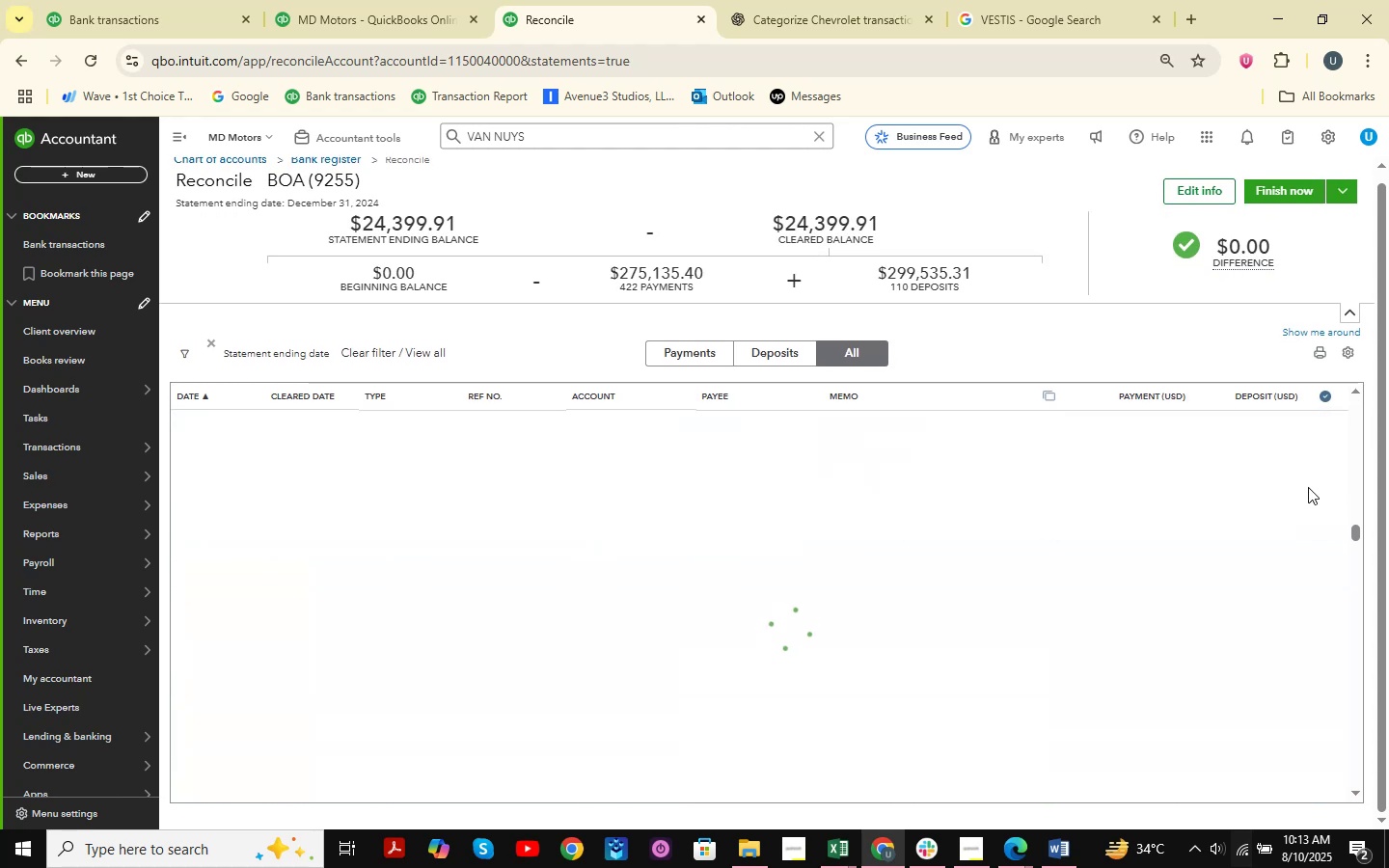 
scroll: coordinate [1308, 487], scroll_direction: up, amount: 5.0
 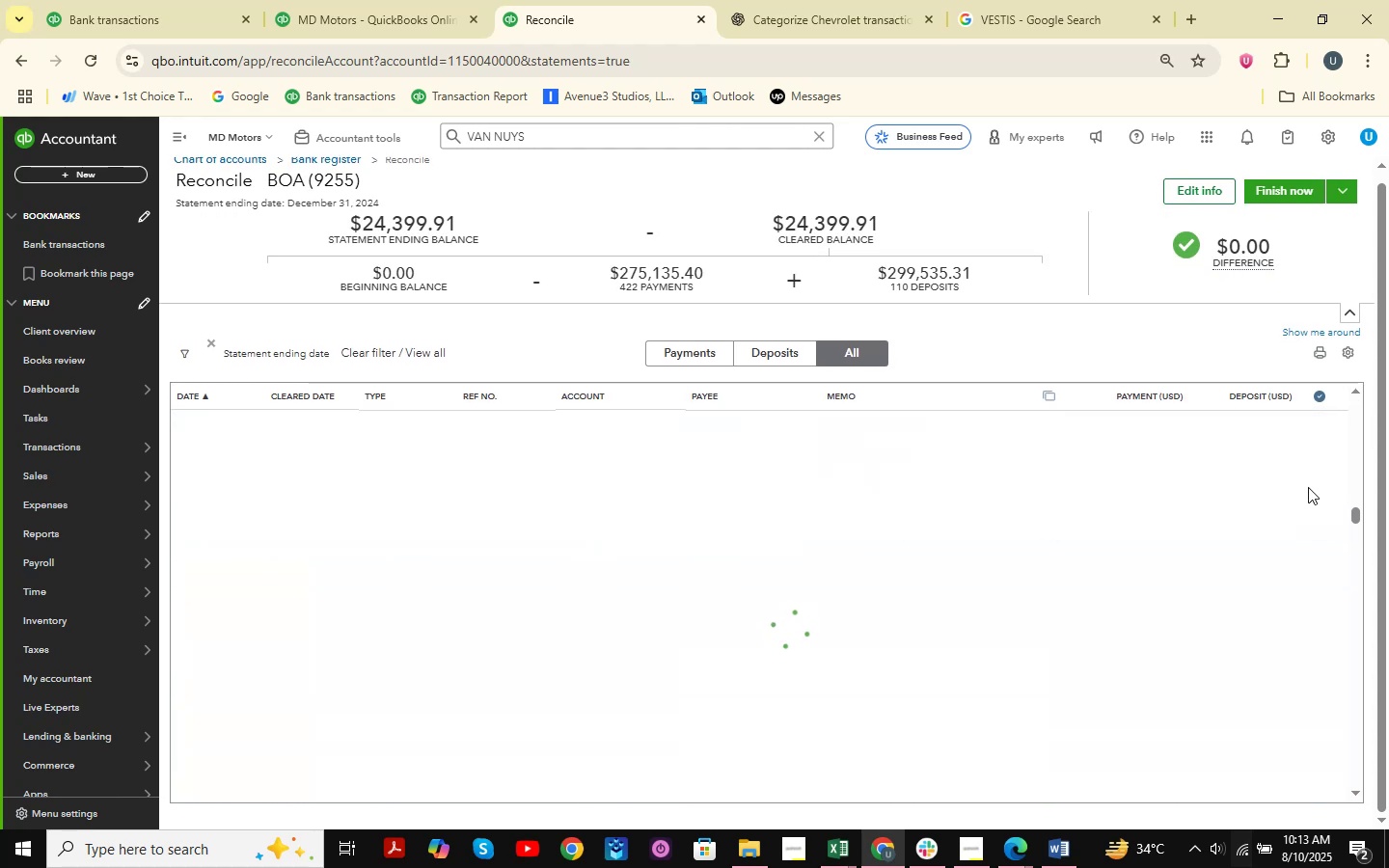 
scroll: coordinate [1308, 487], scroll_direction: down, amount: 26.0
 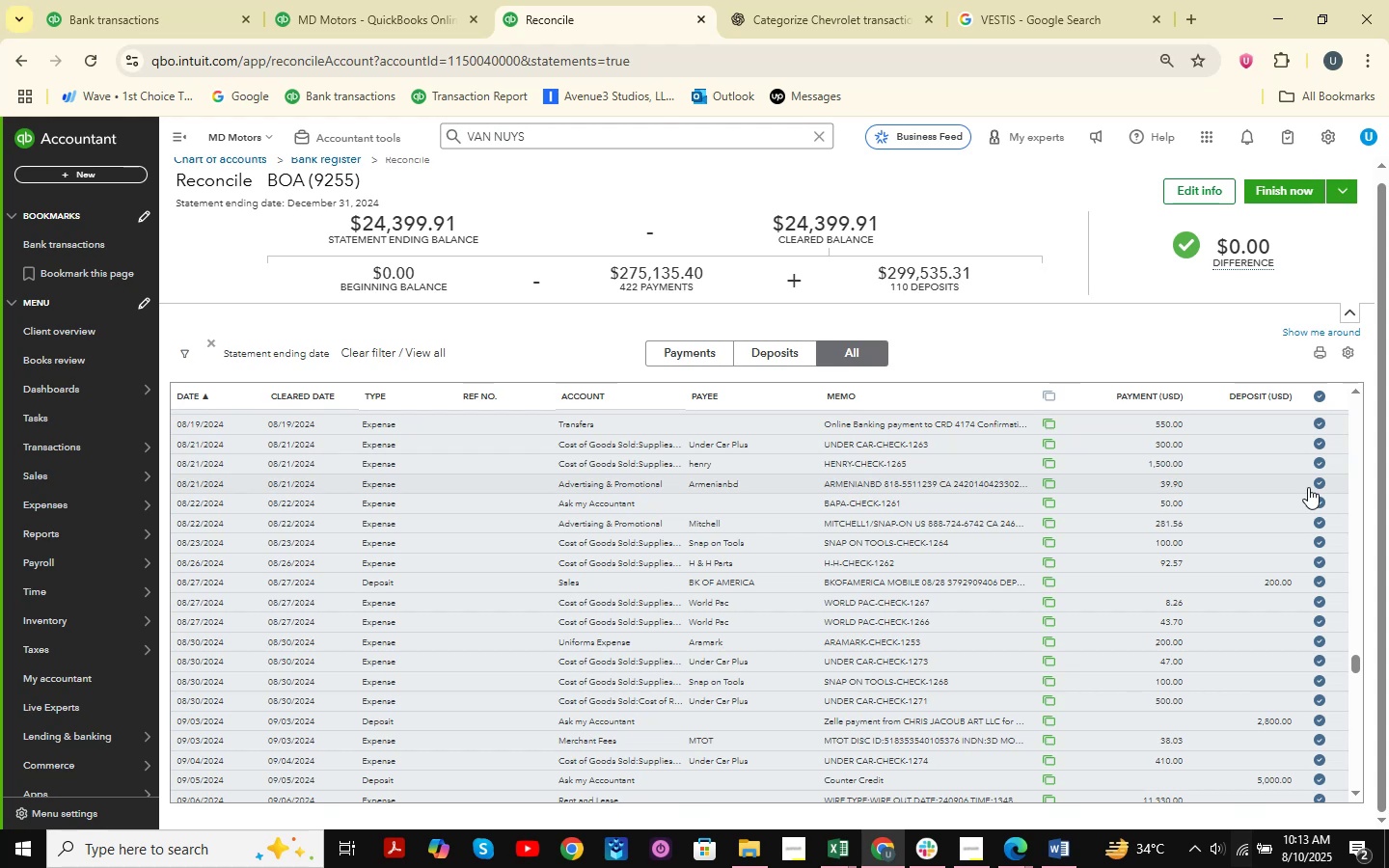 
wait(8.69)
 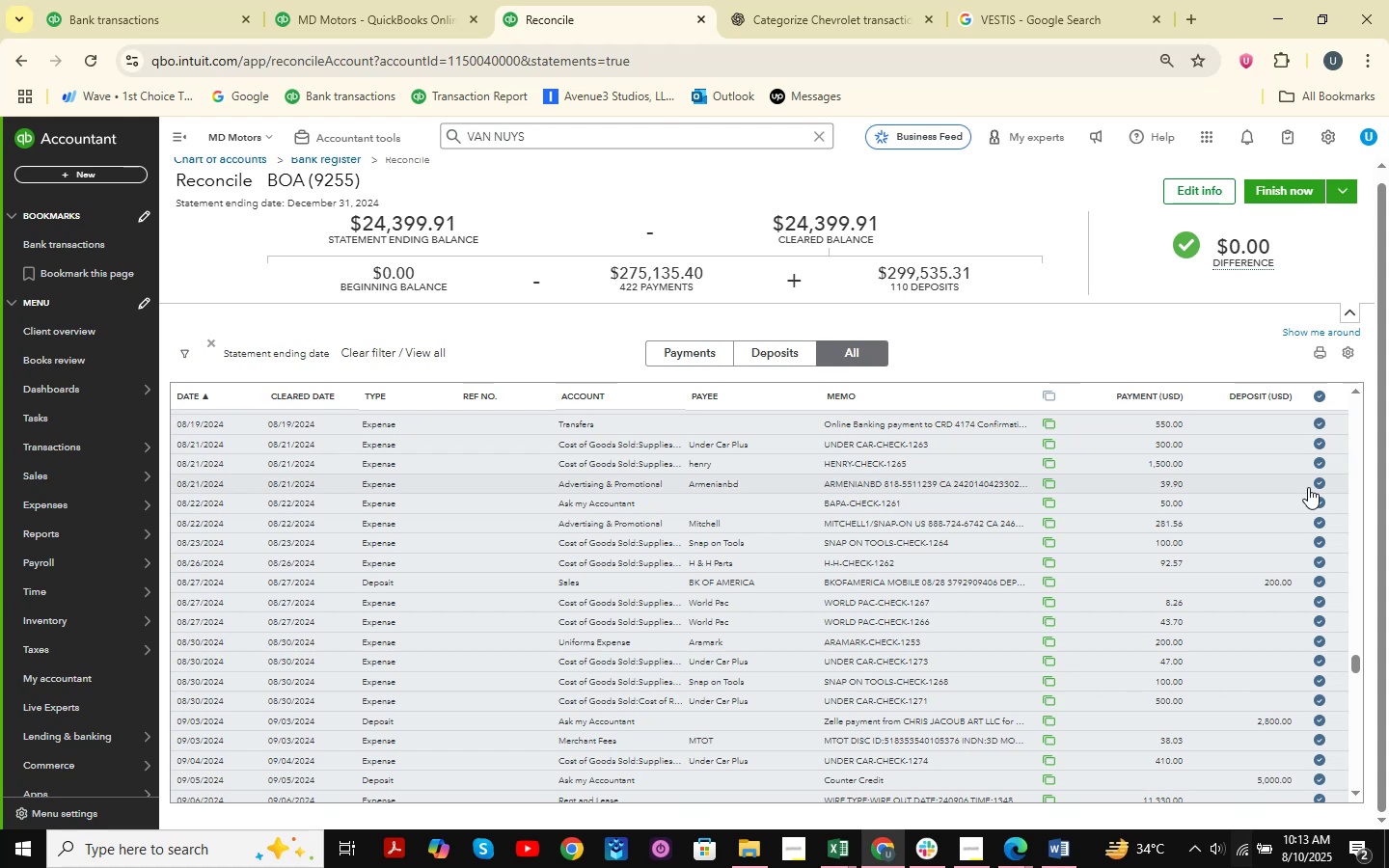 
scroll: coordinate [1004, 573], scroll_direction: down, amount: 5.0
 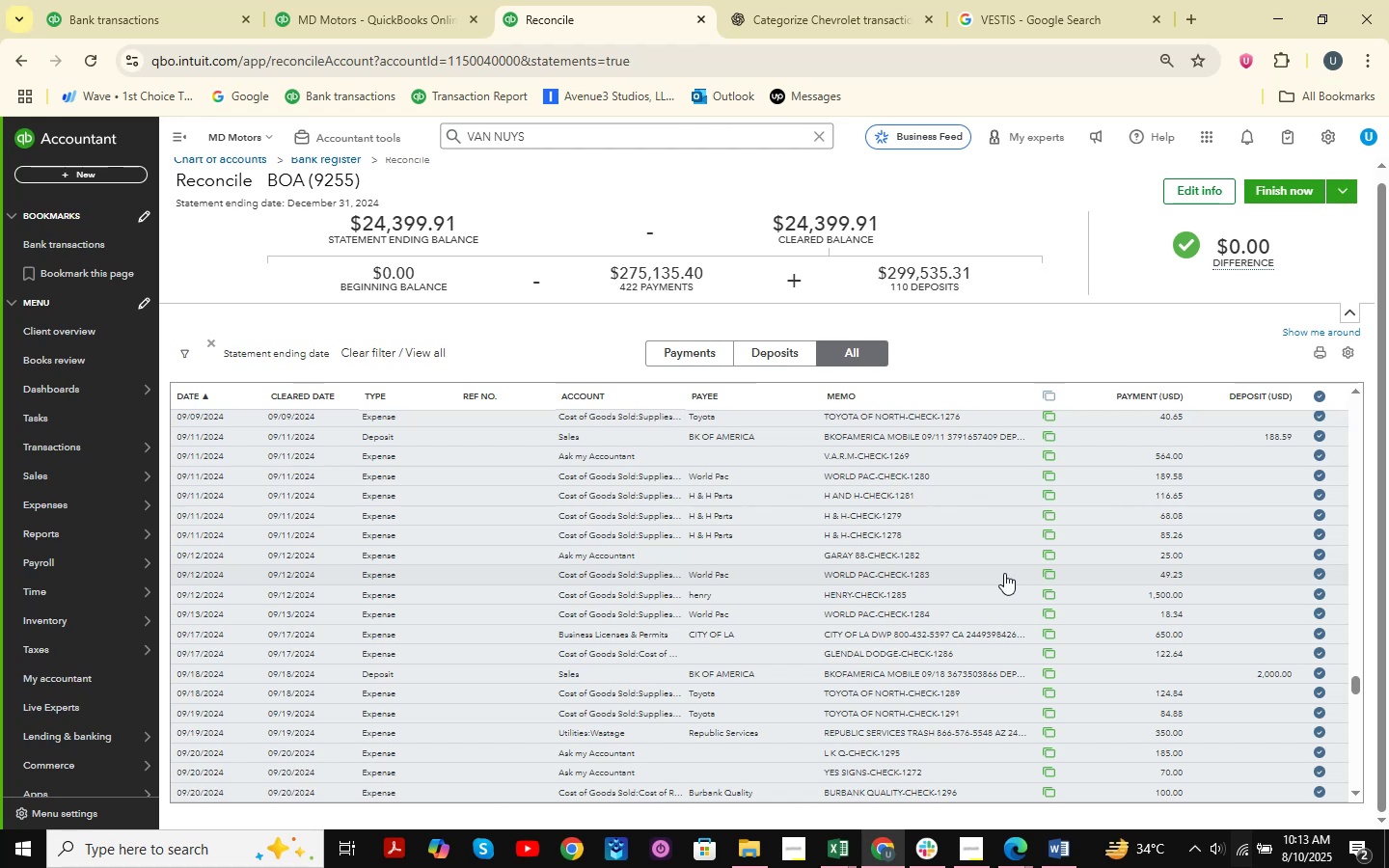 
wait(10.81)
 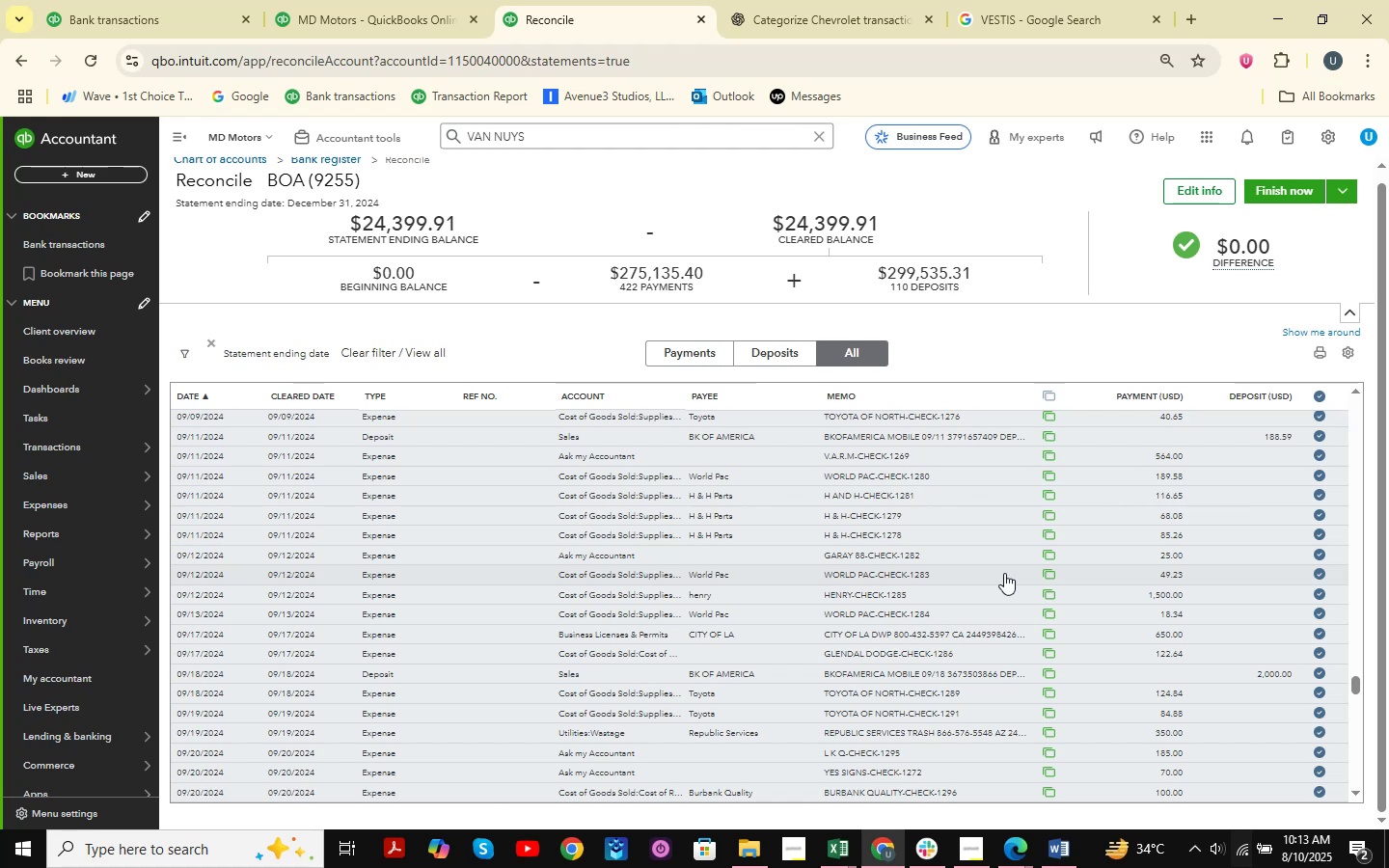 
scroll: coordinate [1225, 655], scroll_direction: down, amount: 38.0
 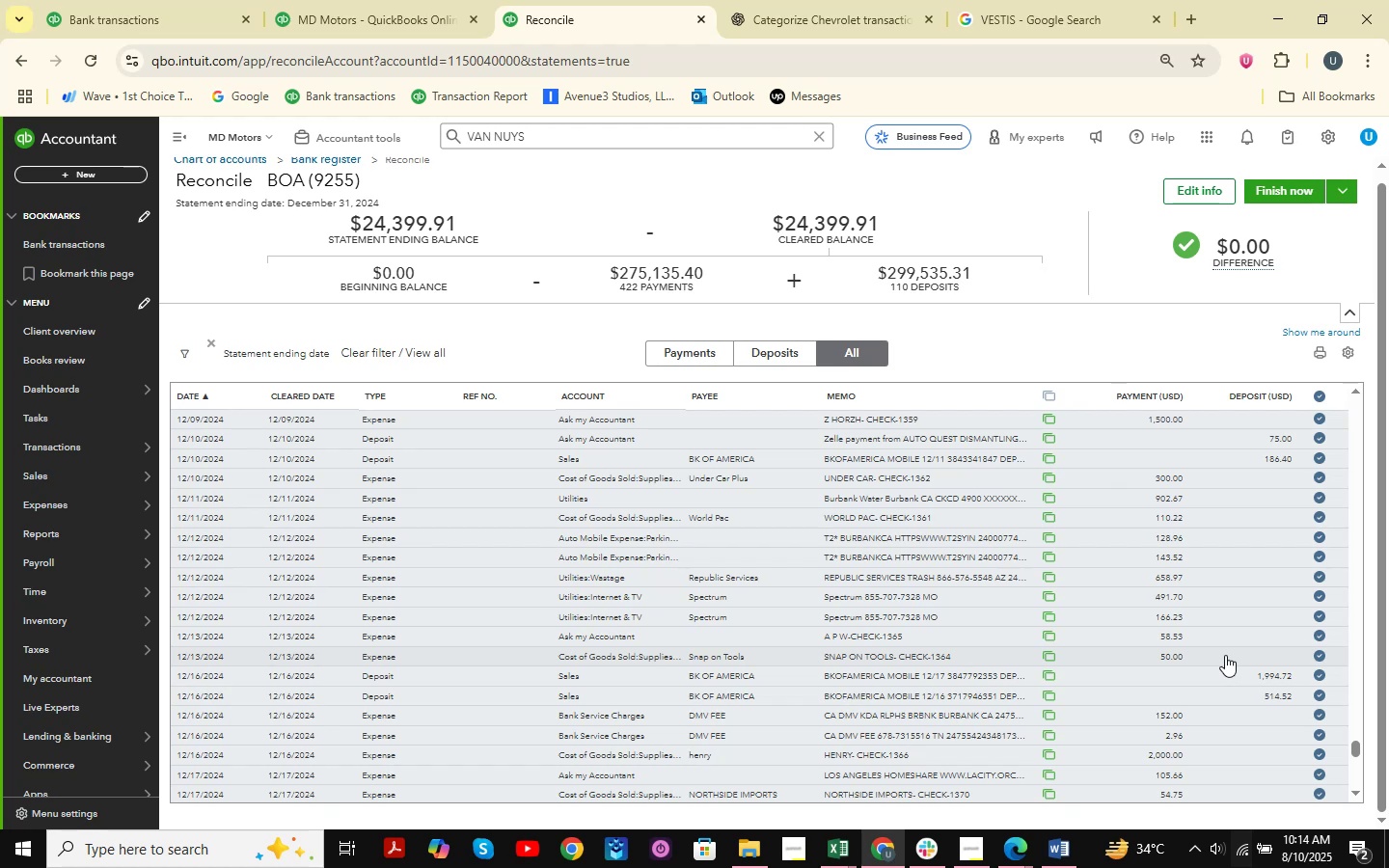 
wait(10.35)
 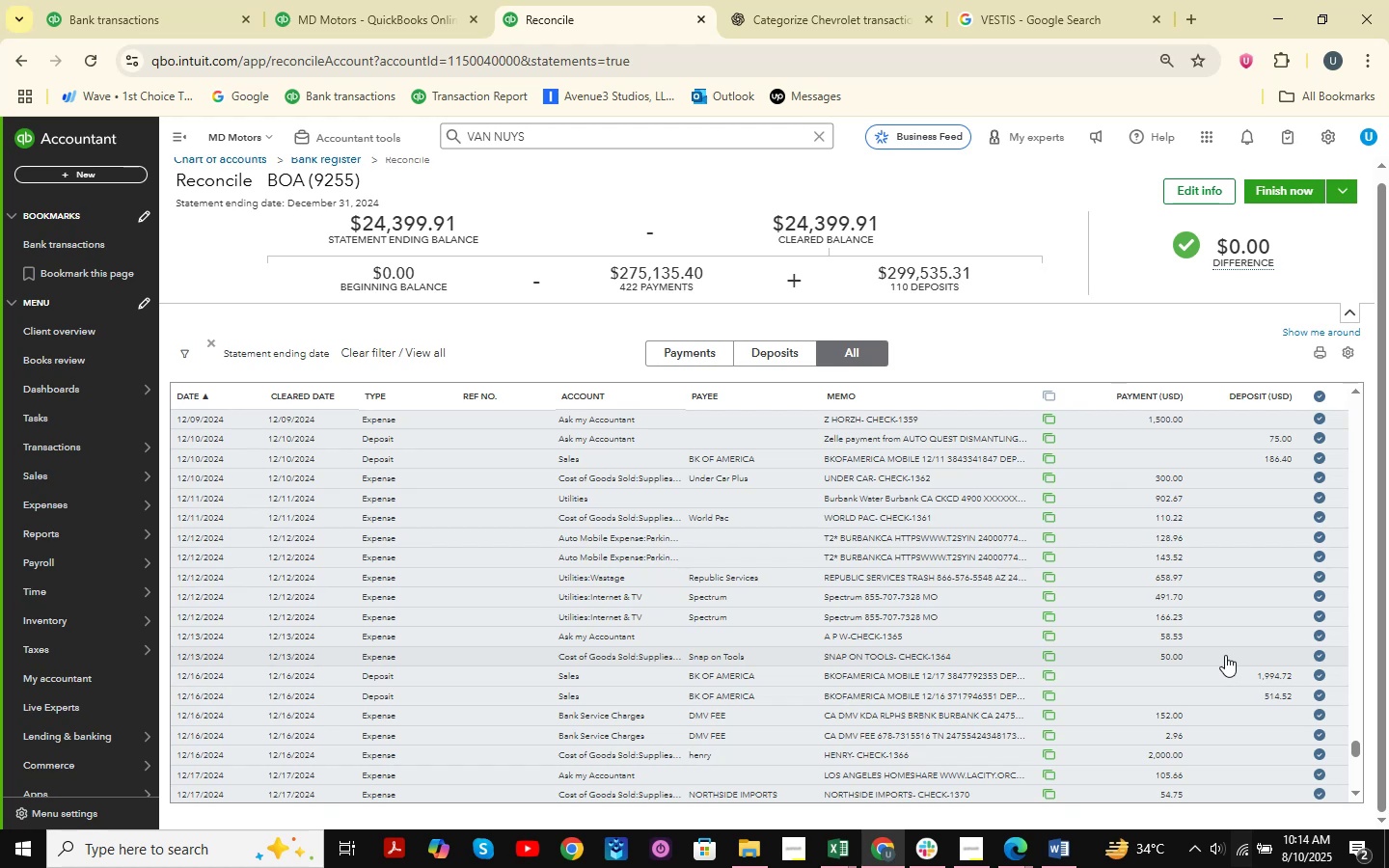 
scroll: coordinate [1189, 561], scroll_direction: down, amount: 19.0
 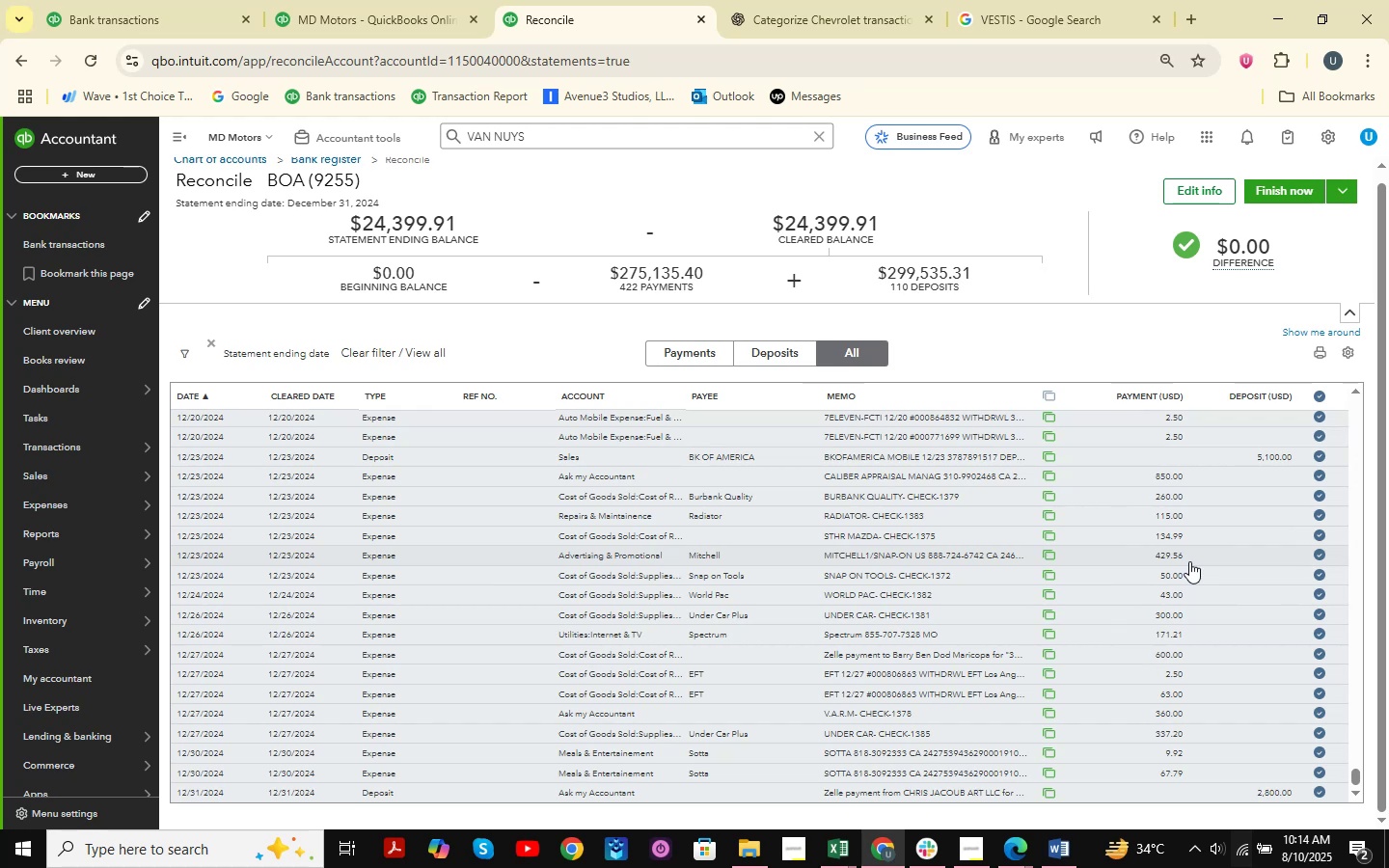 
wait(10.04)
 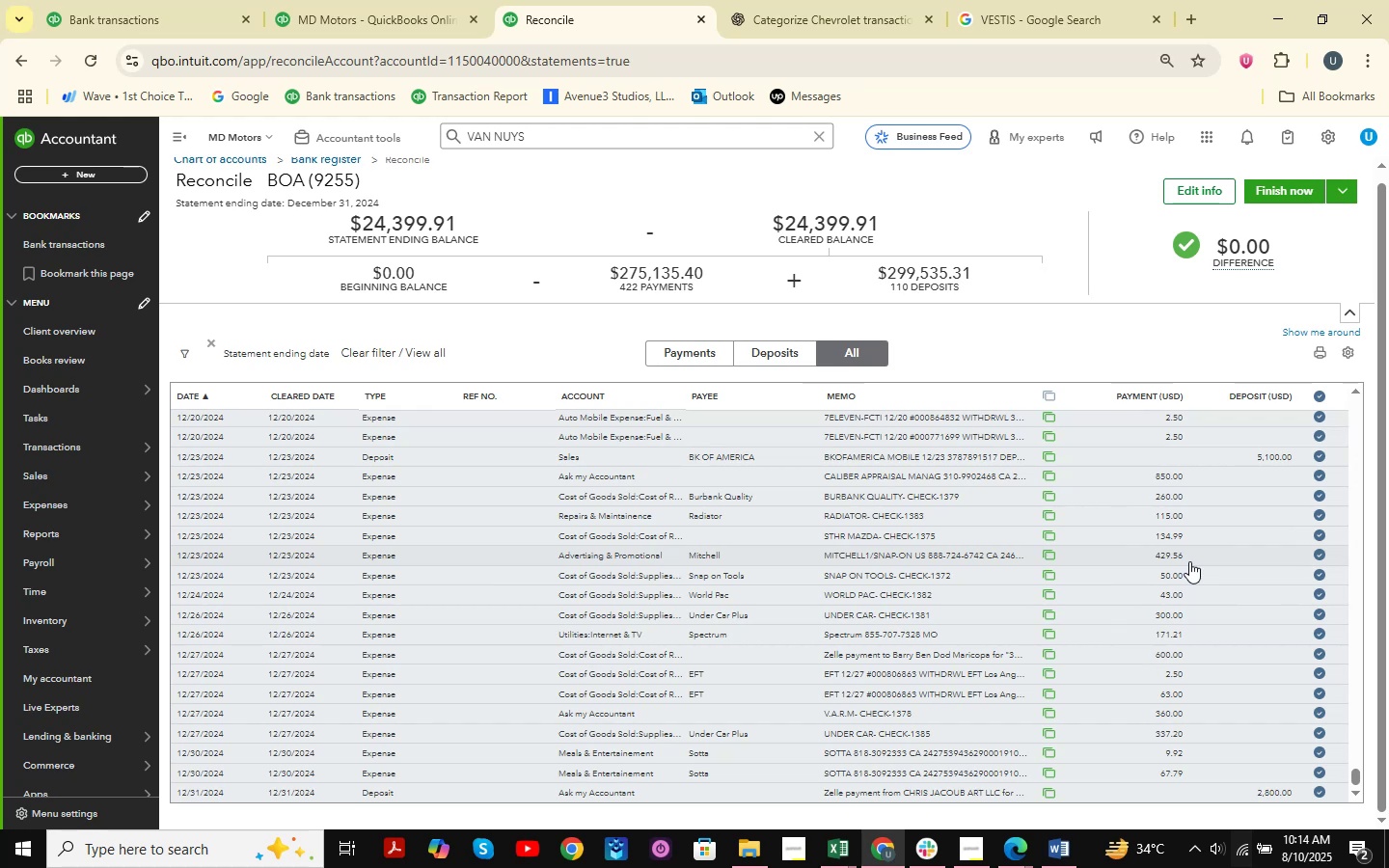 
scroll: coordinate [1293, 656], scroll_direction: down, amount: 15.0
 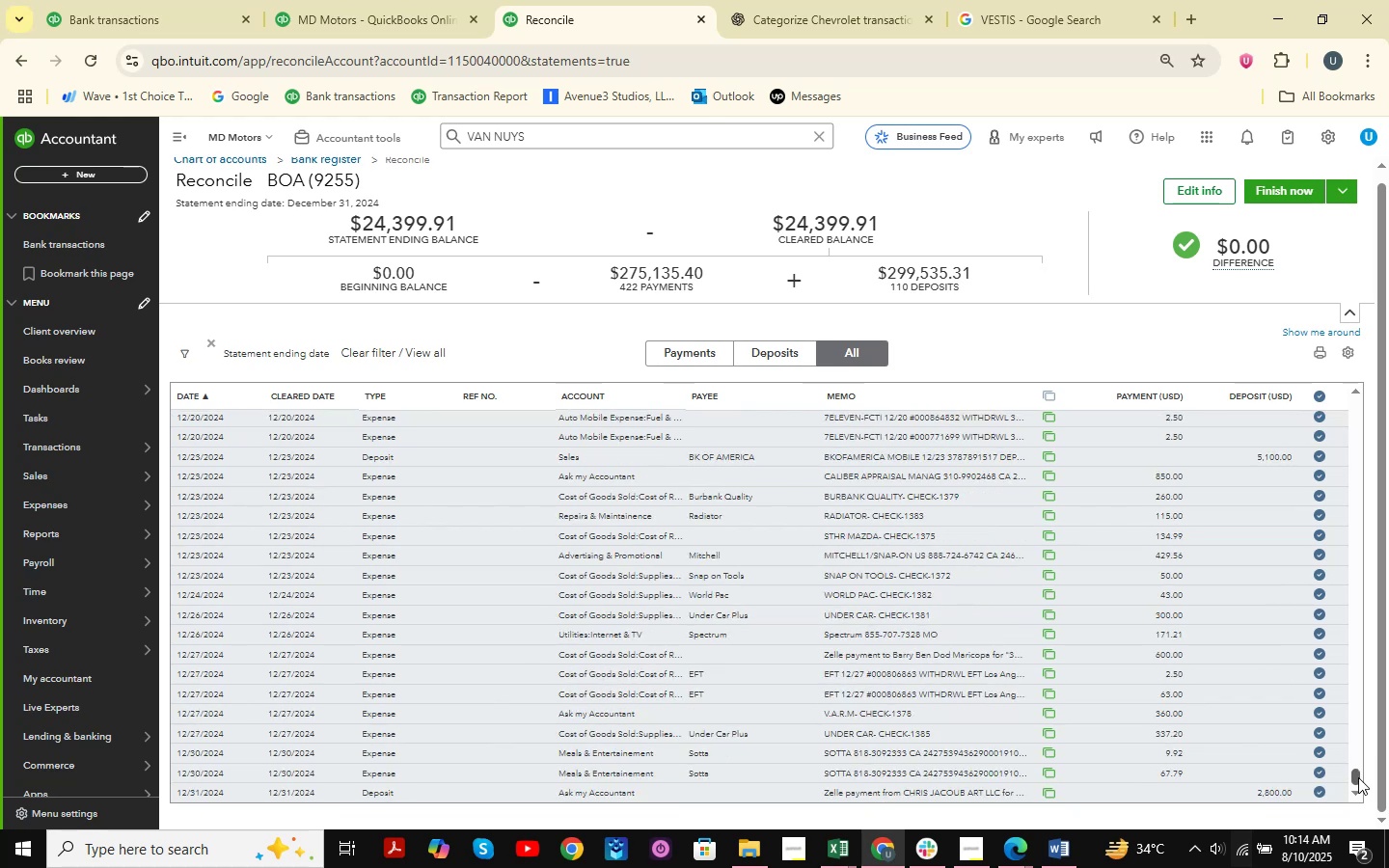 
left_click_drag(start_coordinate=[1356, 780], to_coordinate=[1388, 383])
 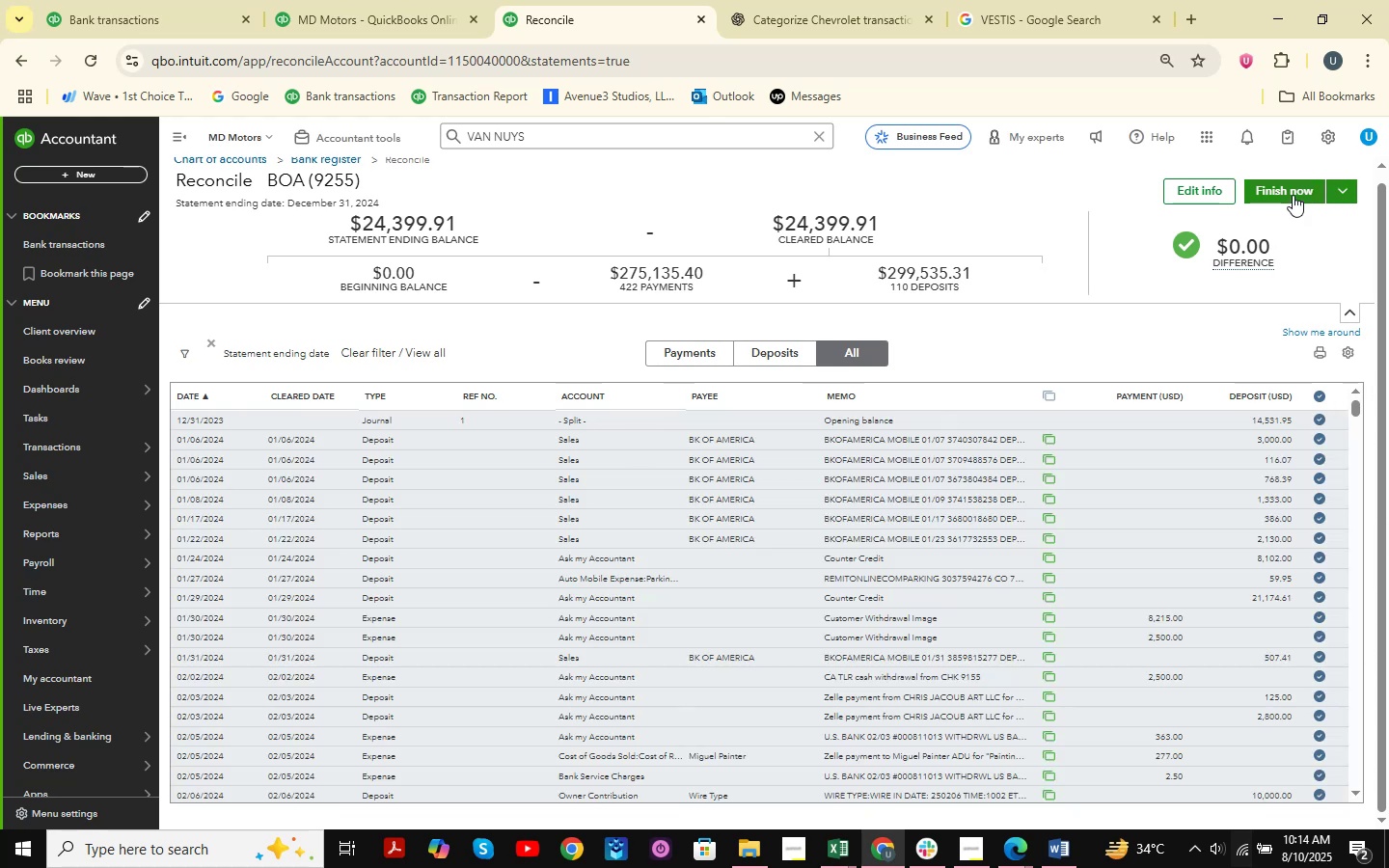 
left_click([1292, 194])
 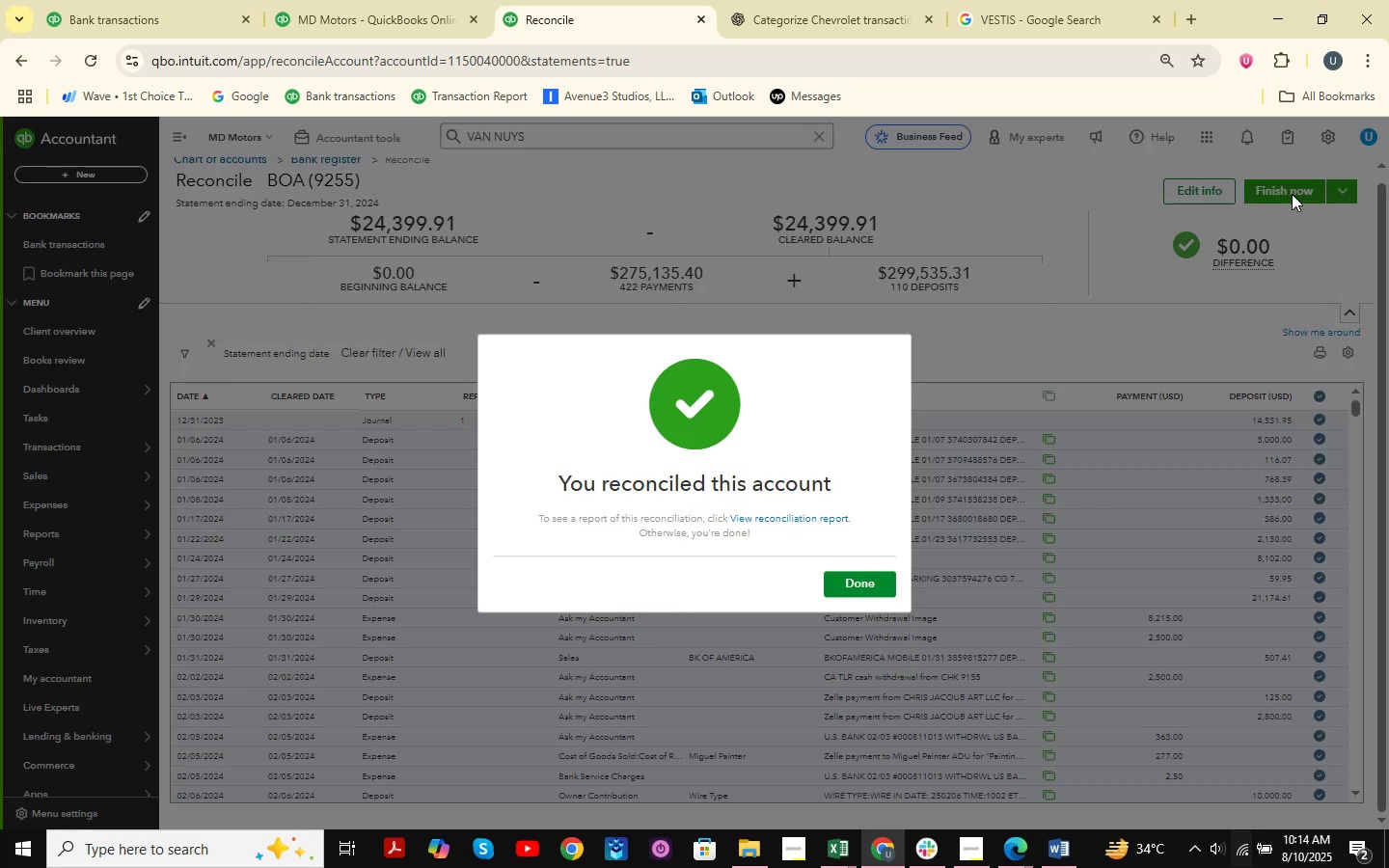 
wait(8.1)
 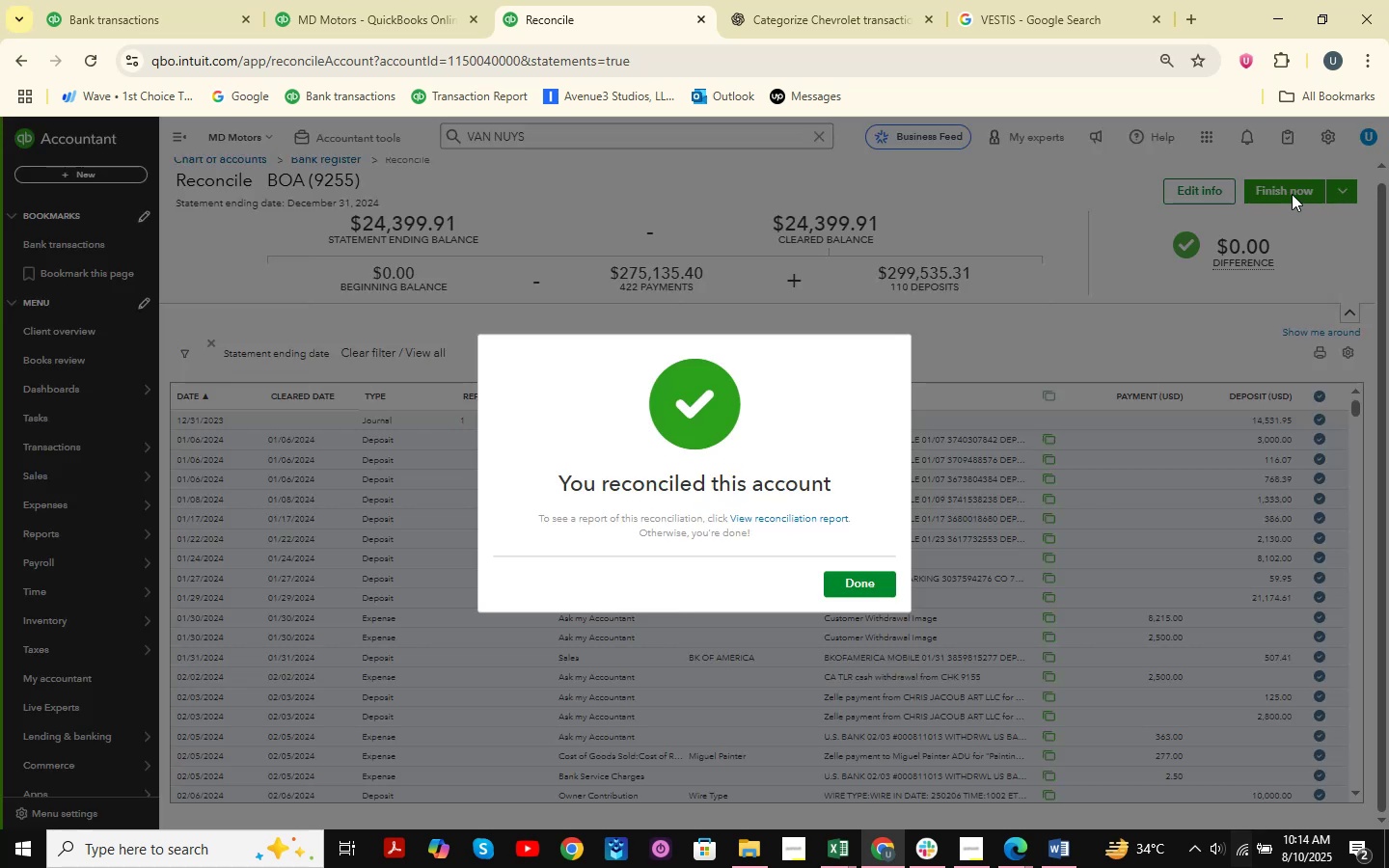 
left_click([863, 586])
 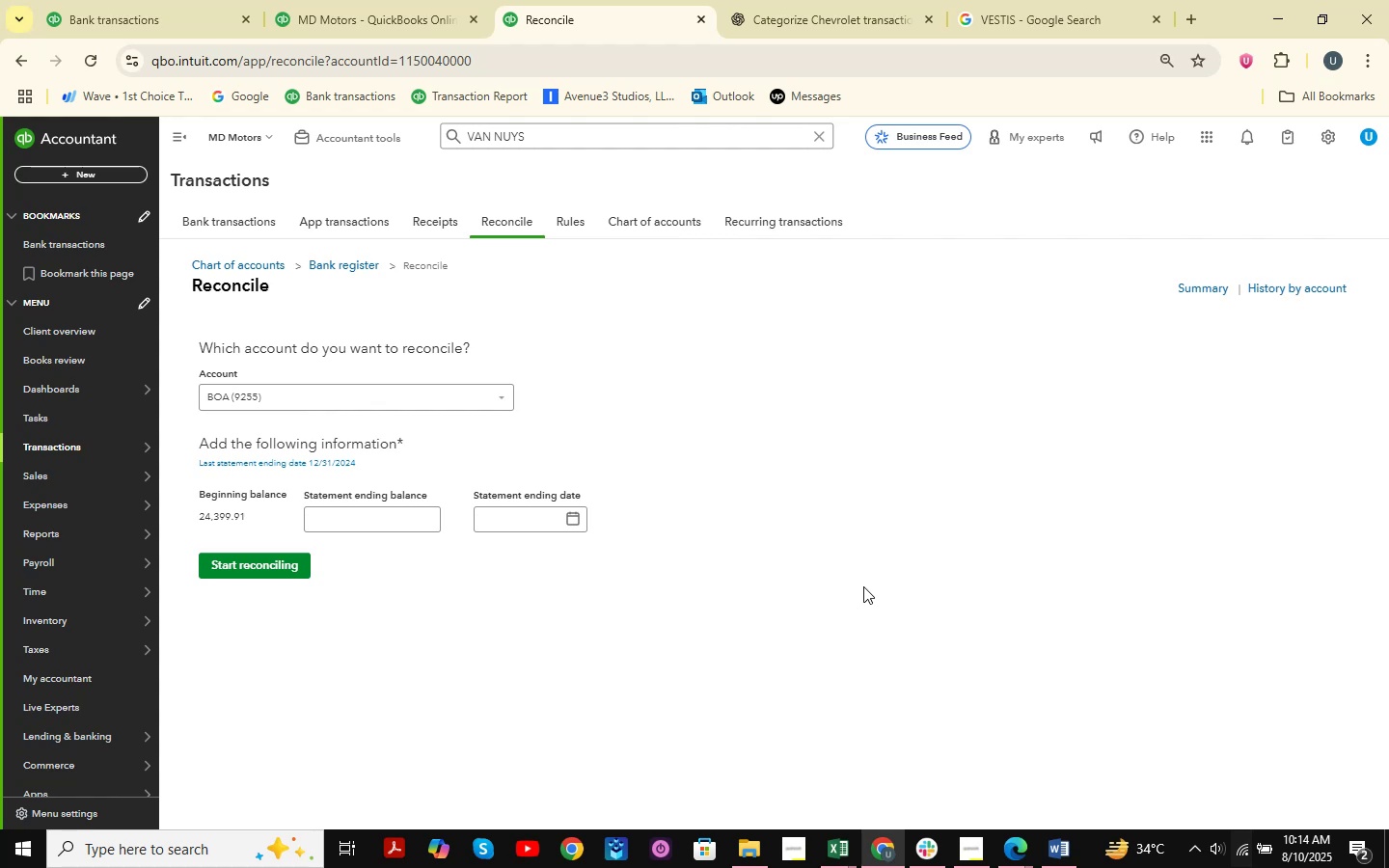 
wait(13.1)
 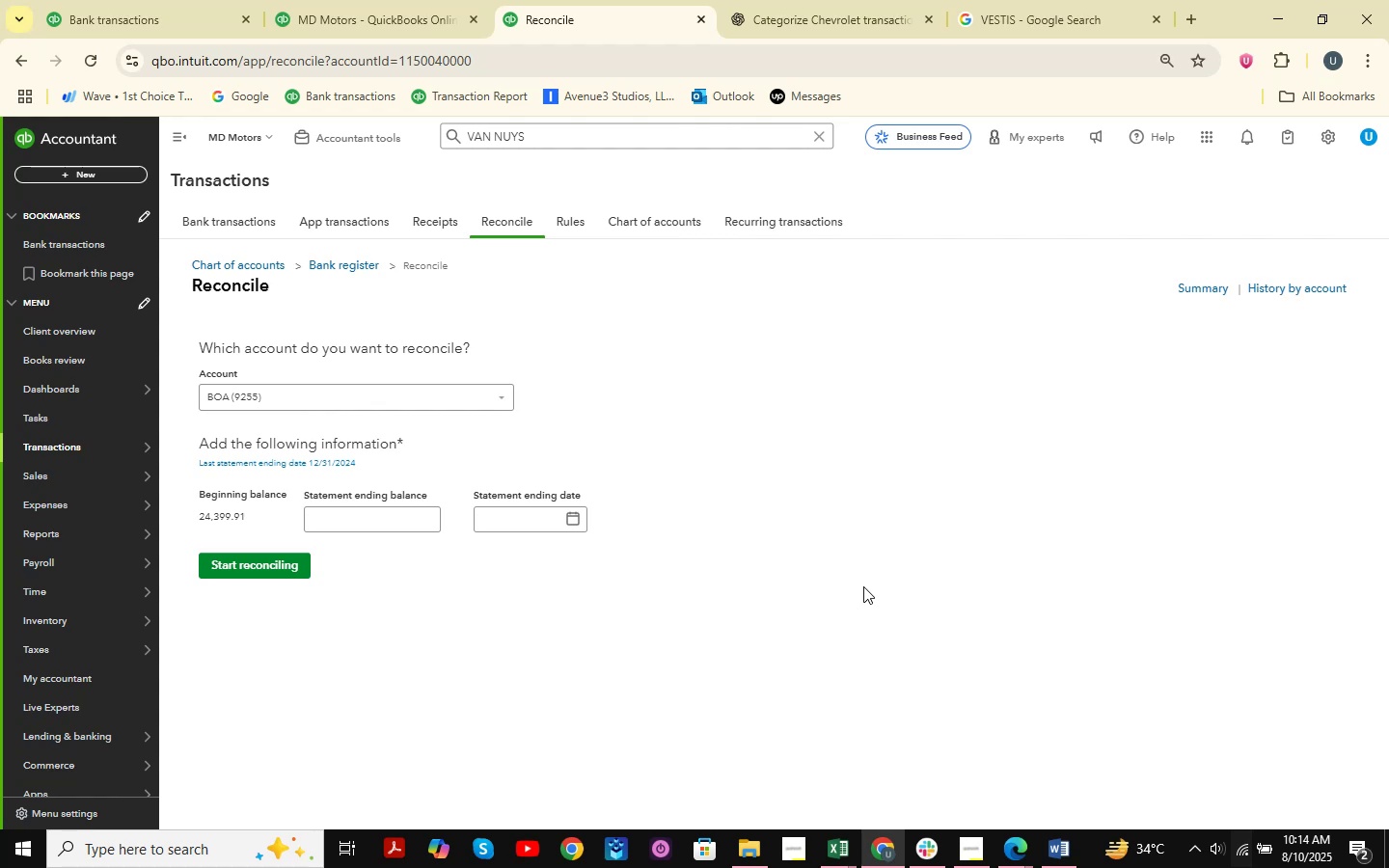 
left_click([480, 388])
 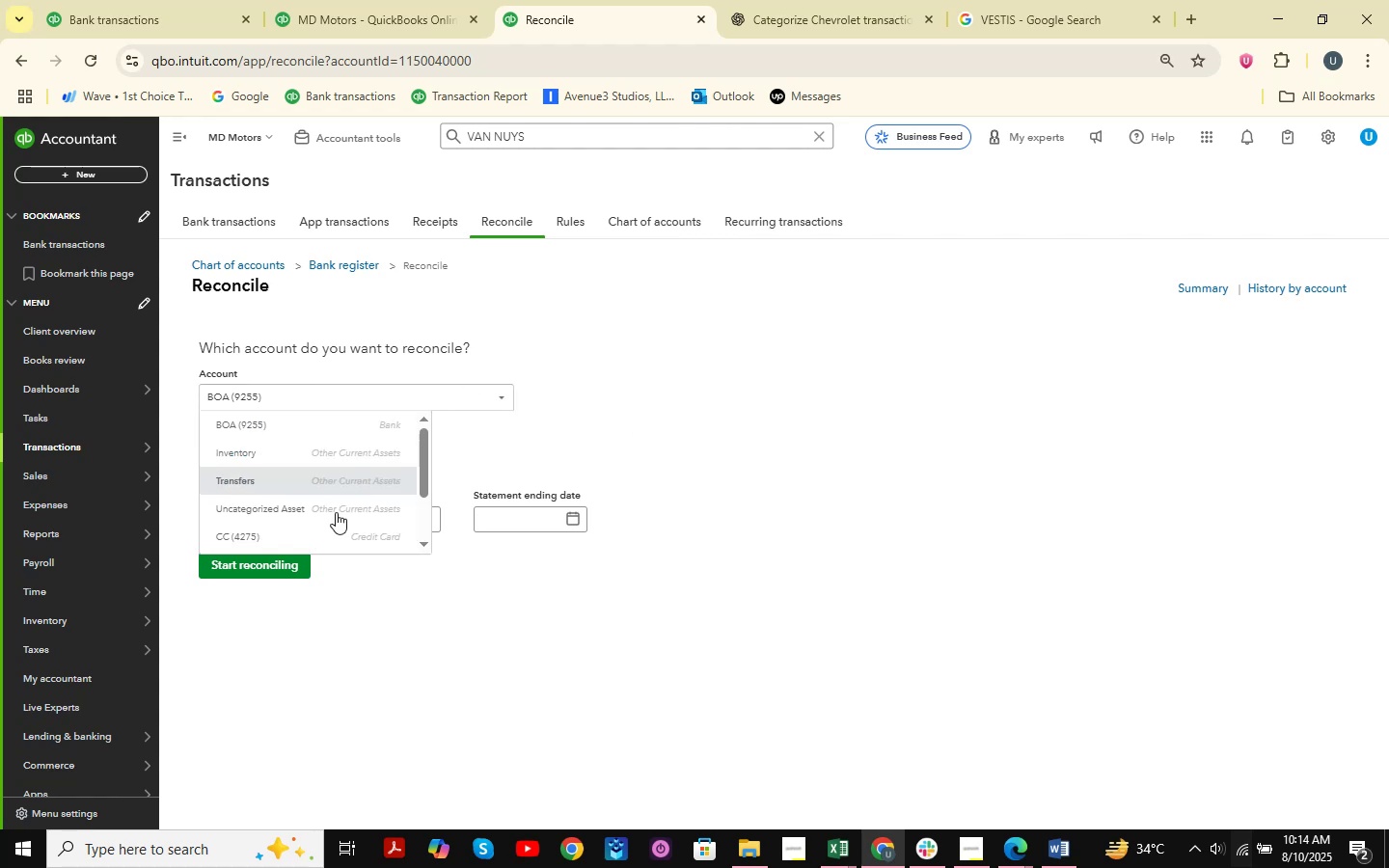 
left_click([300, 535])
 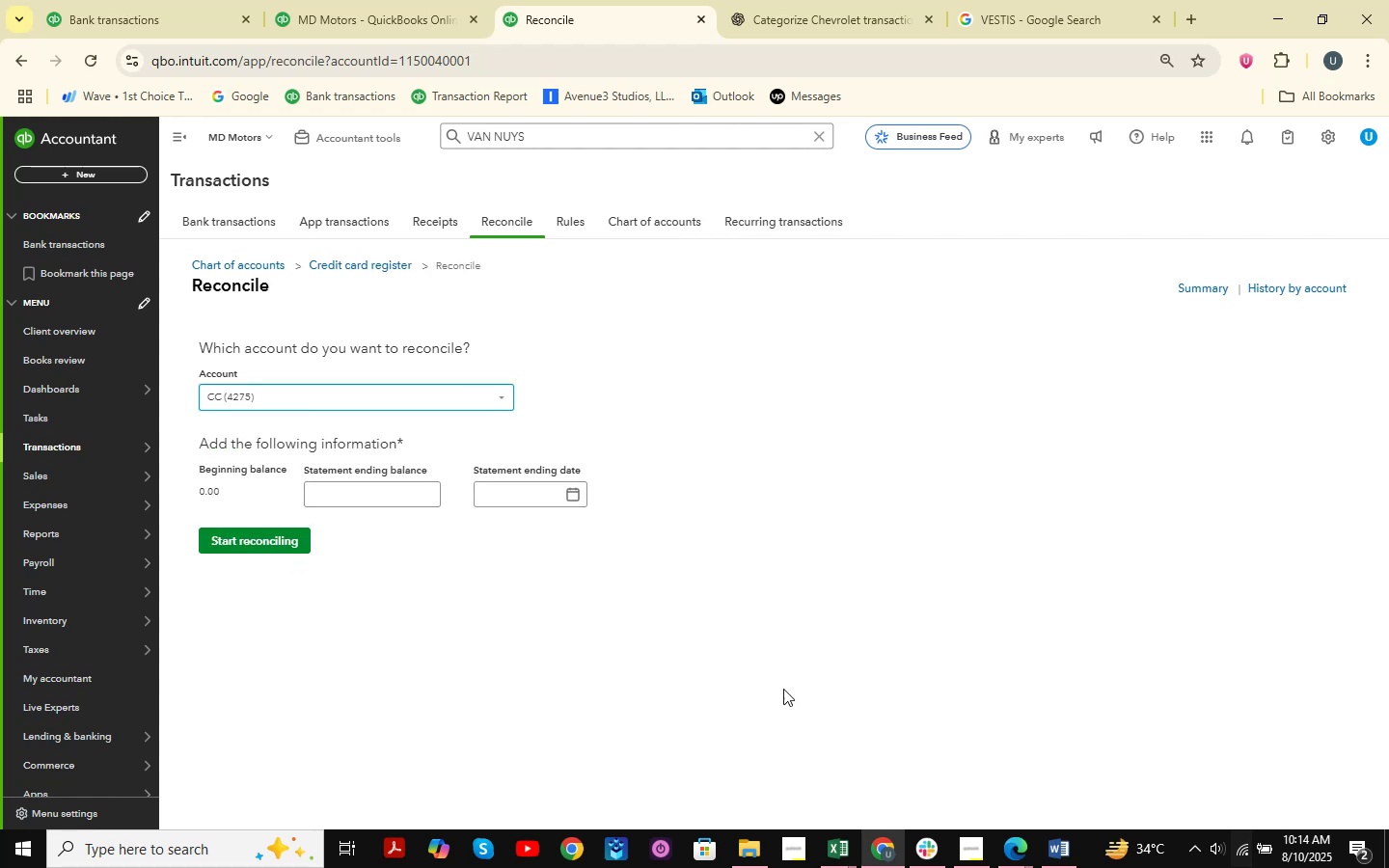 
left_click([835, 847])
 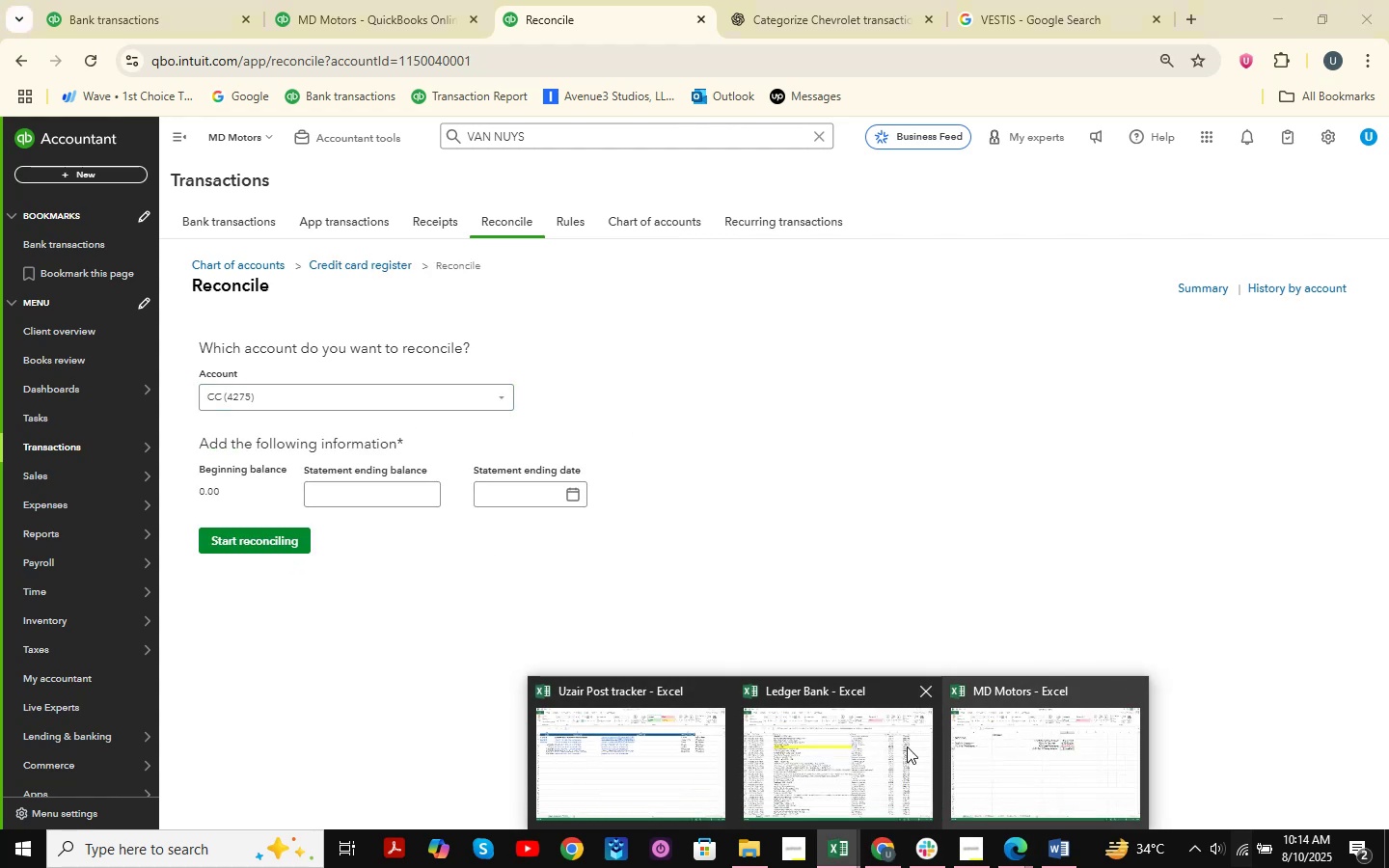 
left_click([1049, 741])
 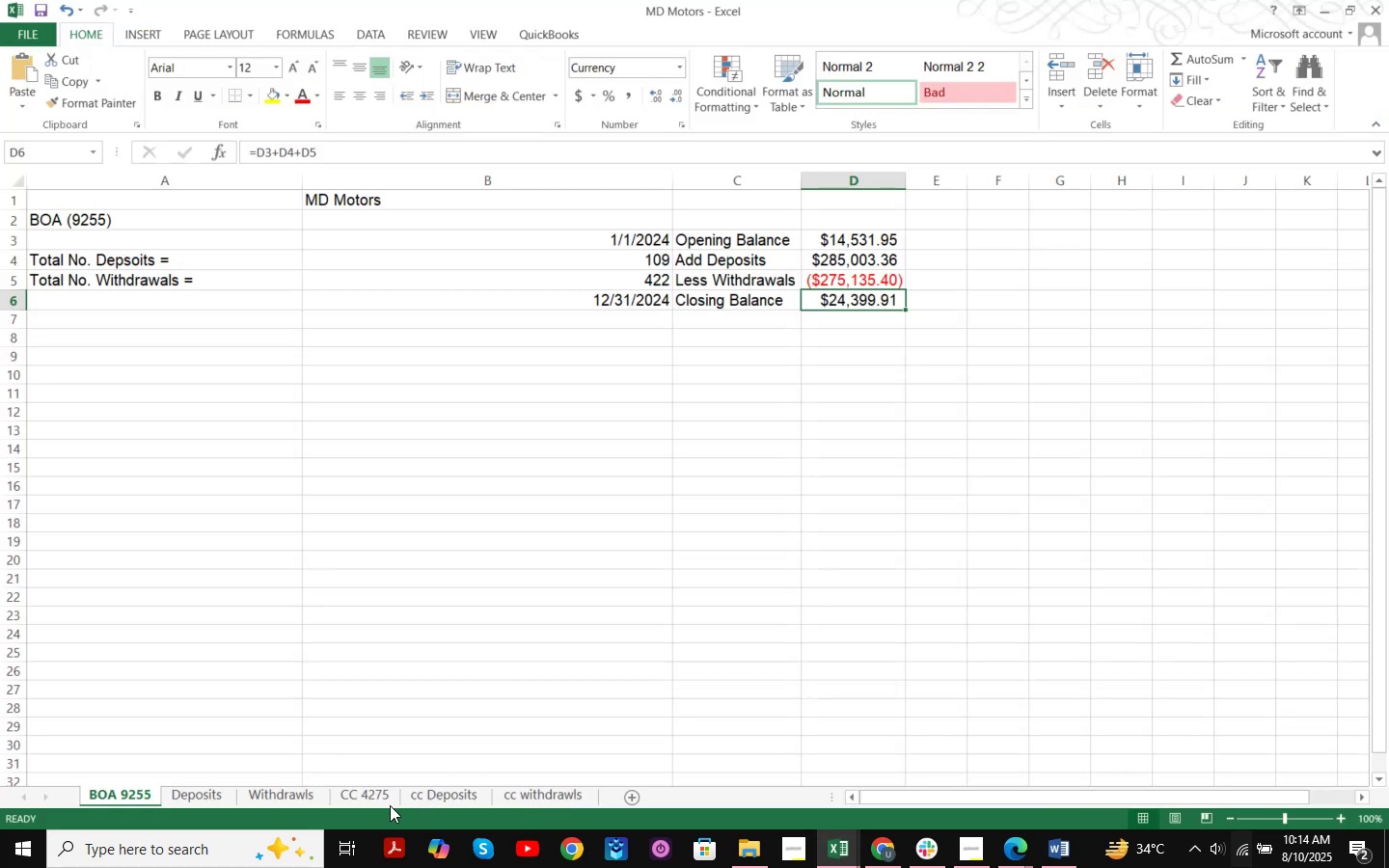 
left_click([376, 801])
 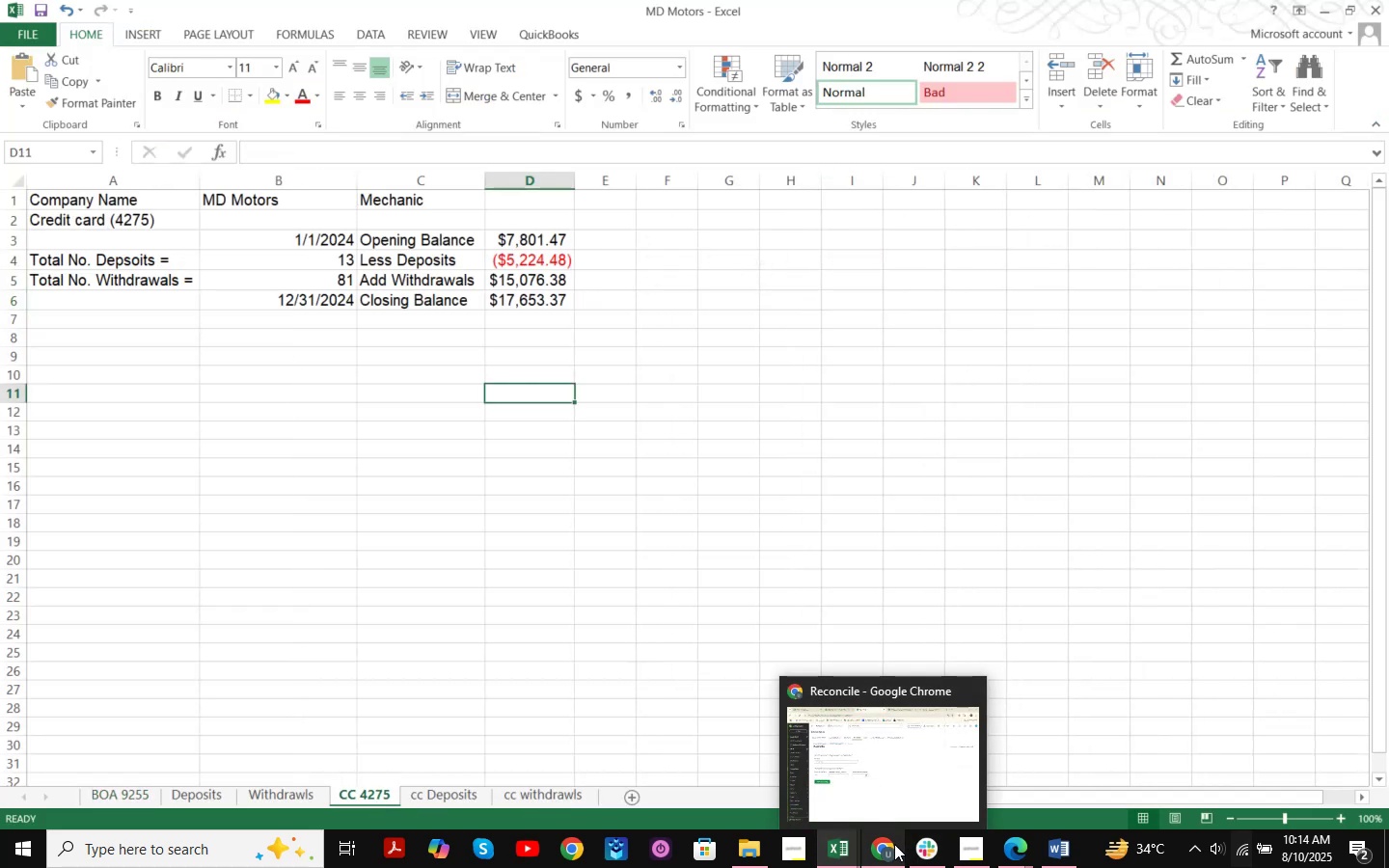 
wait(7.0)
 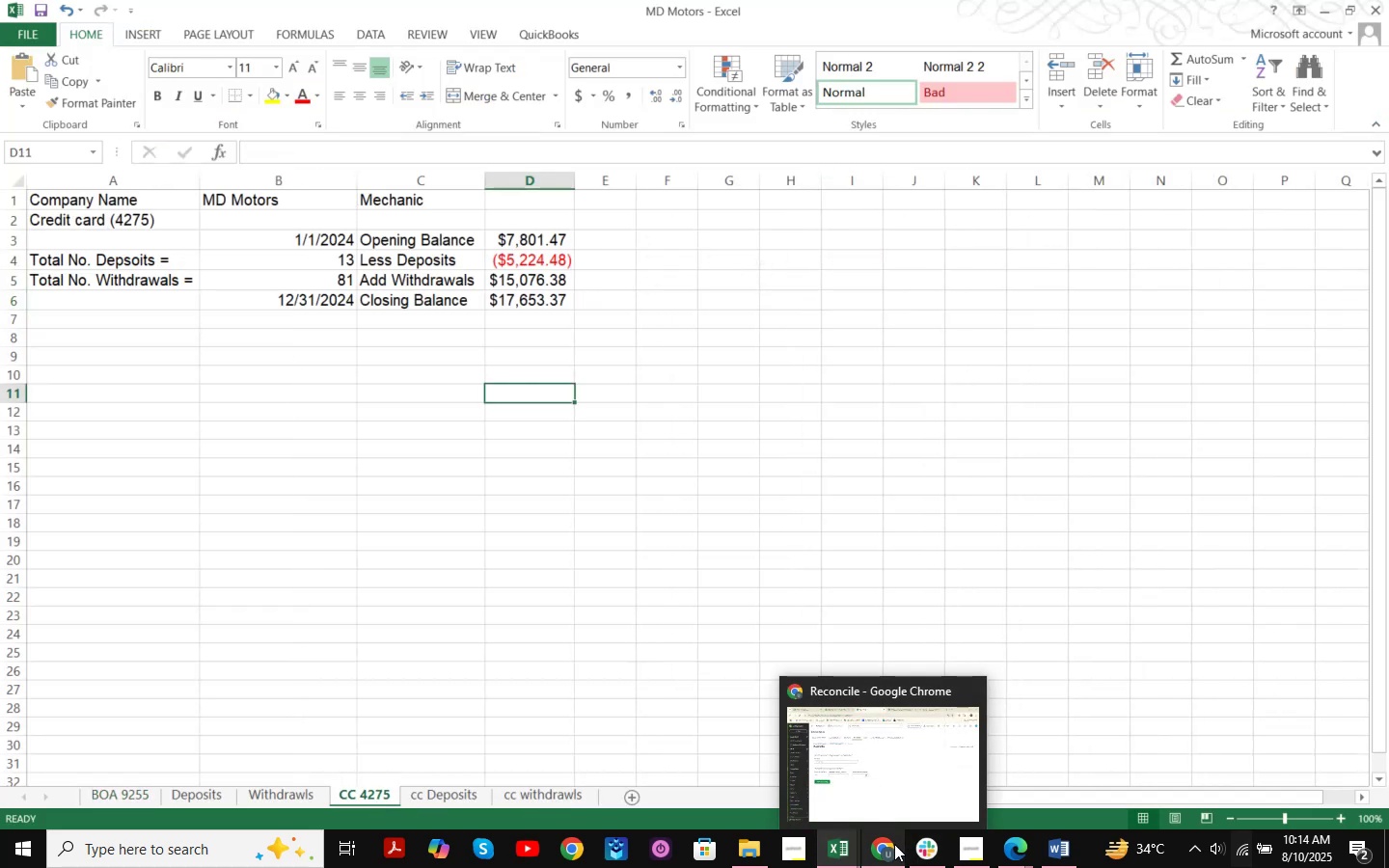 
left_click([894, 844])
 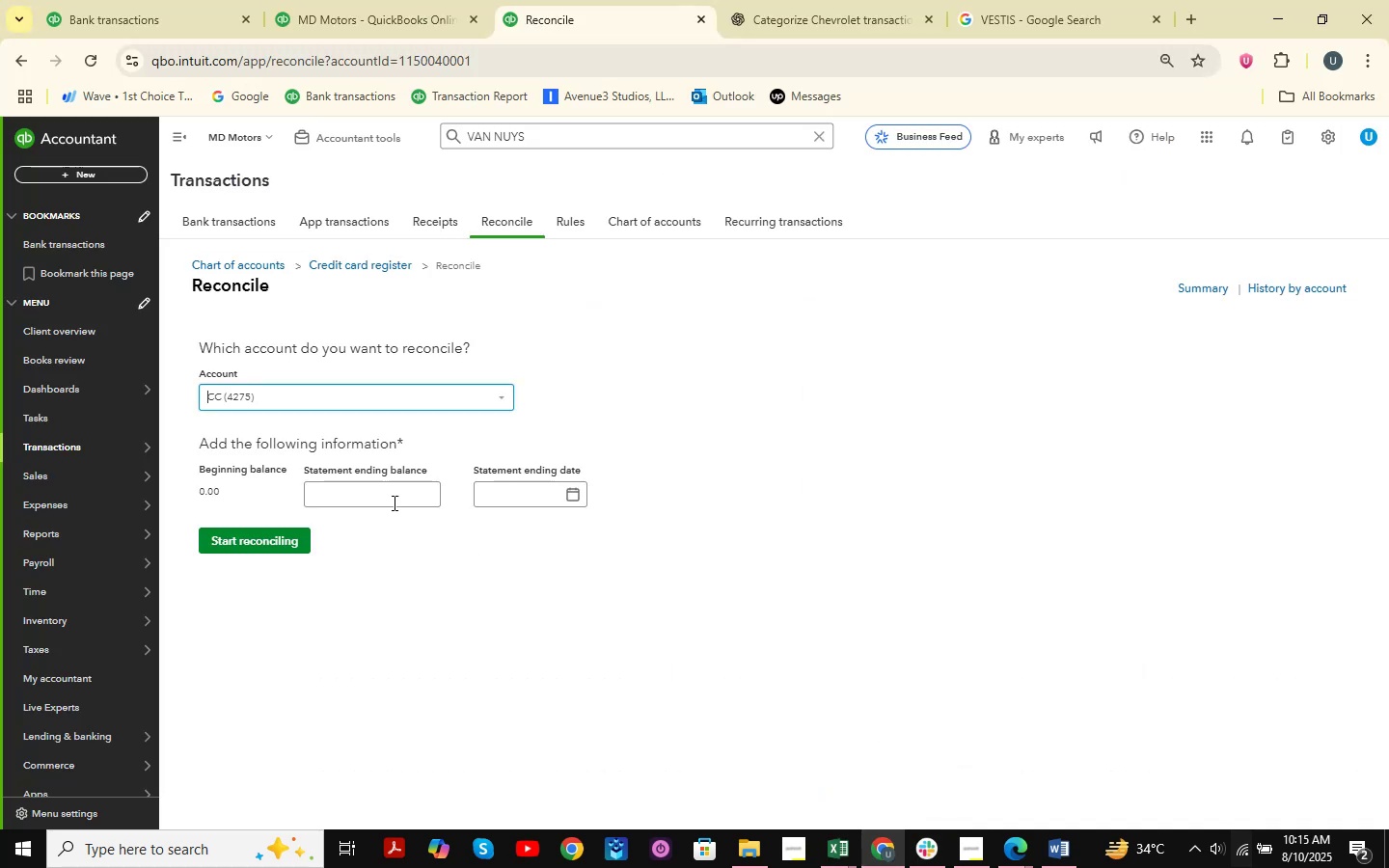 
left_click([390, 494])
 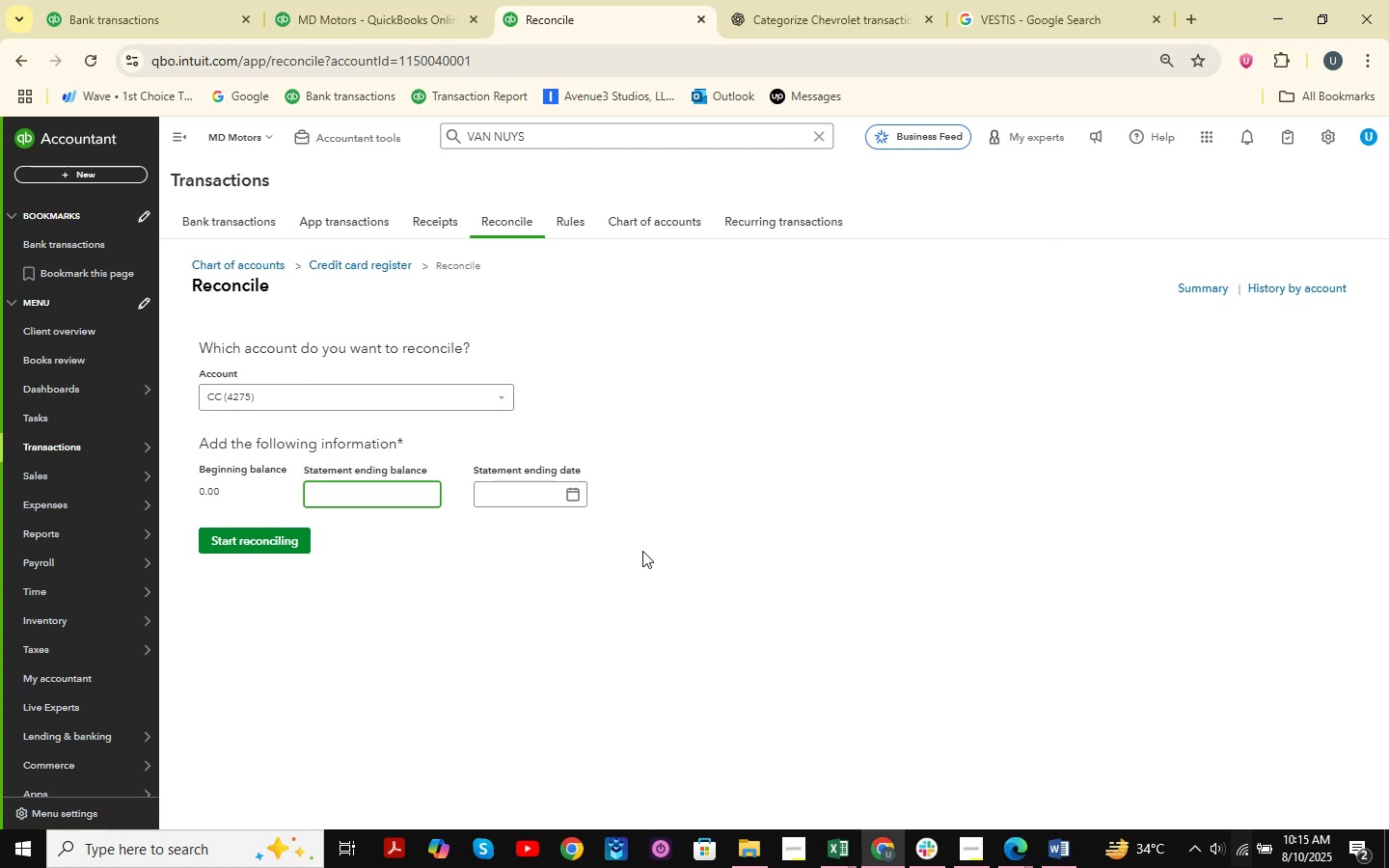 
key(Numpad1)
 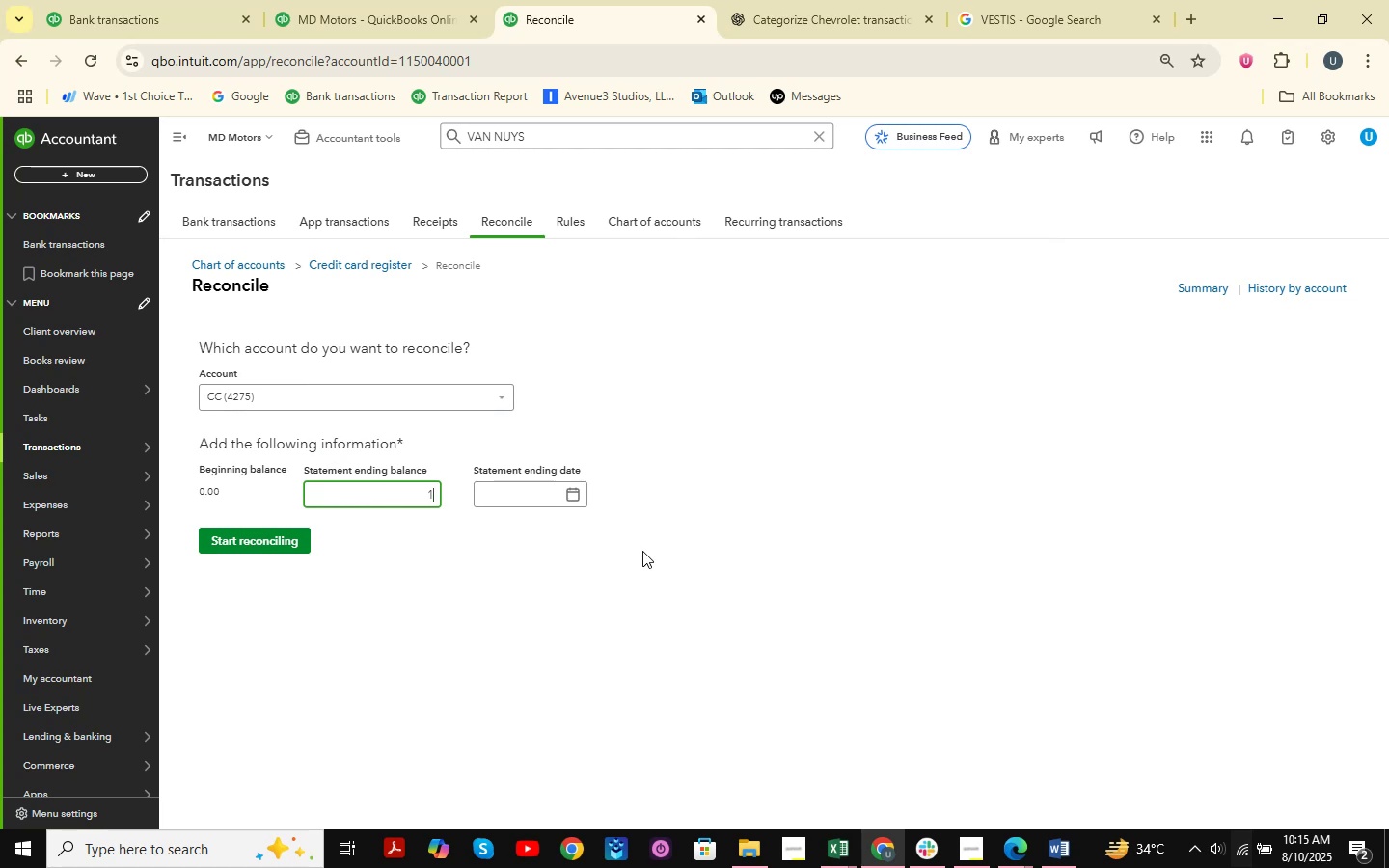 
key(Numpad7)
 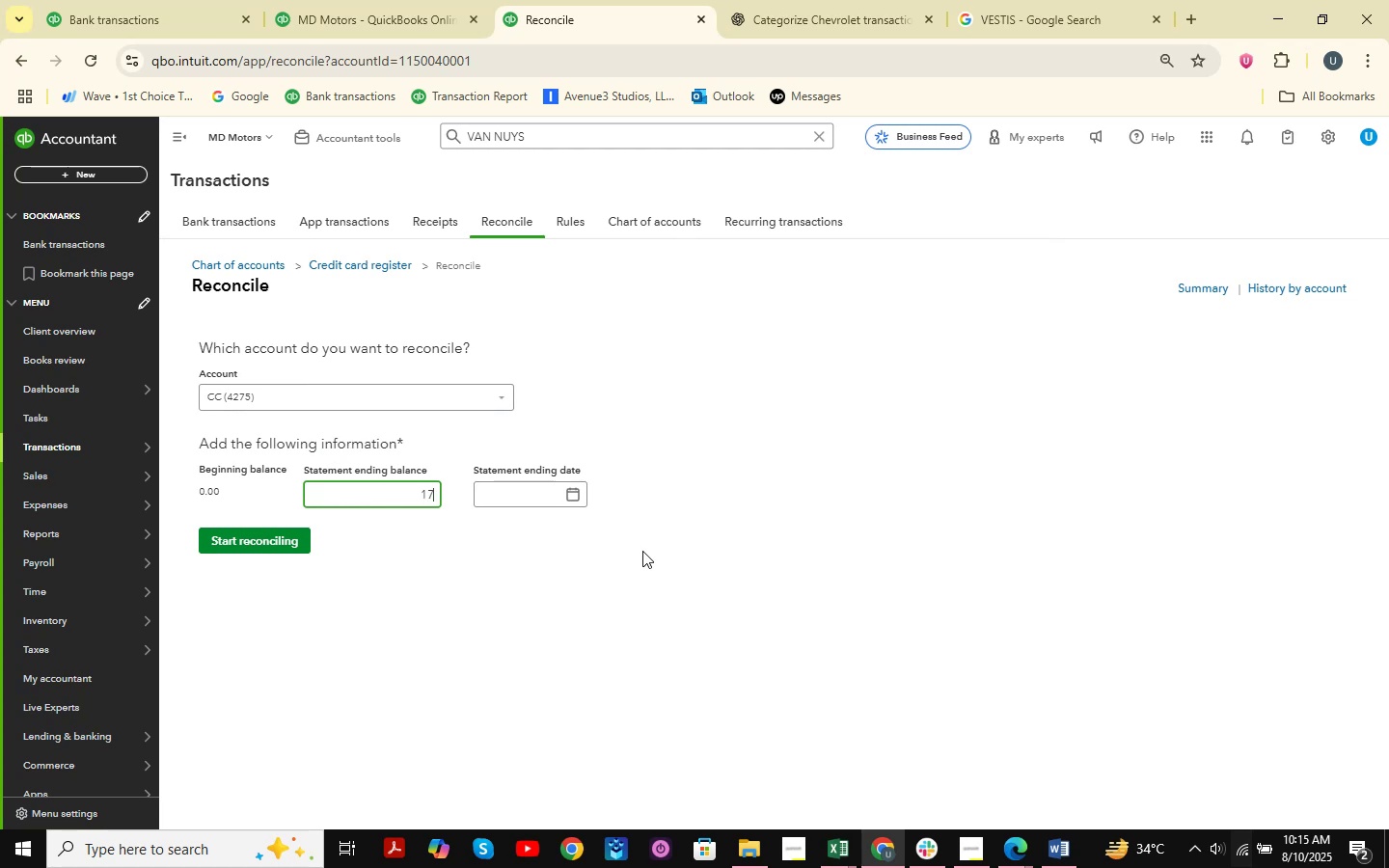 
key(Numpad6)
 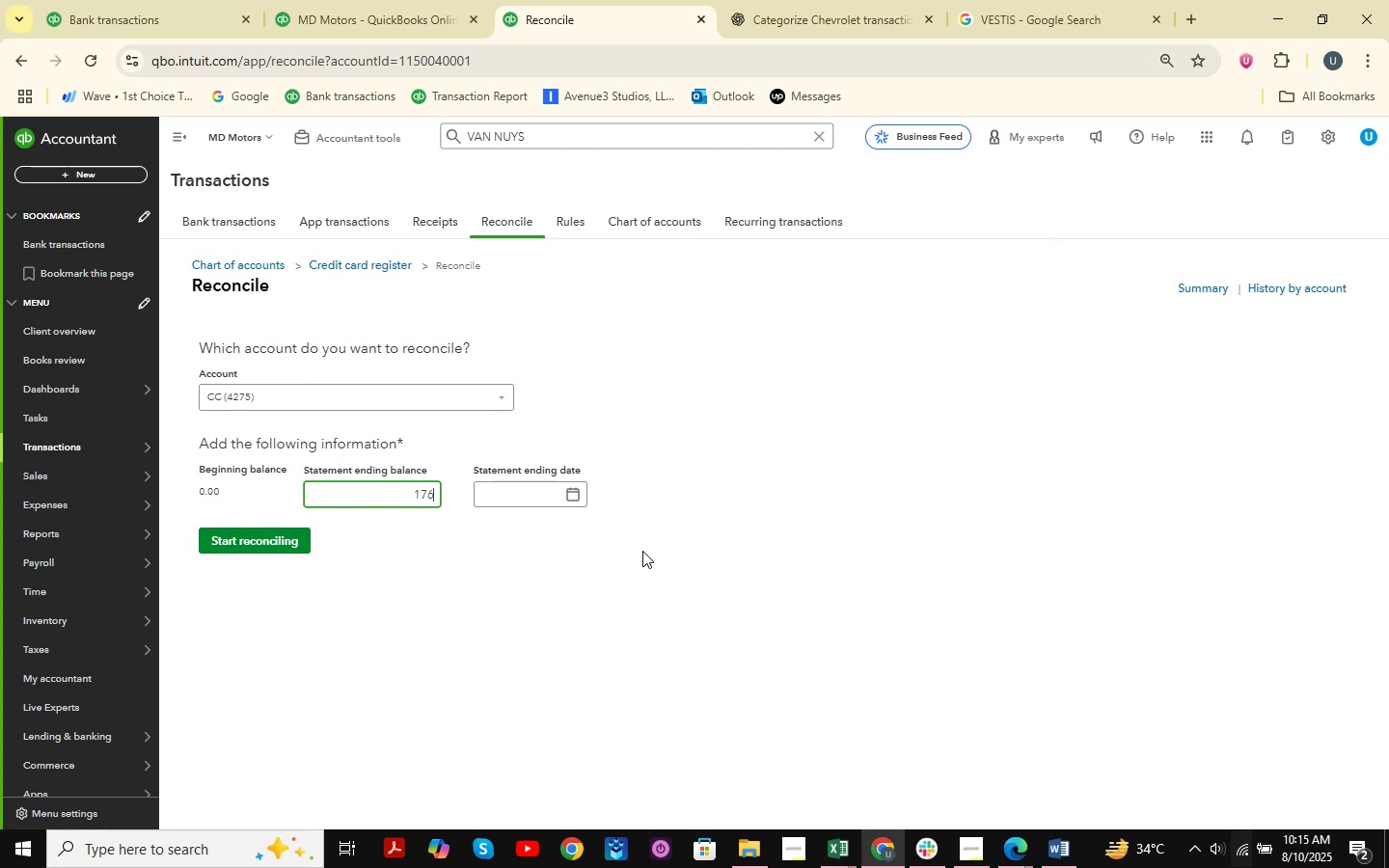 
key(Numpad5)
 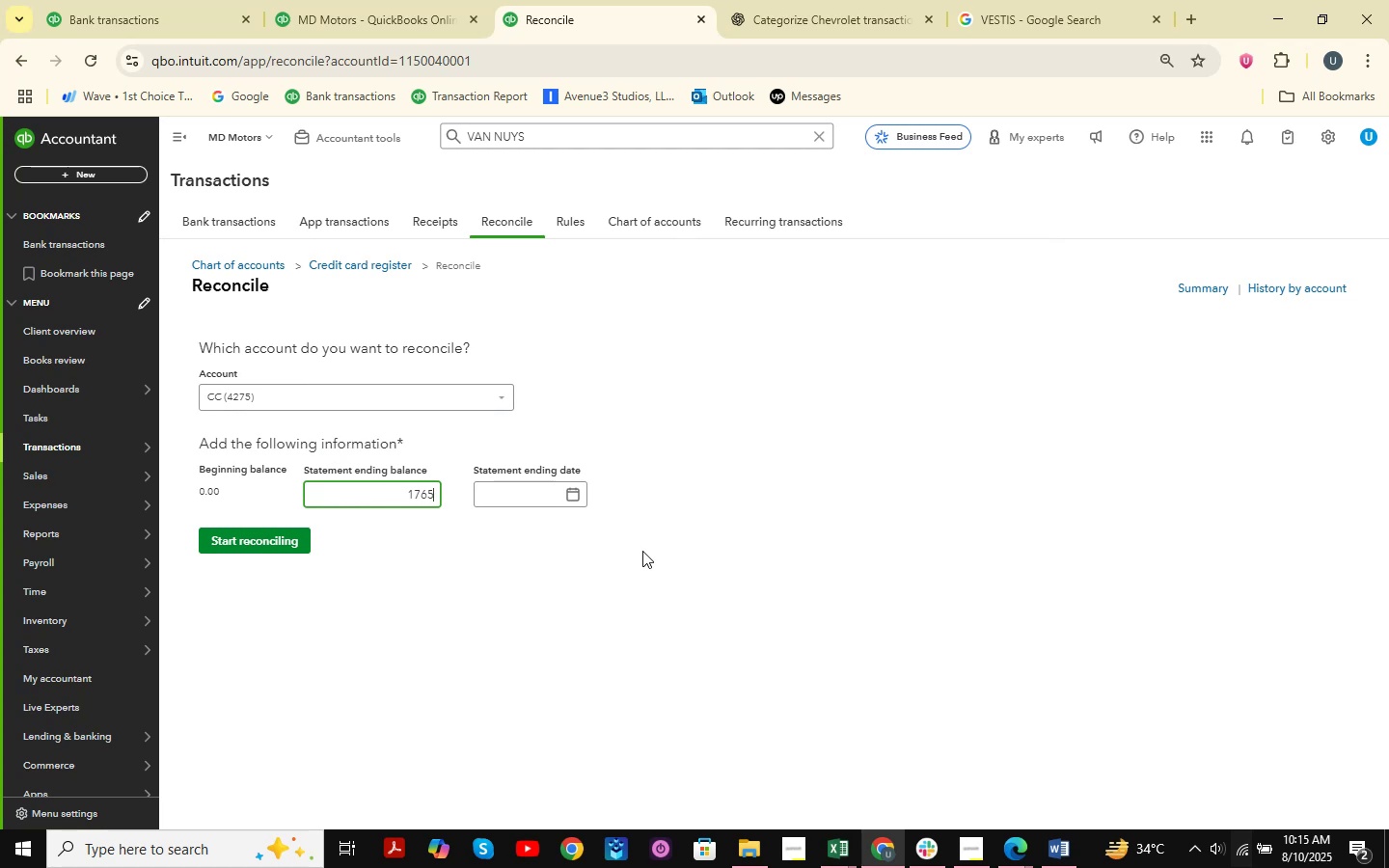 
key(Numpad3)
 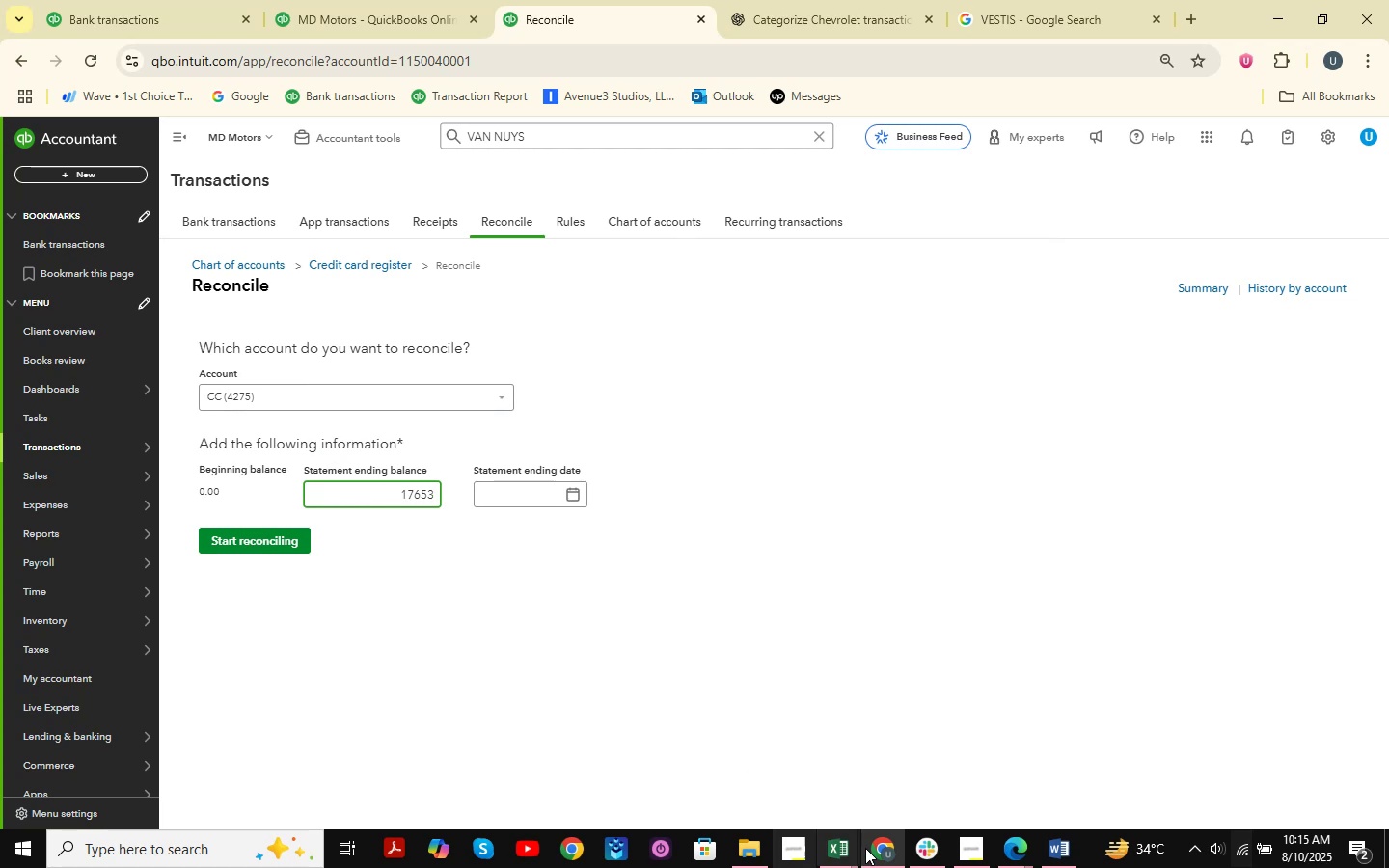 
left_click([871, 845])
 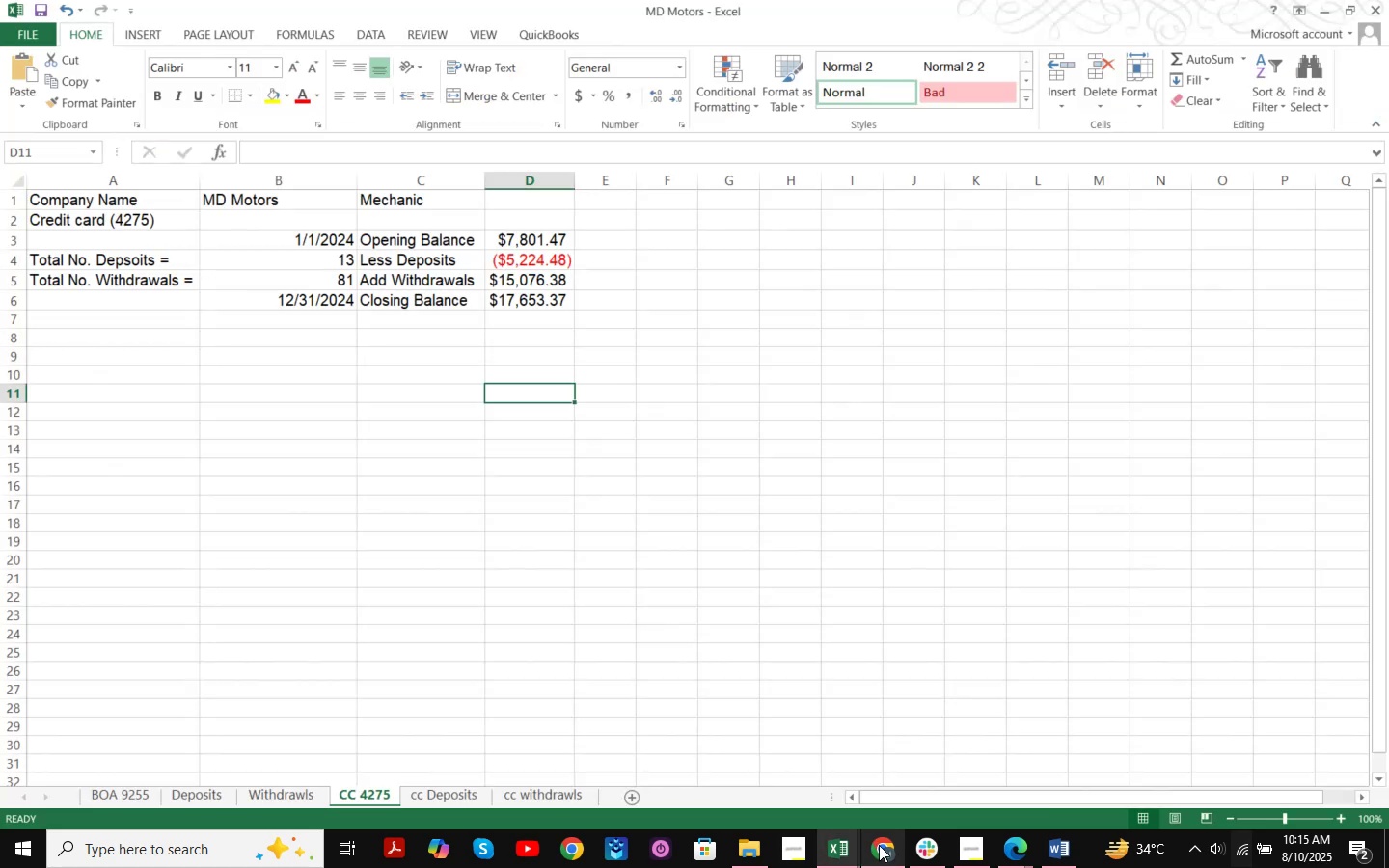 
left_click([879, 845])
 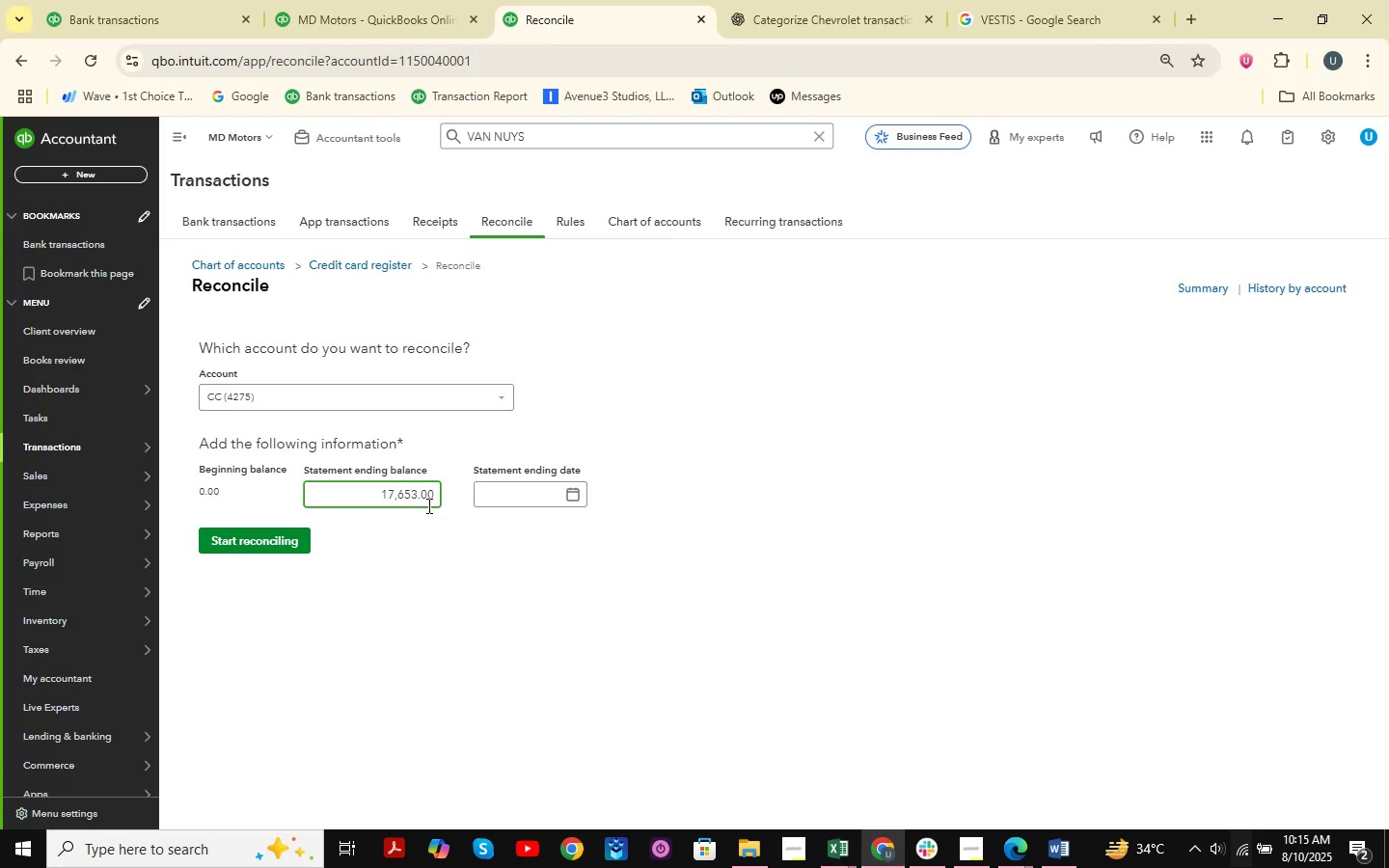 
left_click_drag(start_coordinate=[431, 496], to_coordinate=[421, 500])
 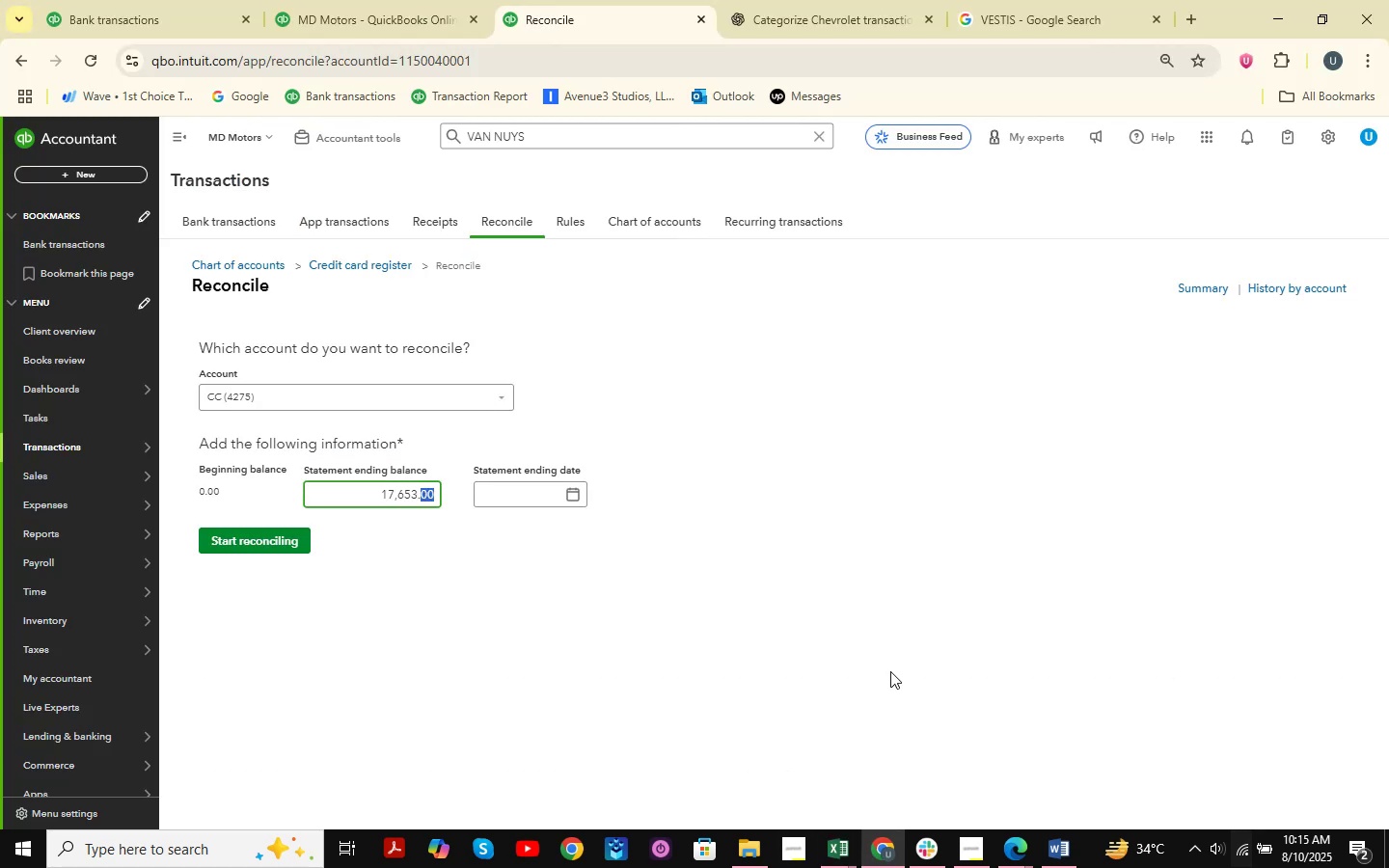 
key(Numpad3)
 